 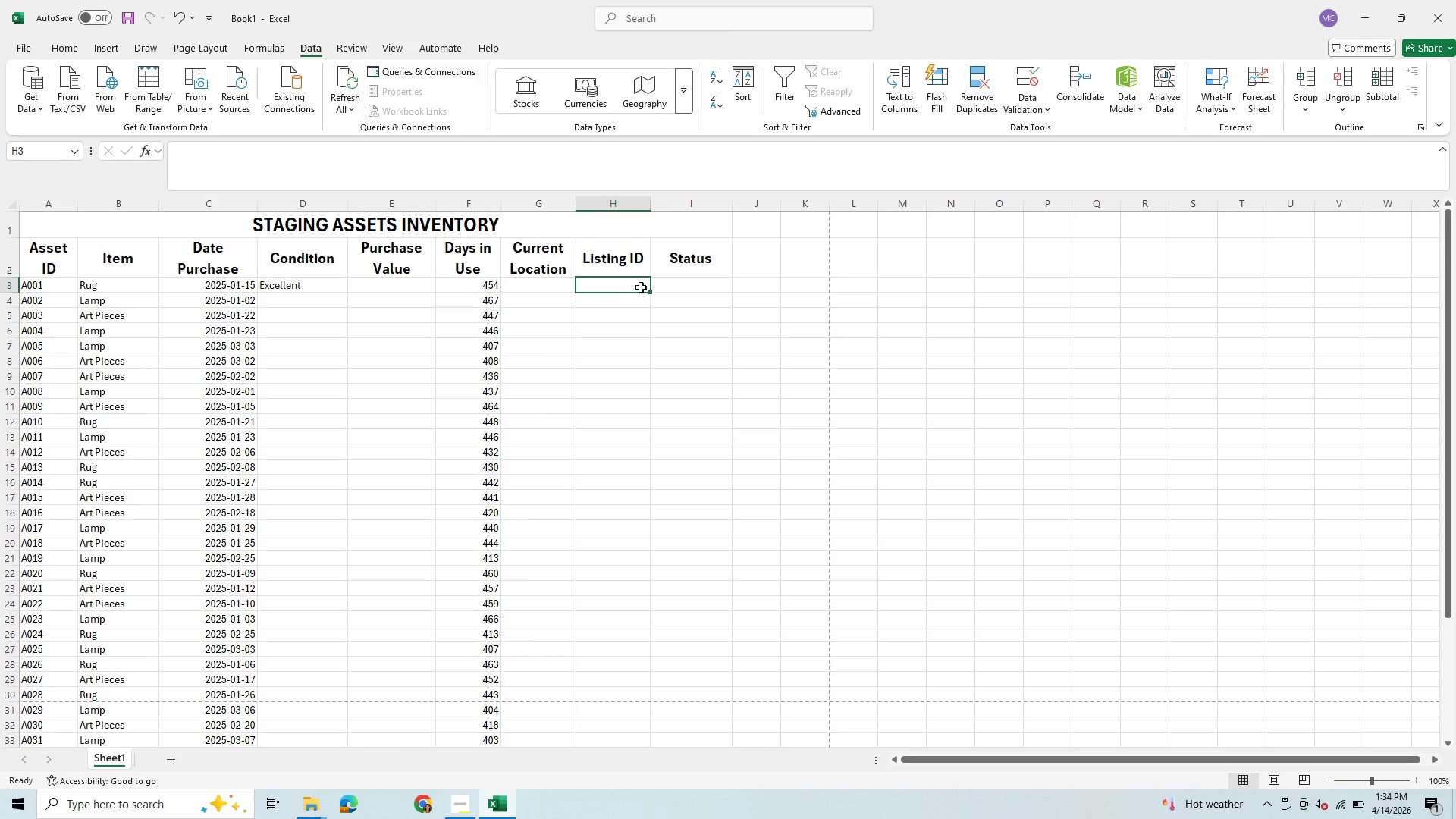 
left_click([704, 290])
 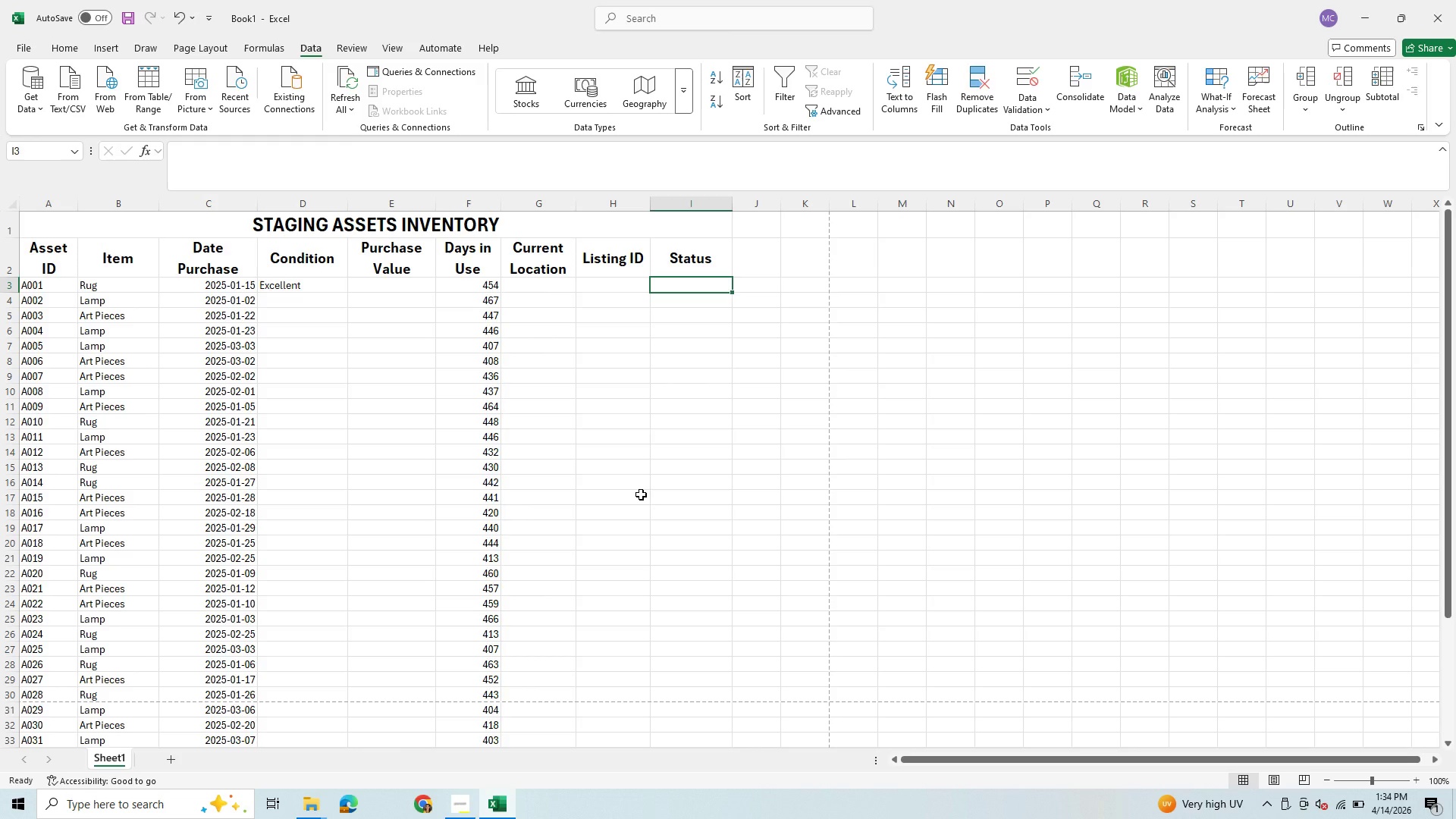 
wait(28.5)
 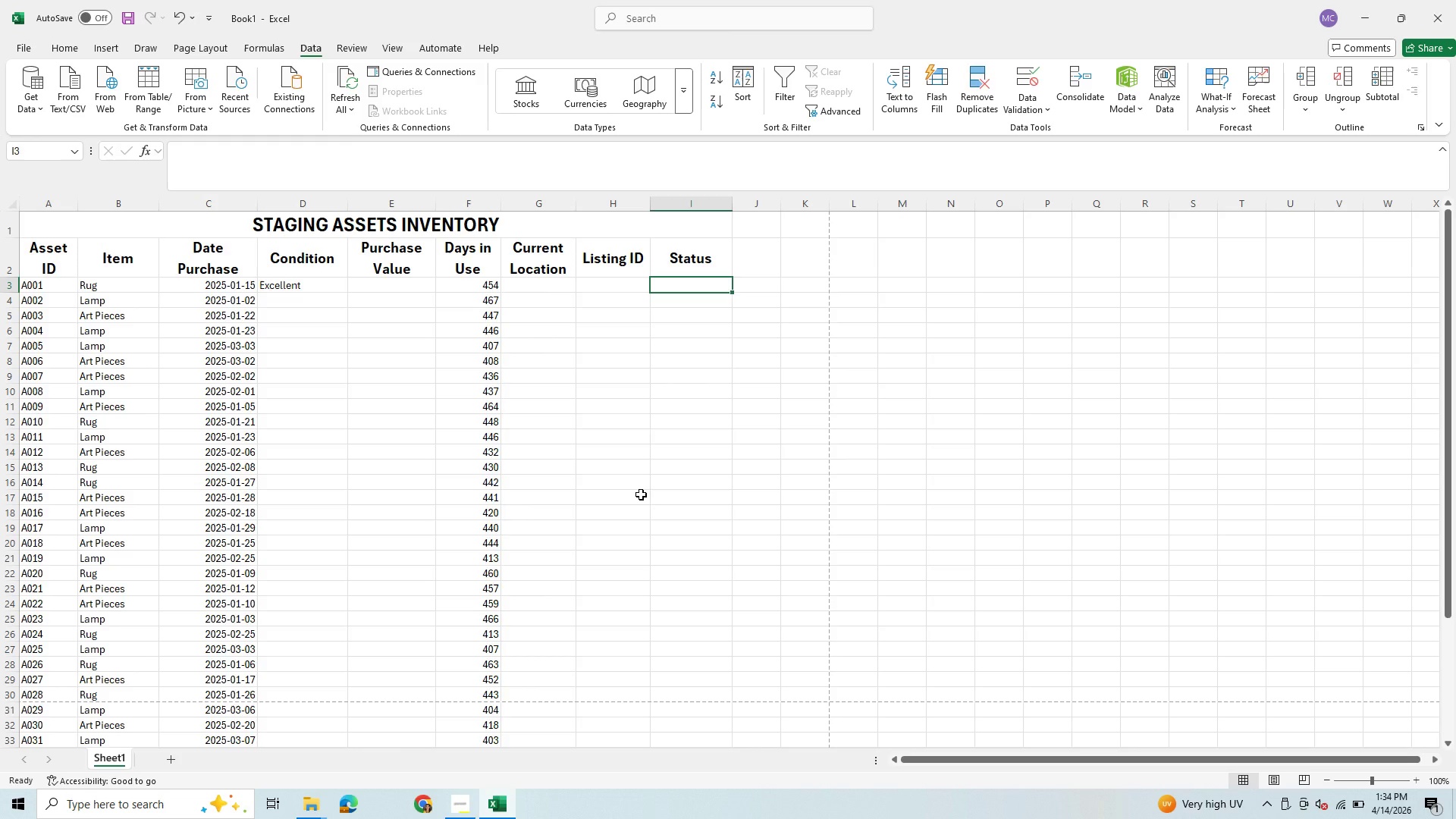 
mouse_move([358, 811])
 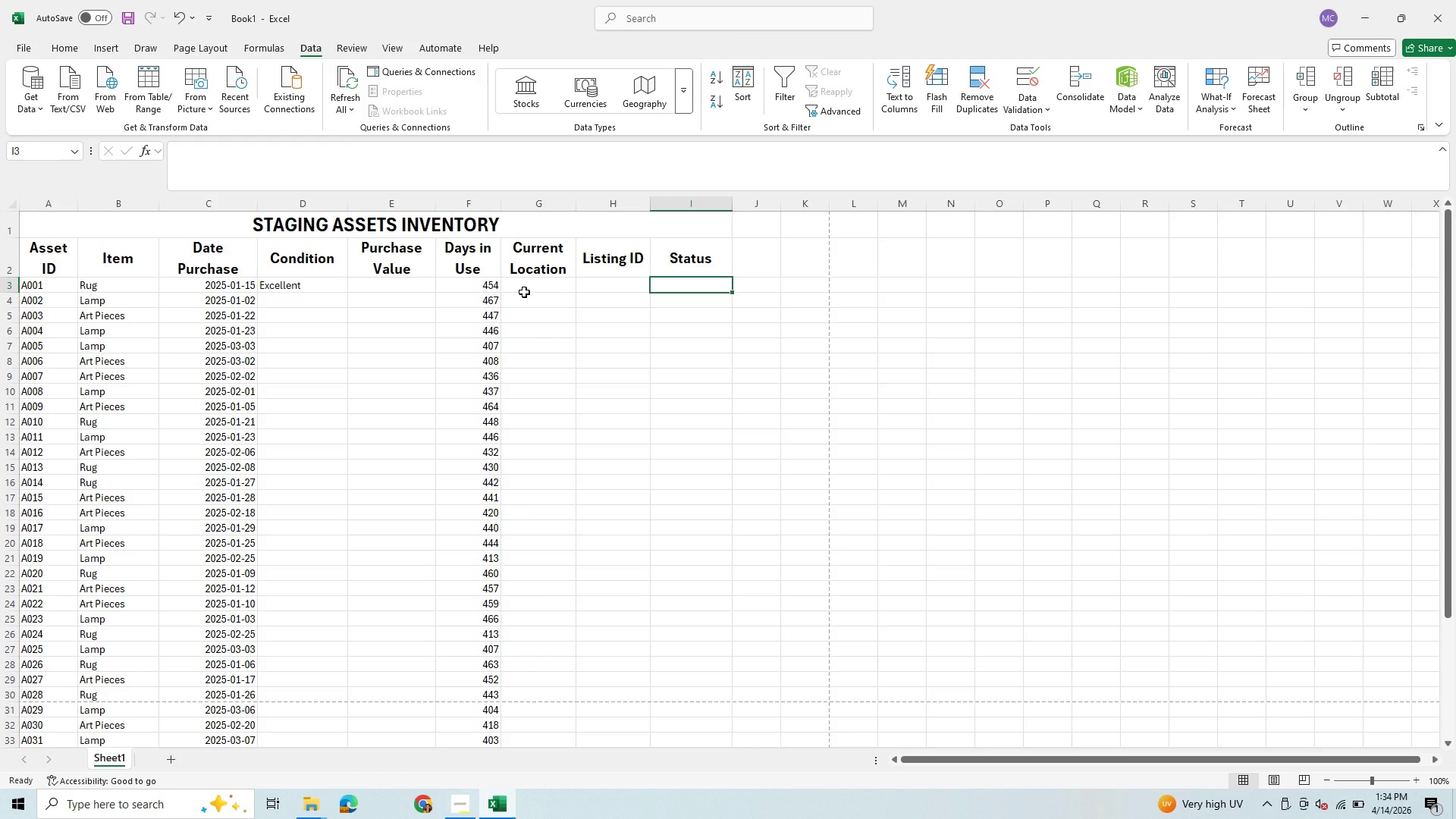 
wait(11.7)
 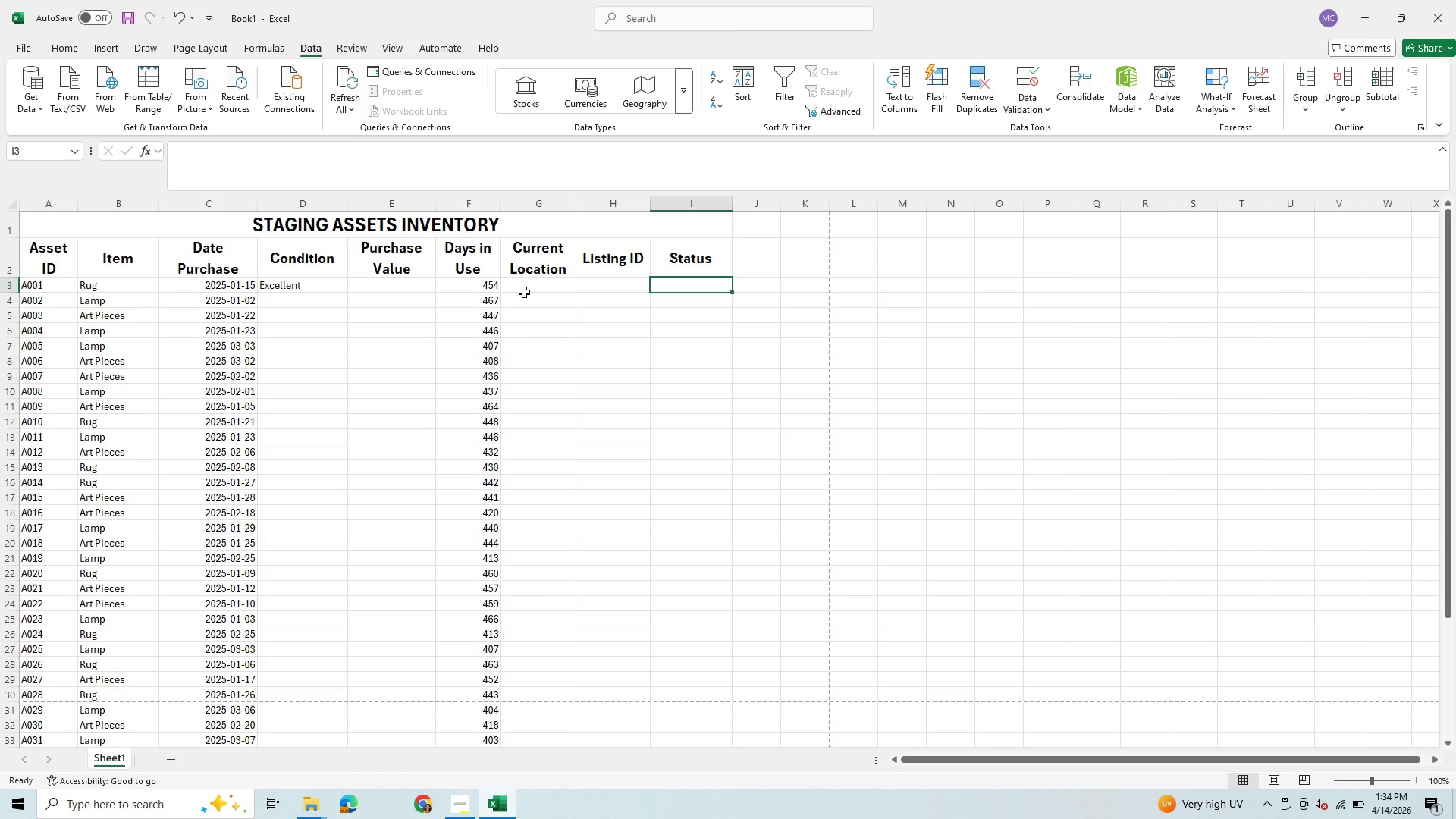 
left_click([563, 280])
 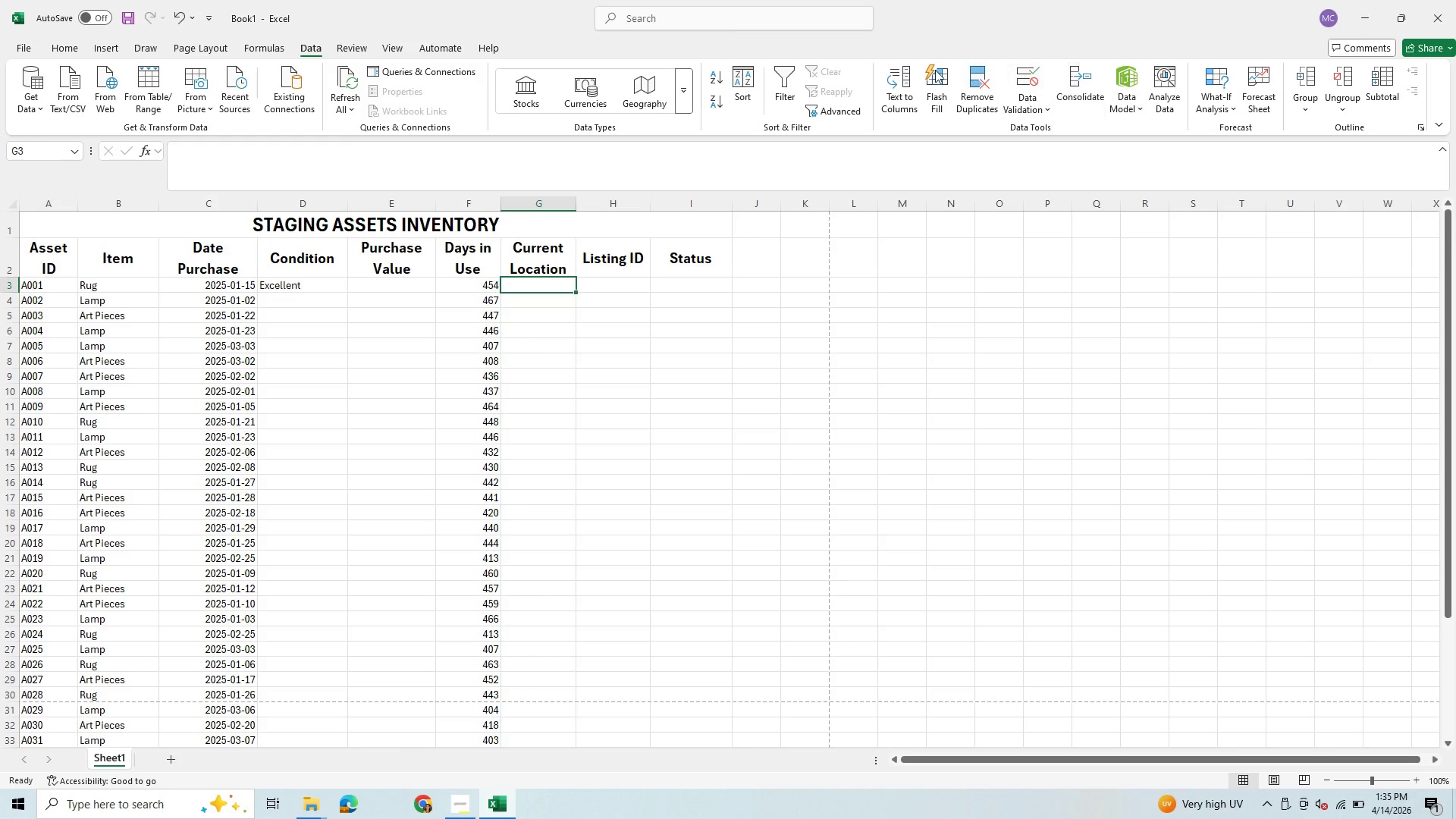 
wait(5.72)
 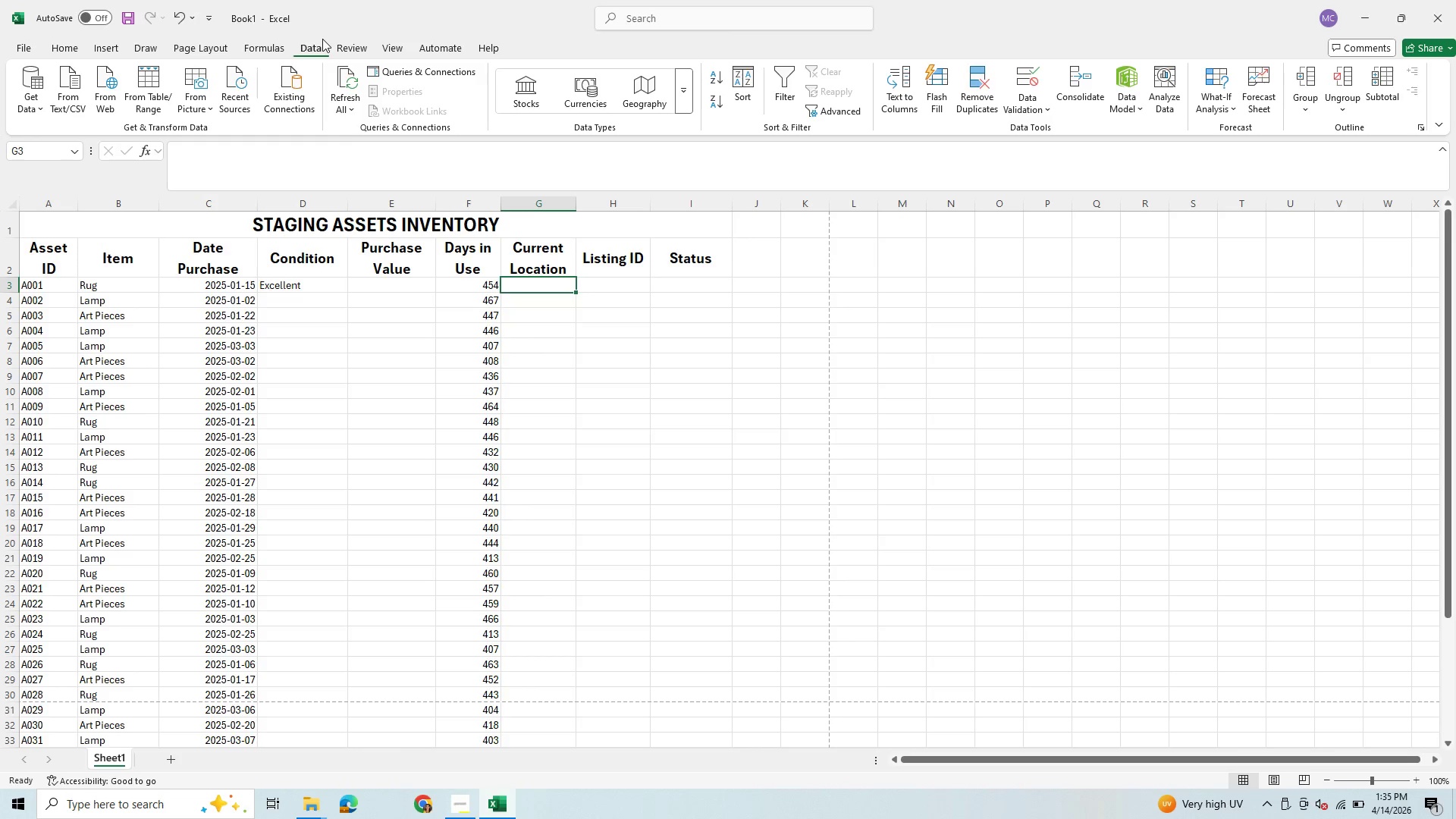 
left_click([1021, 70])
 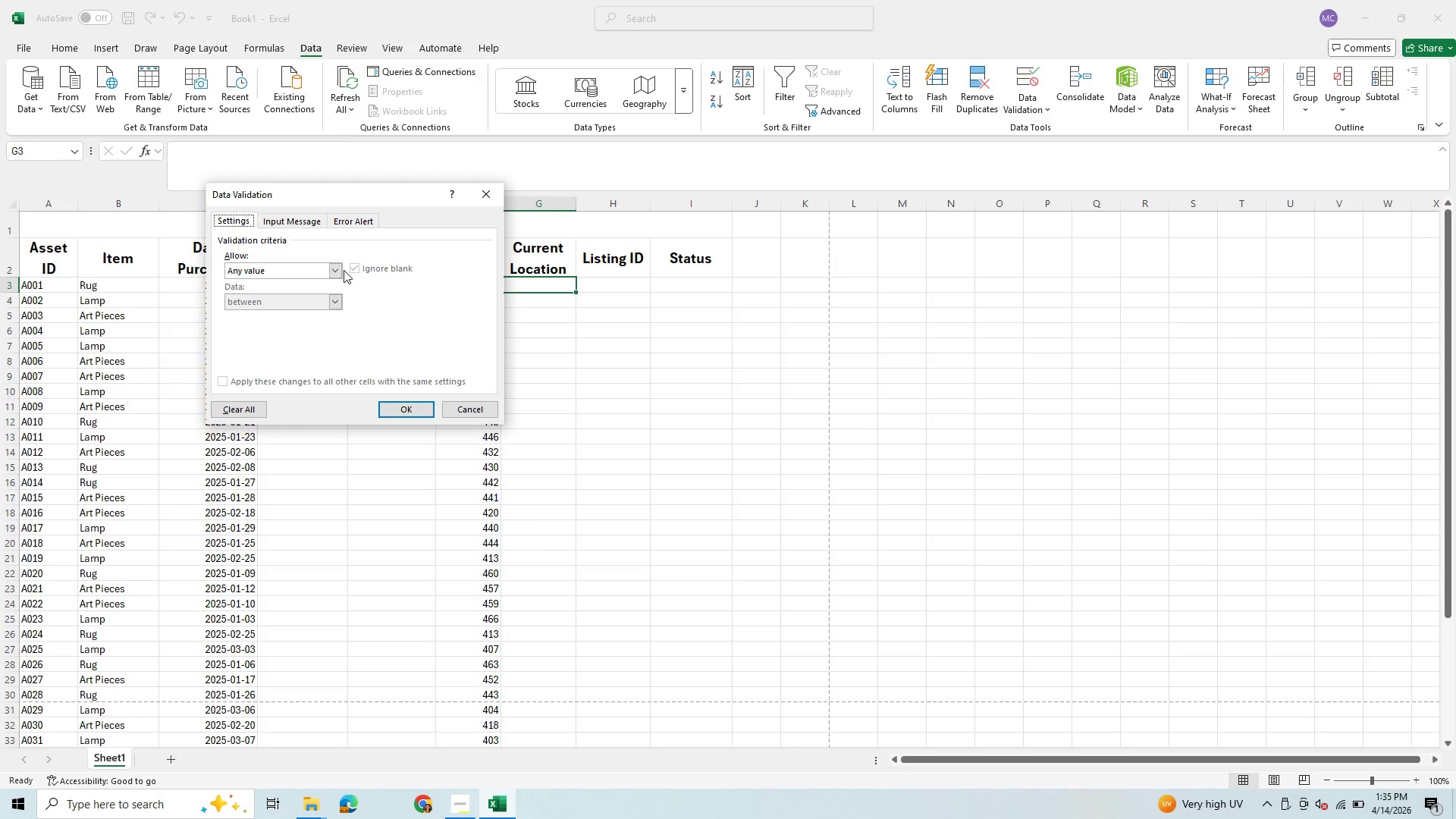 
left_click([338, 271])
 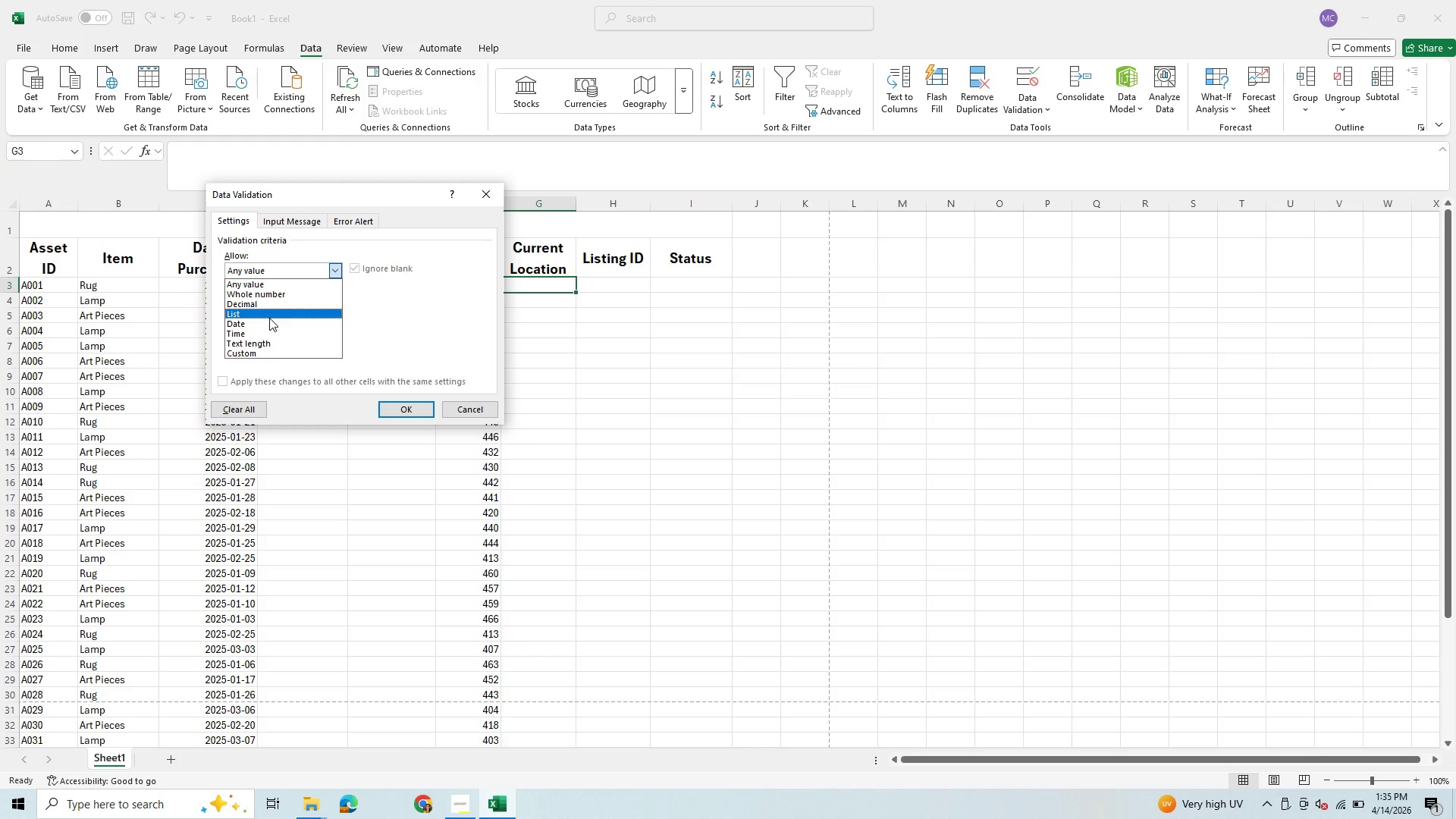 
left_click([269, 318])
 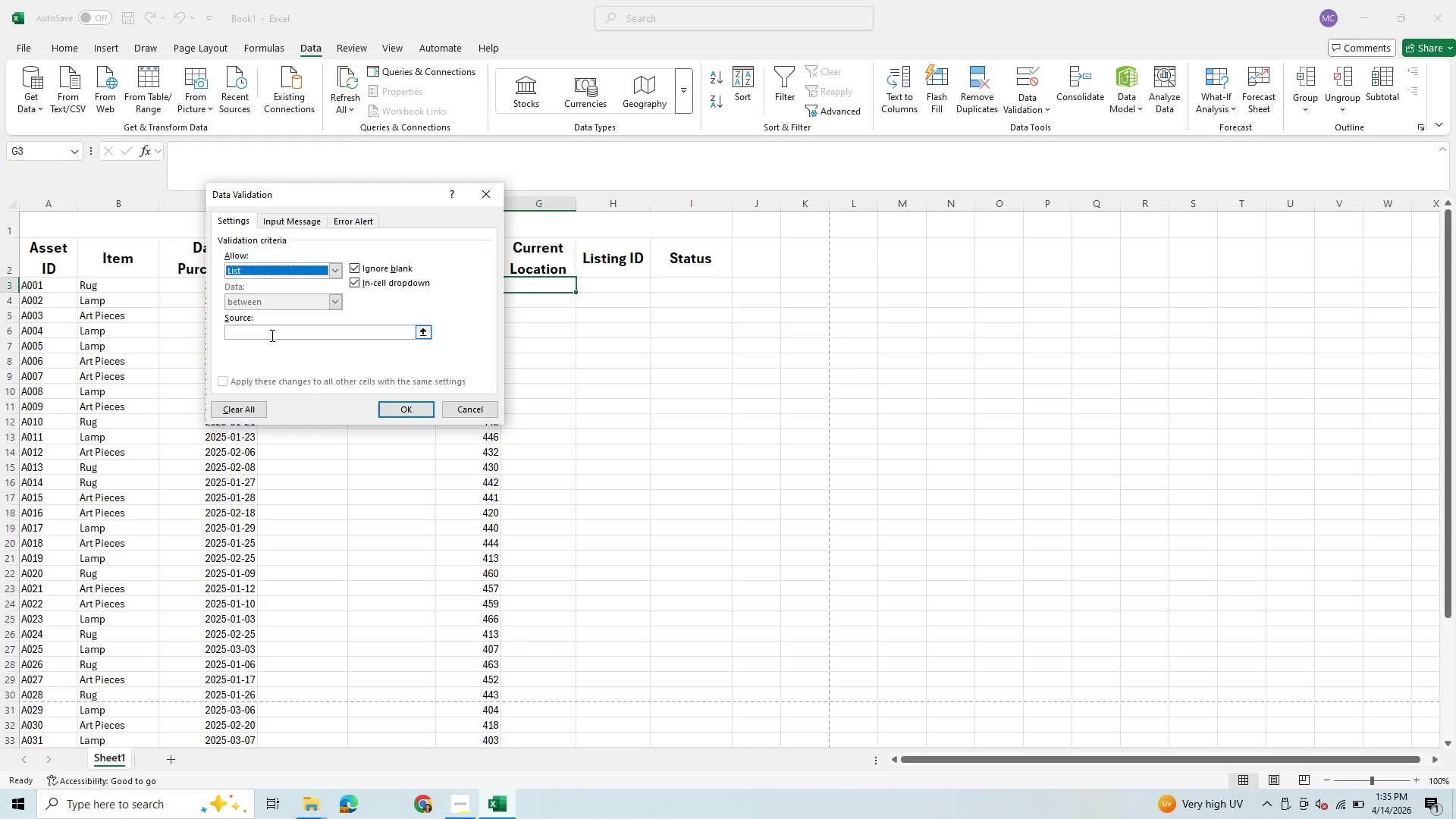 
left_click([271, 337])
 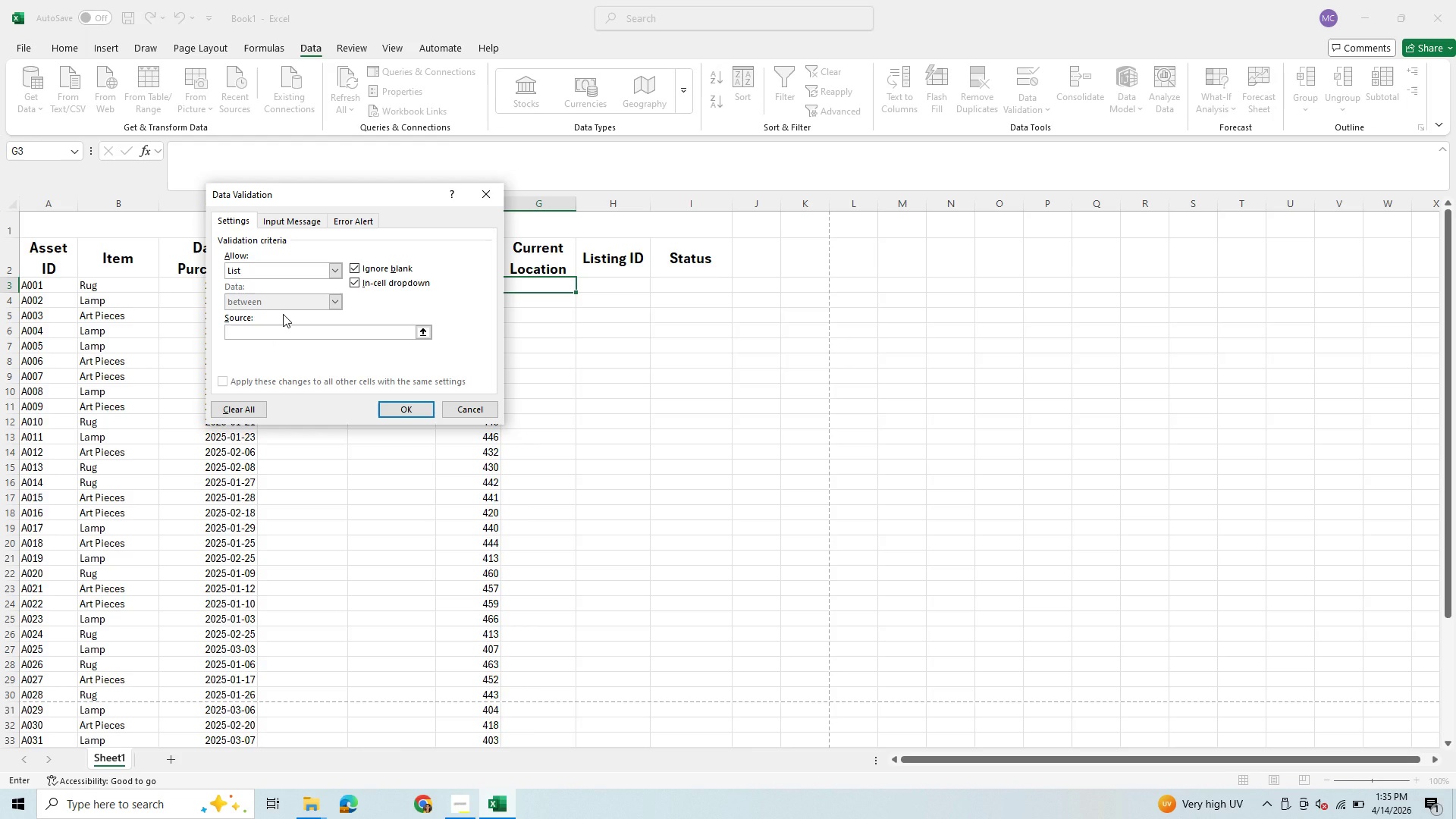 
type(The Lofts, t)
 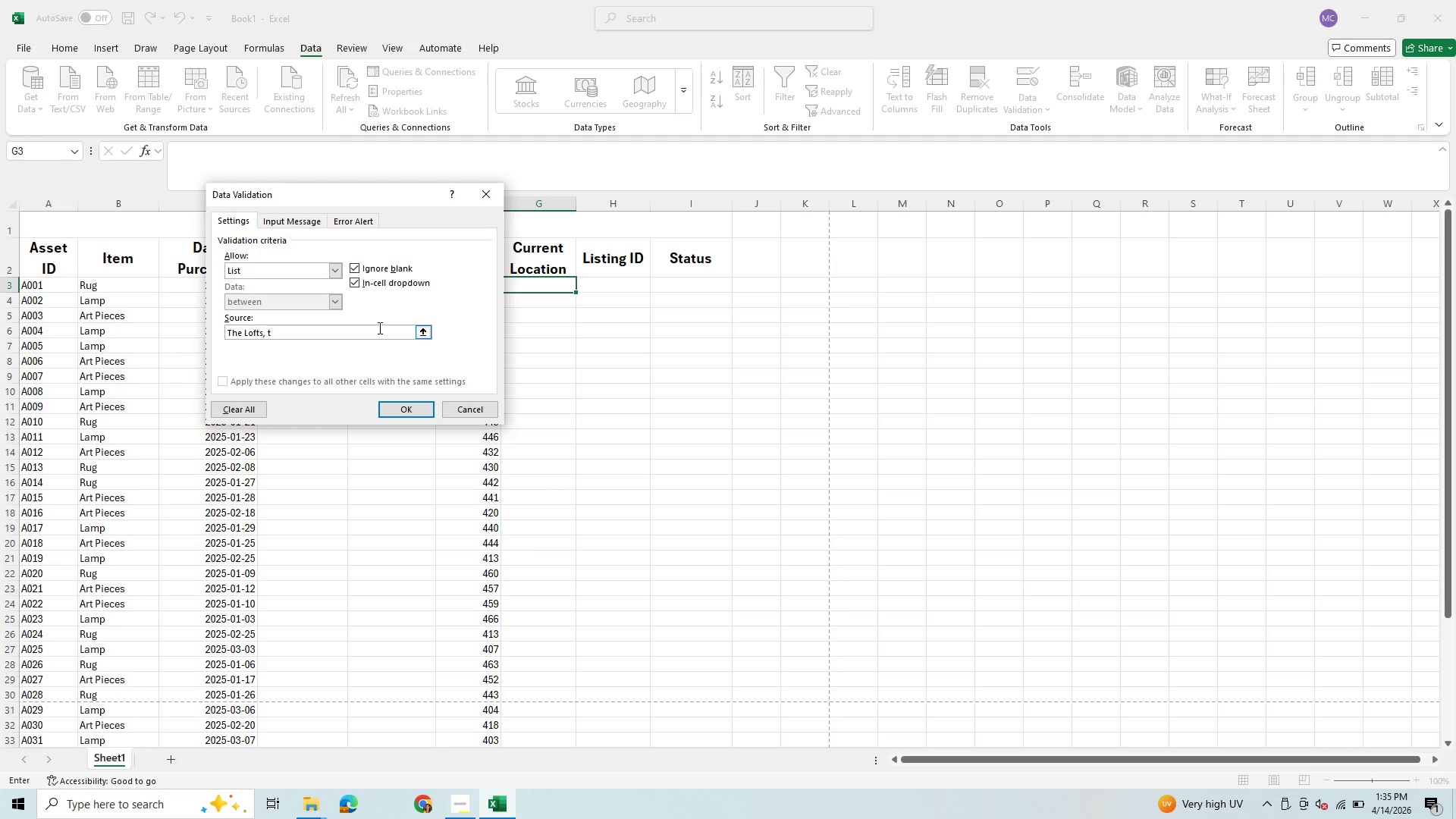 
wait(10.95)
 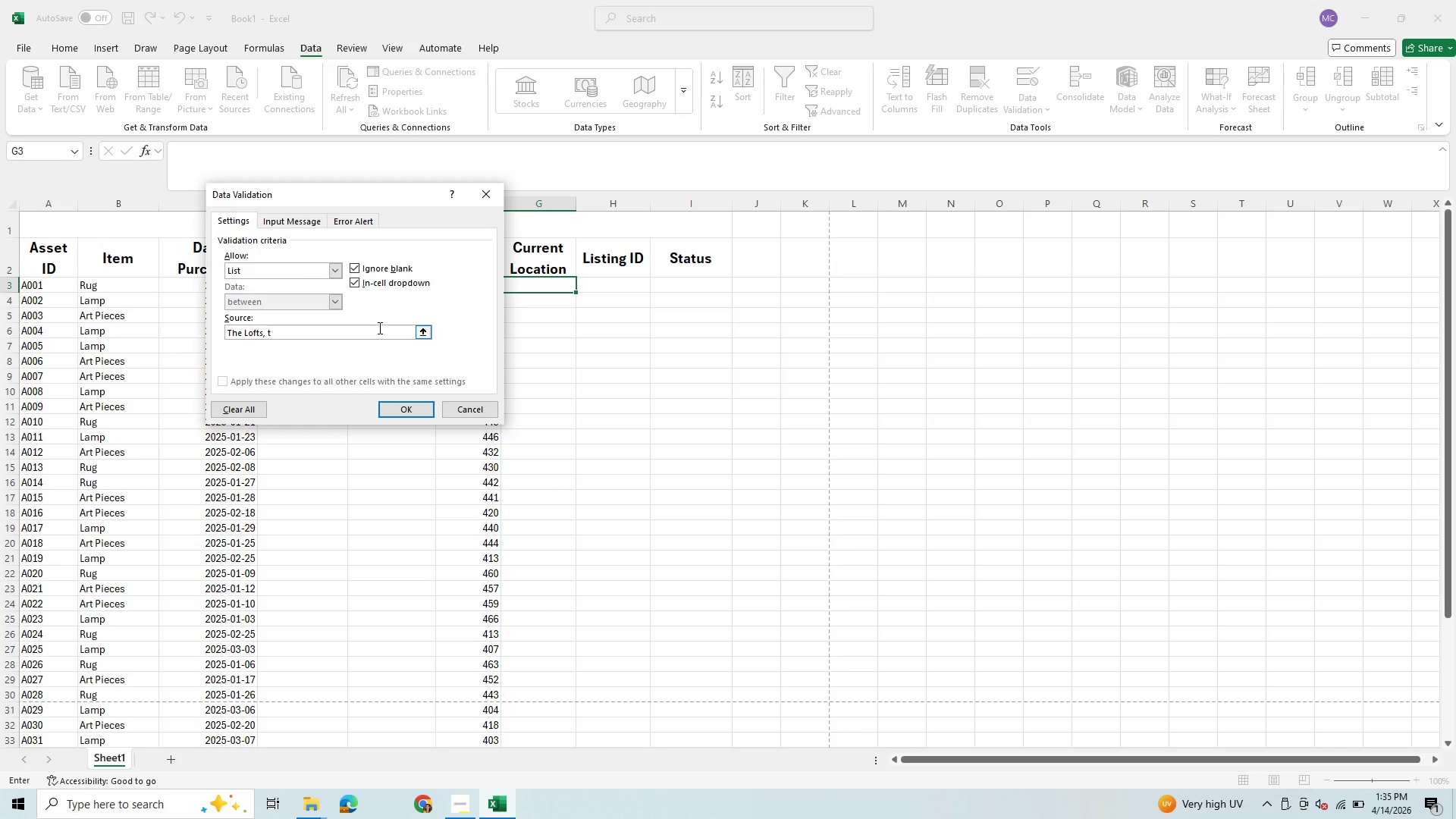 
key(Backspace)
 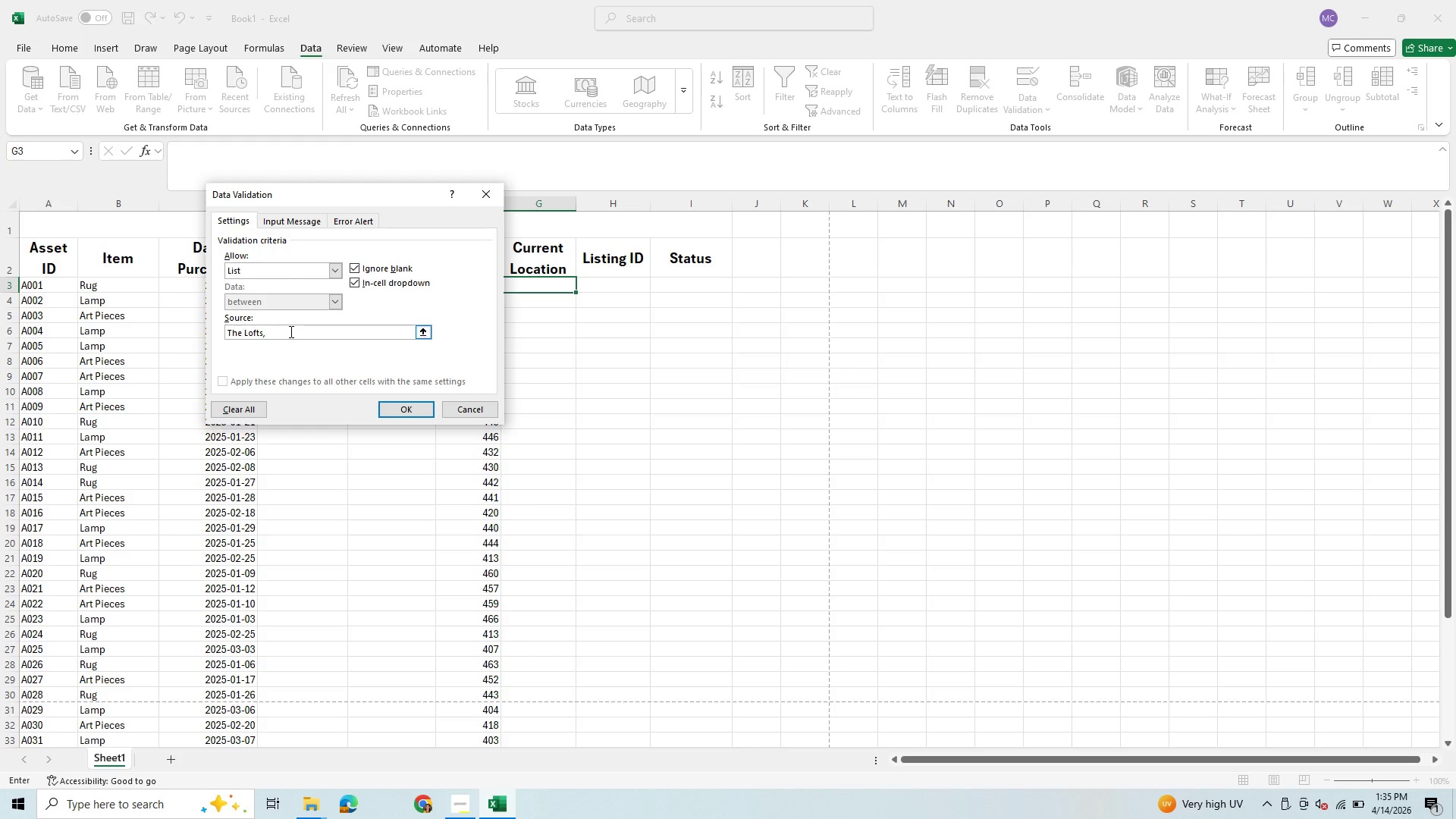 
key(CapsLock)
 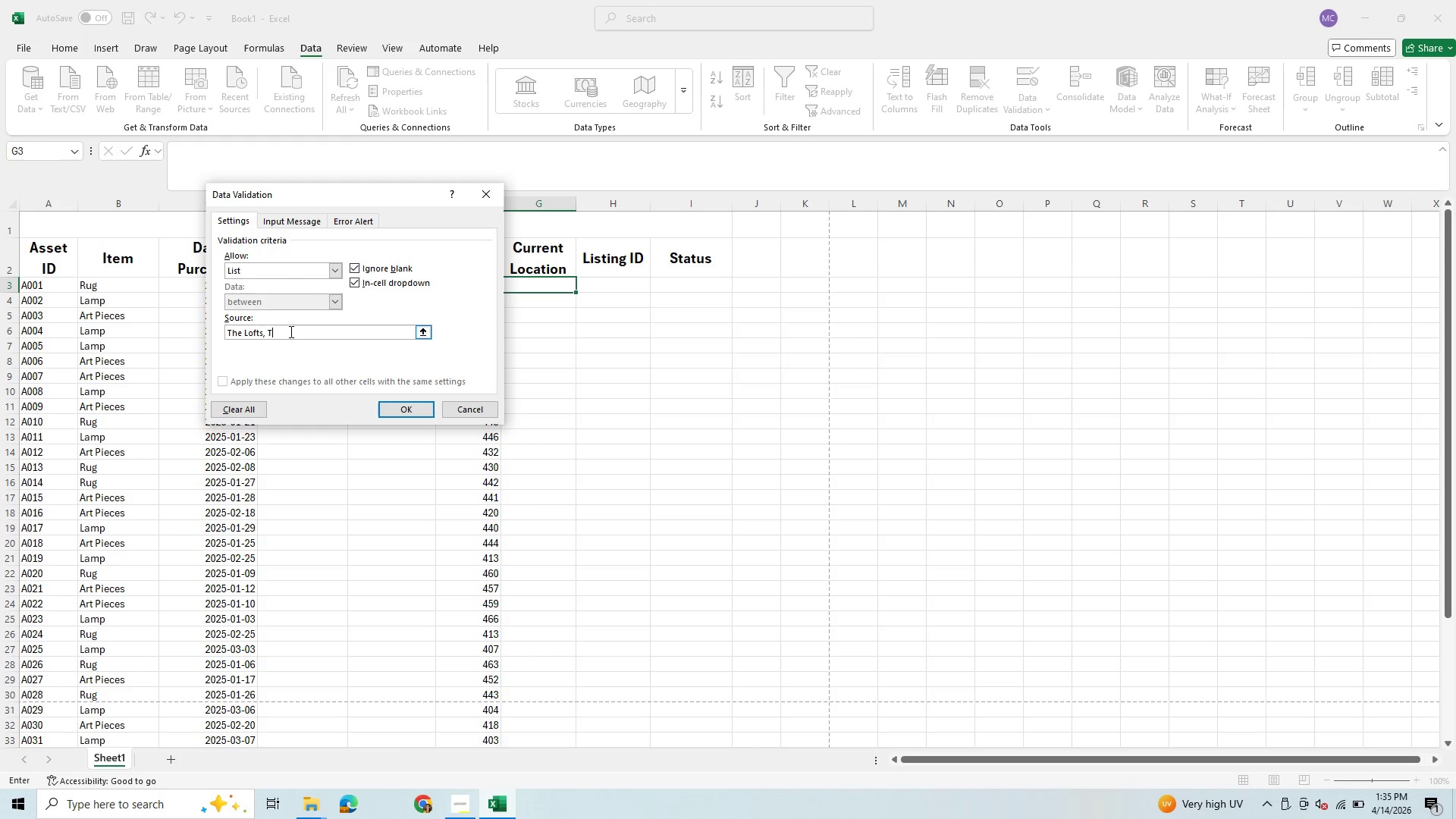 
key(T)
 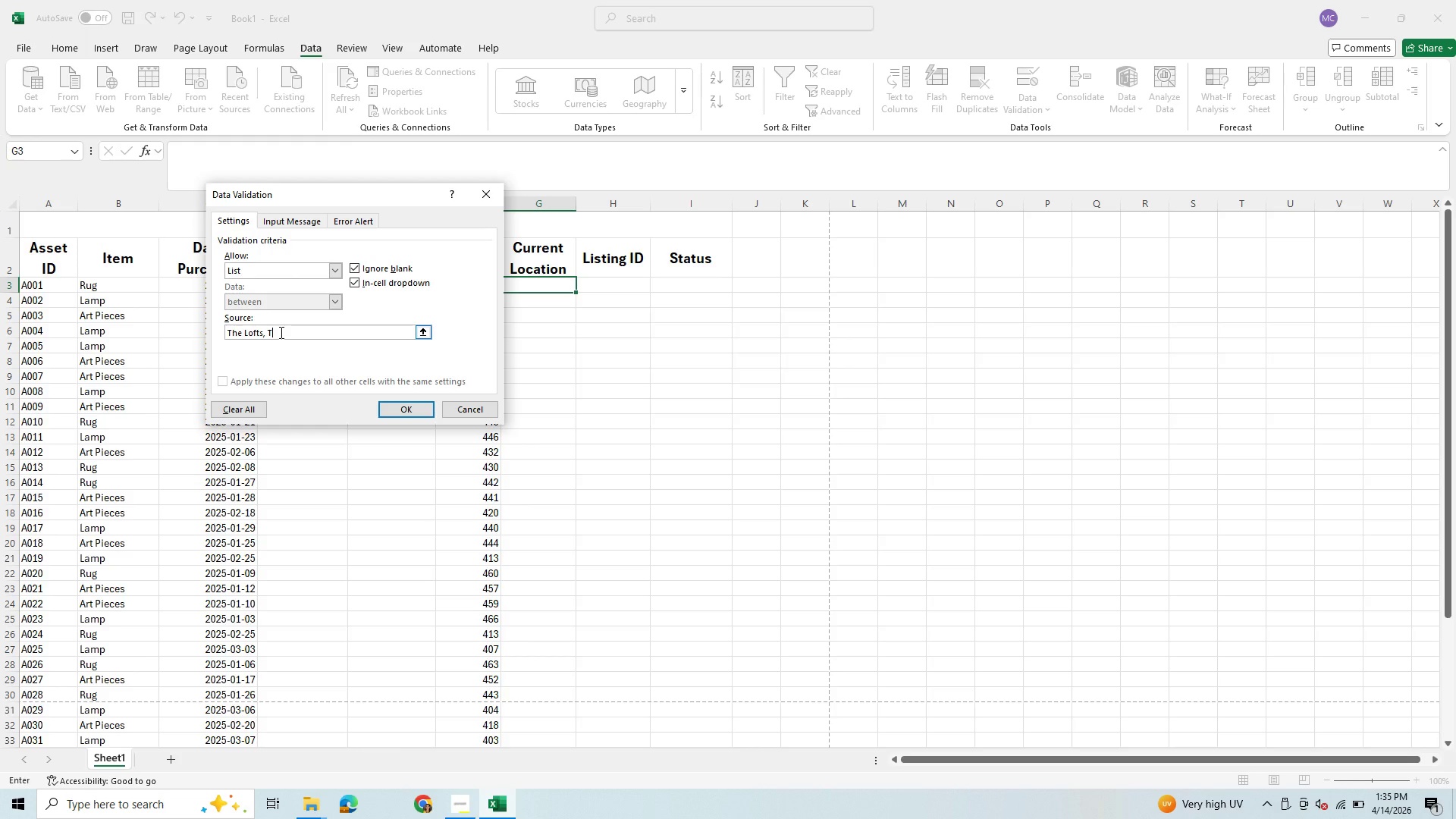 
wait(22.41)
 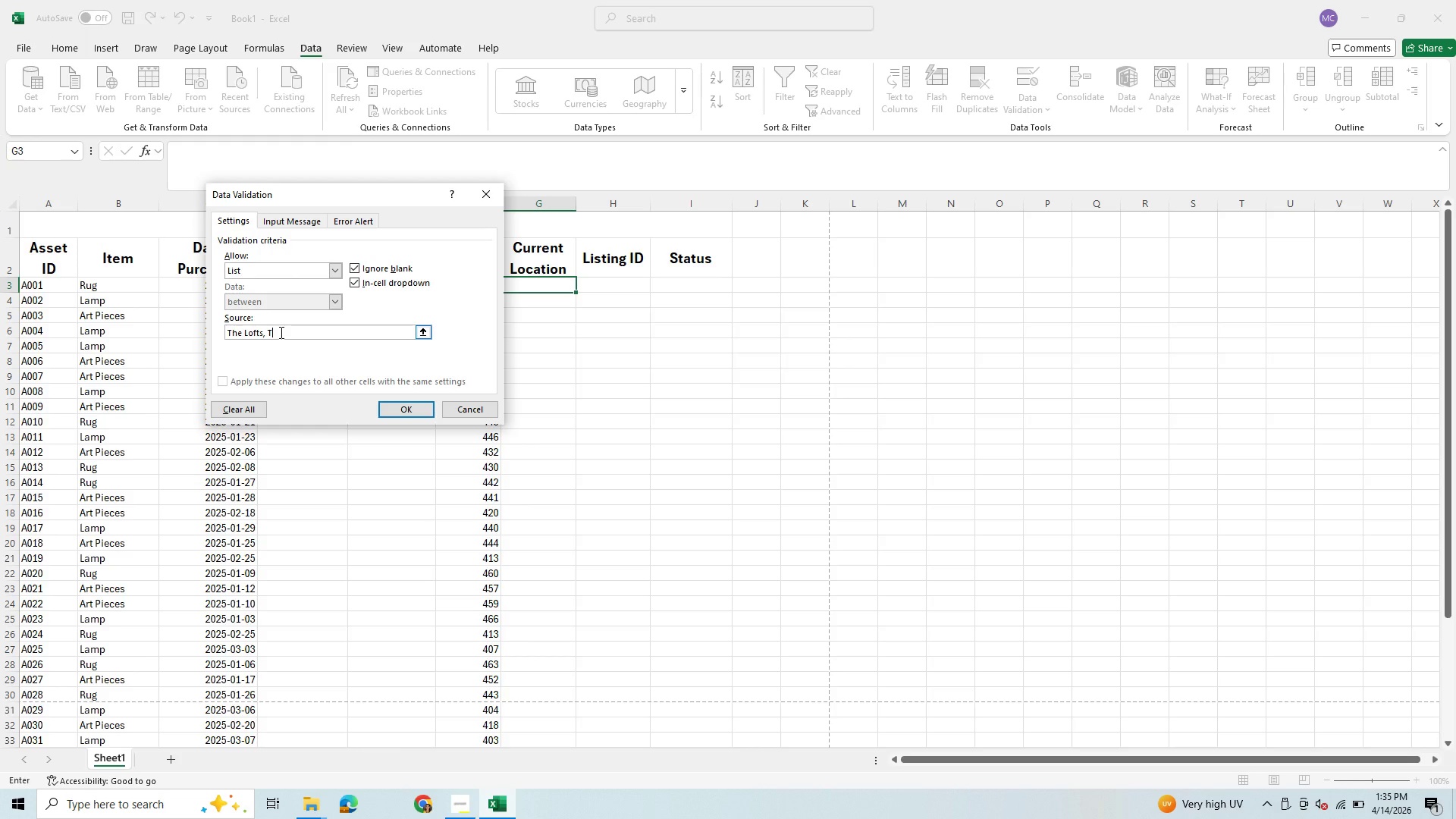 
left_click_drag(start_coordinate=[275, 333], to_coordinate=[223, 331])
 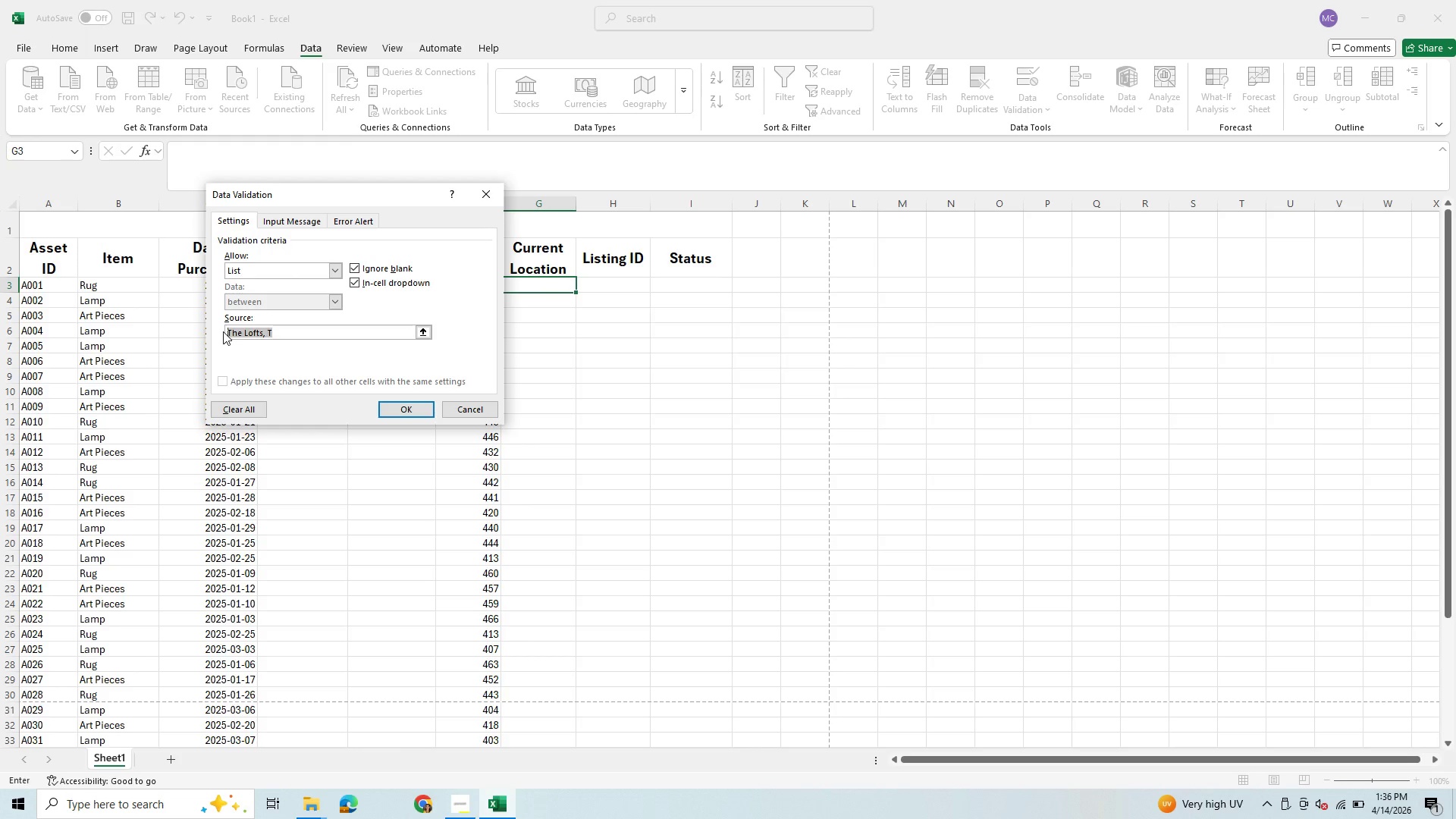 
wait(5.55)
 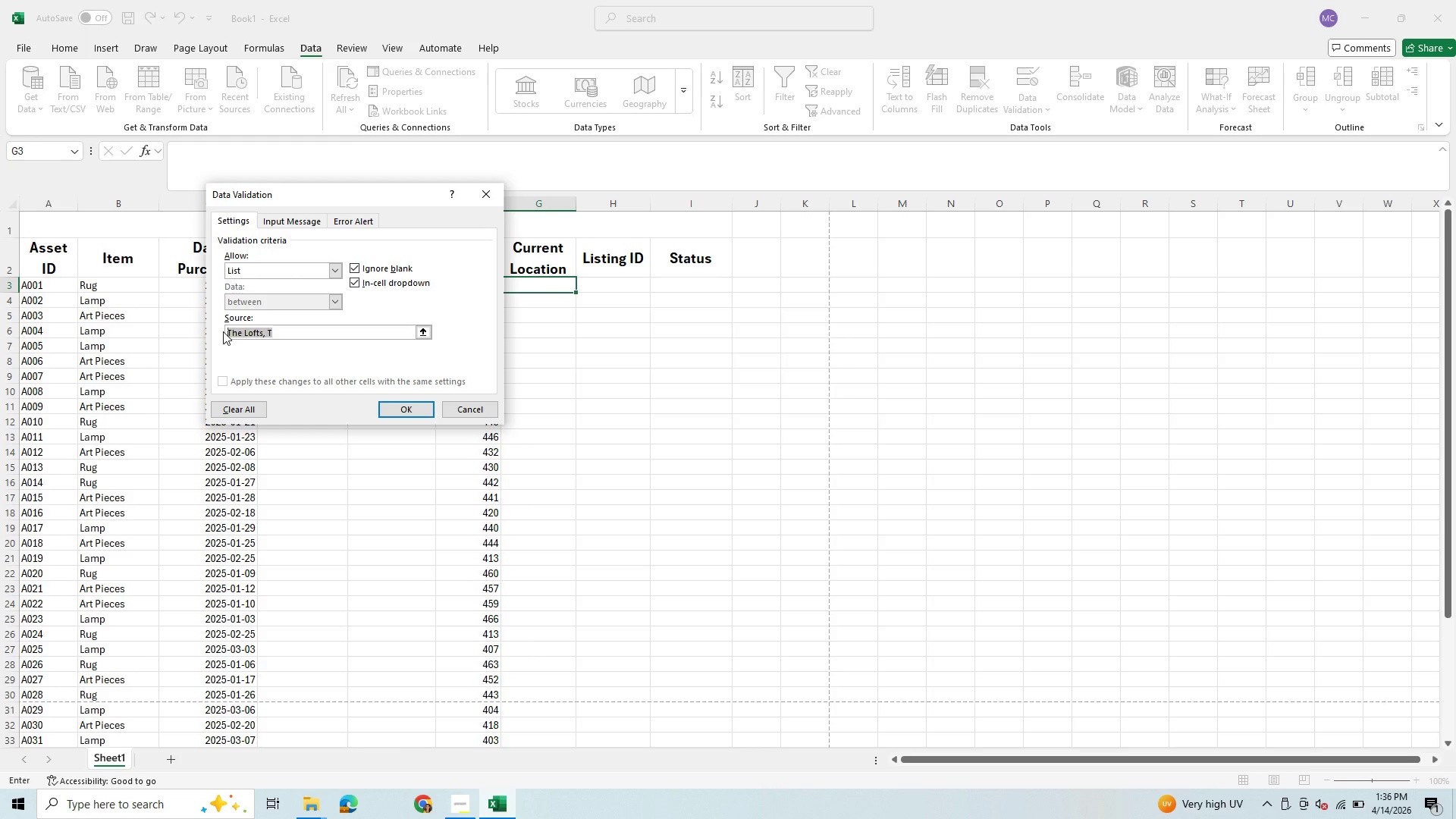 
type(THE )
key(Backspace)
key(Backspace)
key(Backspace)
type(he Residences, The summit)
 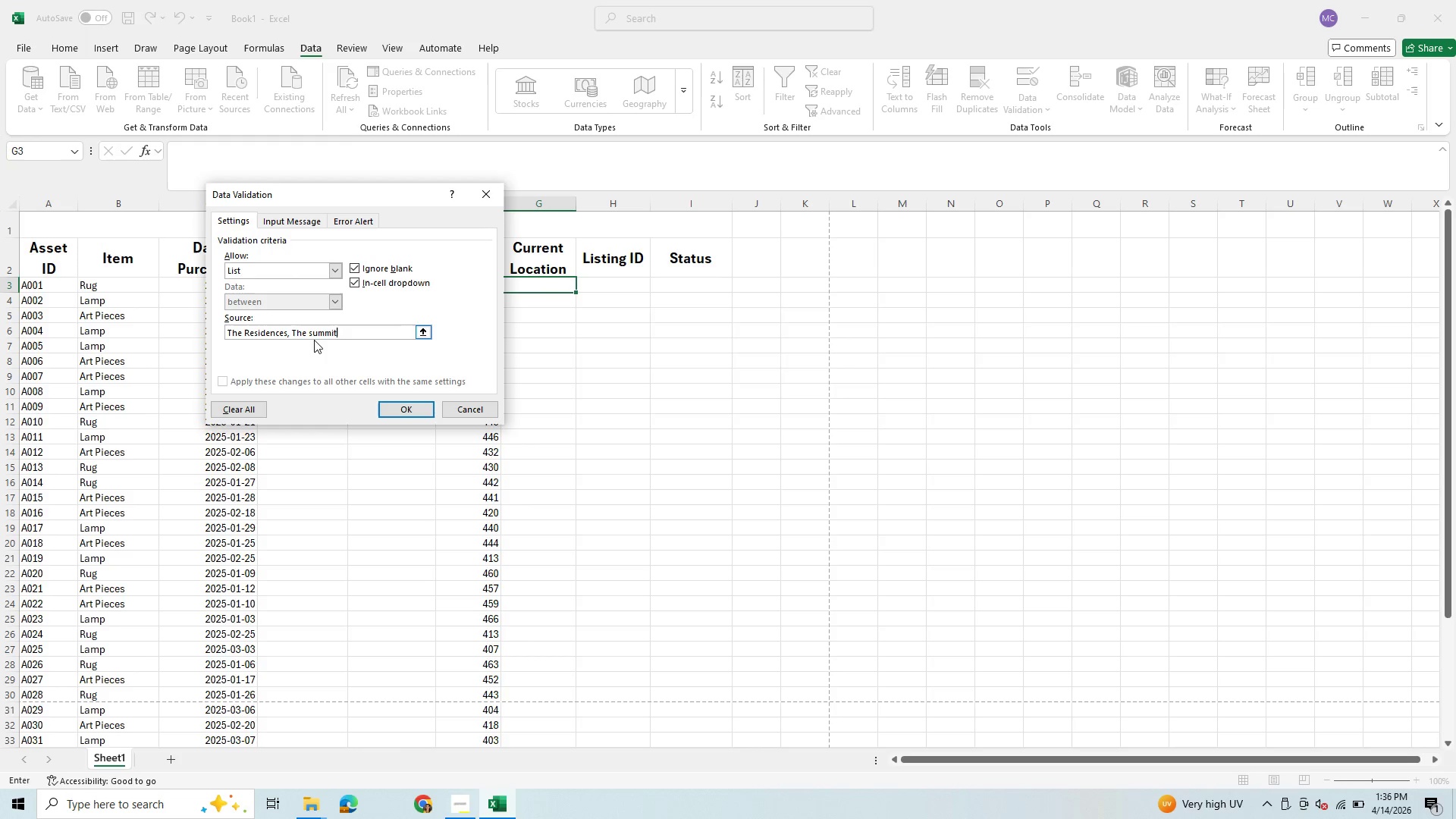 
left_click([313, 333])
 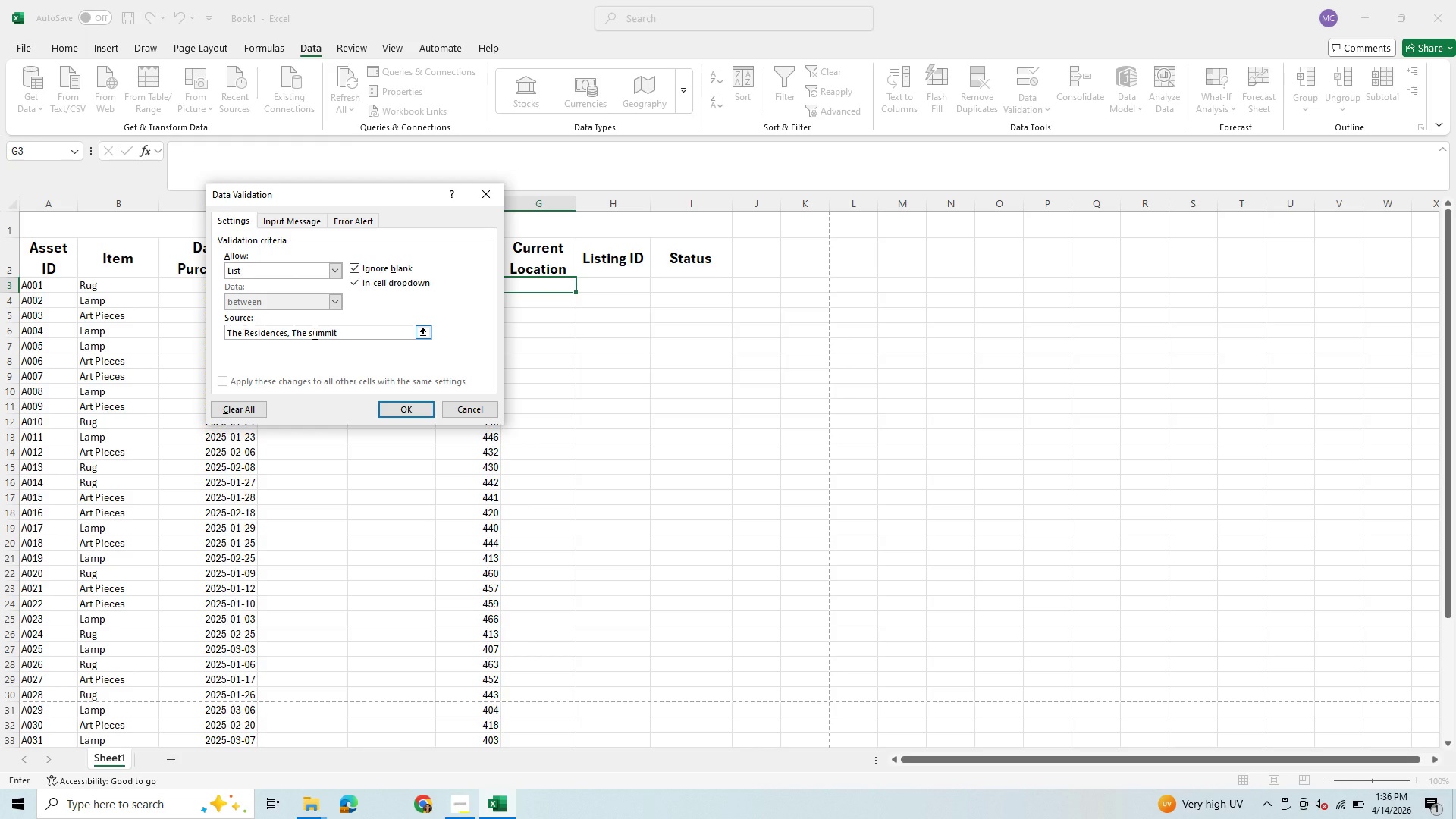 
key(Backspace)
 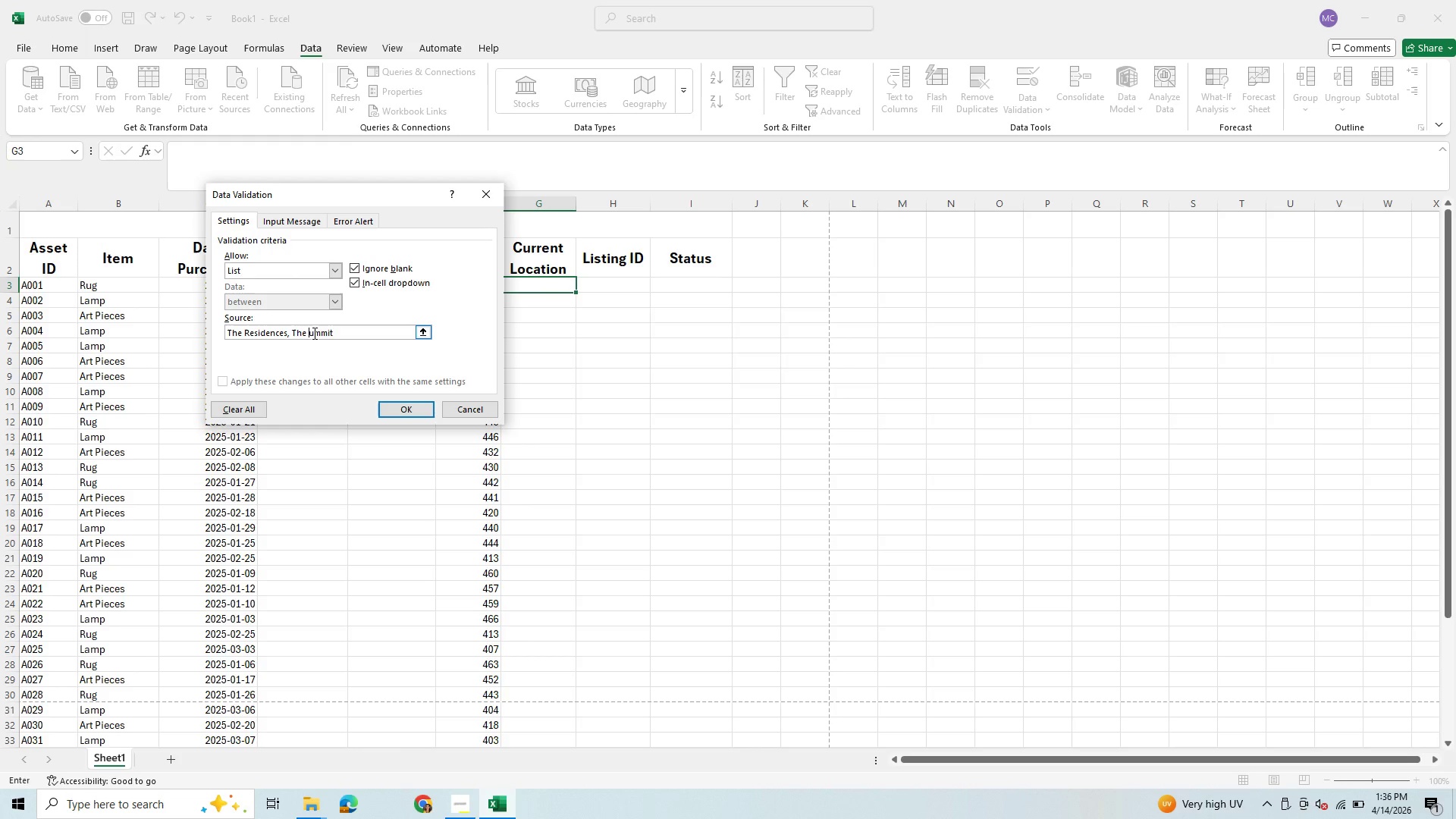 
key(CapsLock)
 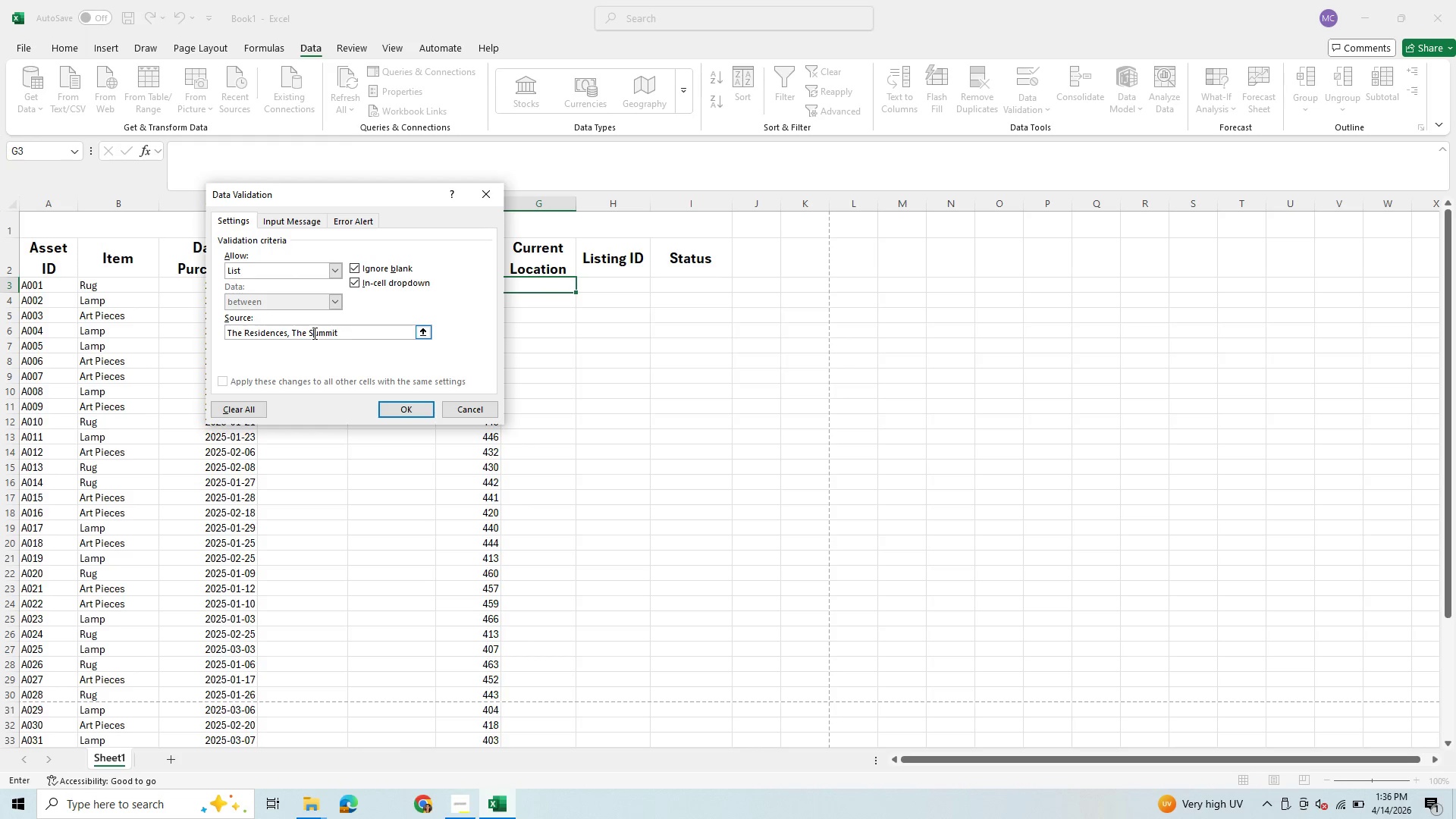 
key(S)
 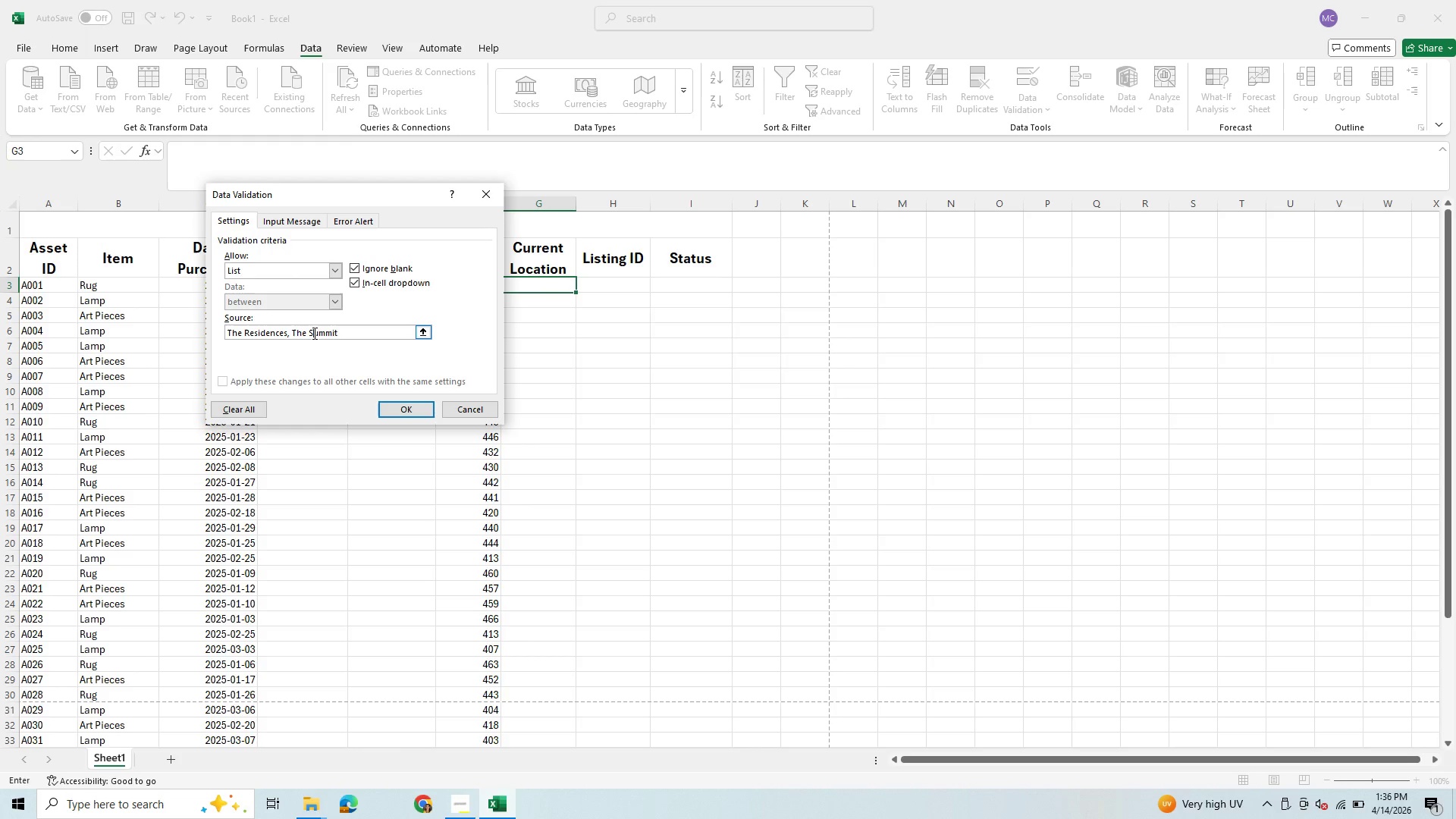 
key(CapsLock)
 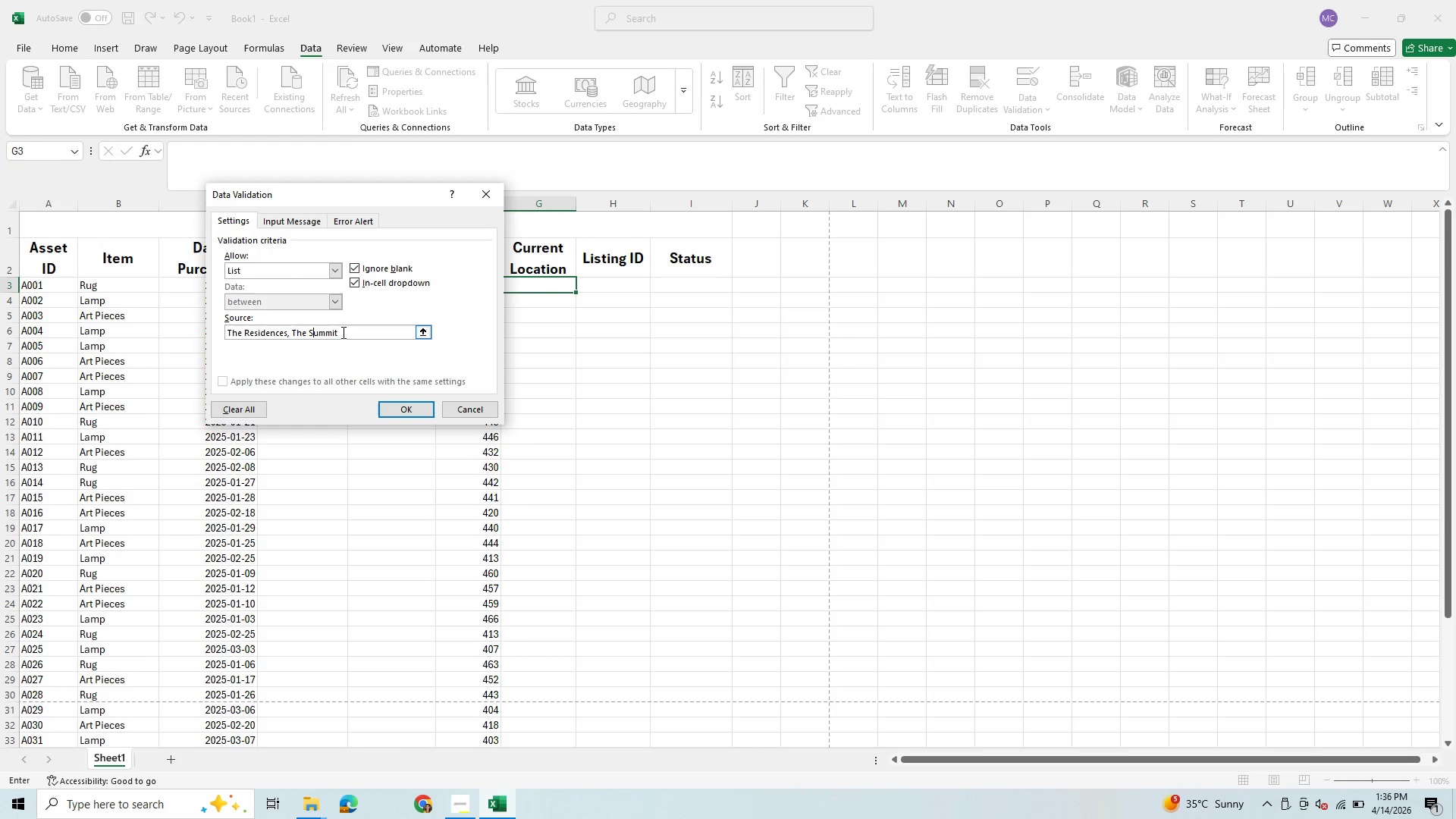 
left_click([344, 331])
 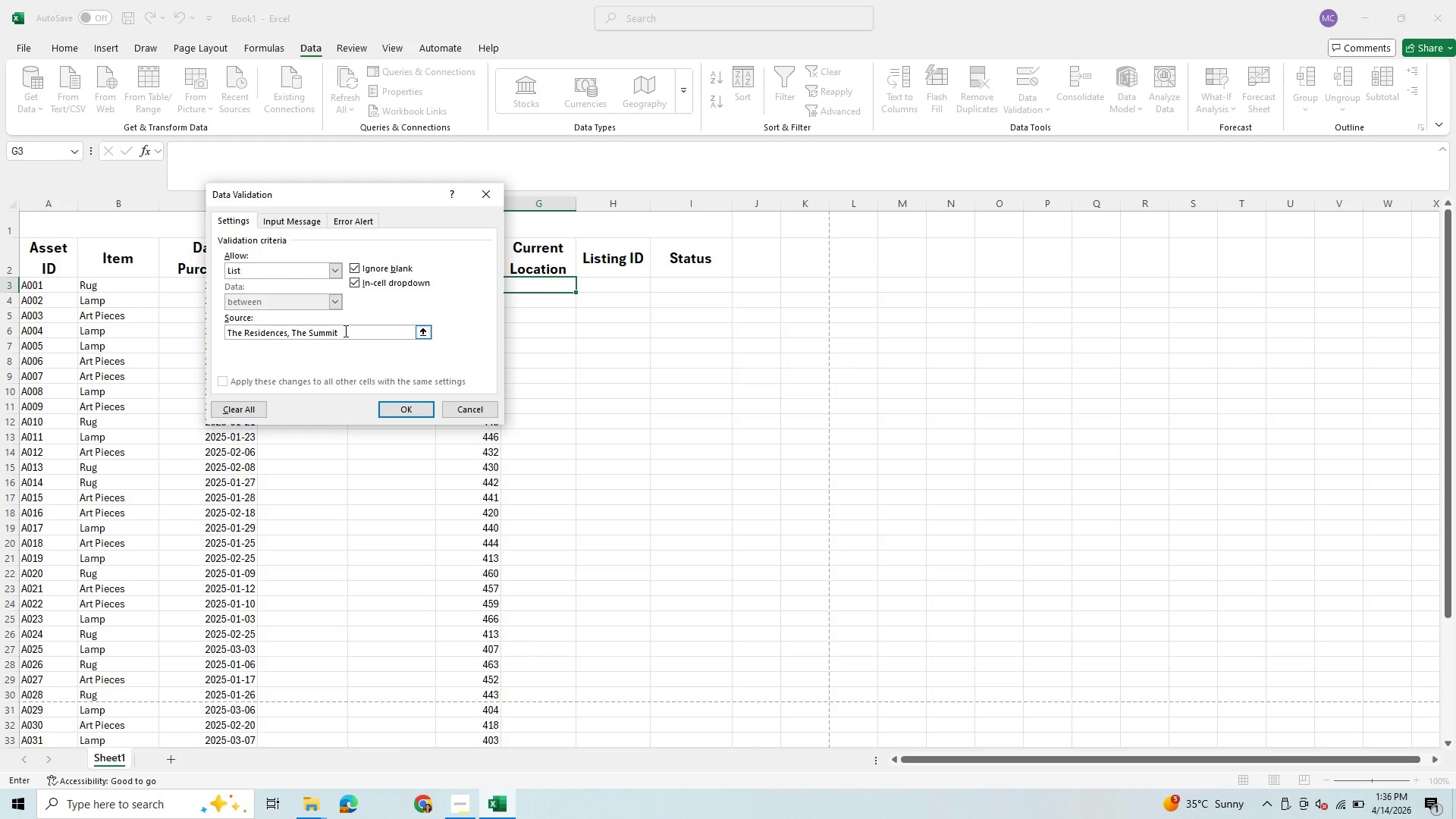 
key(Comma)
 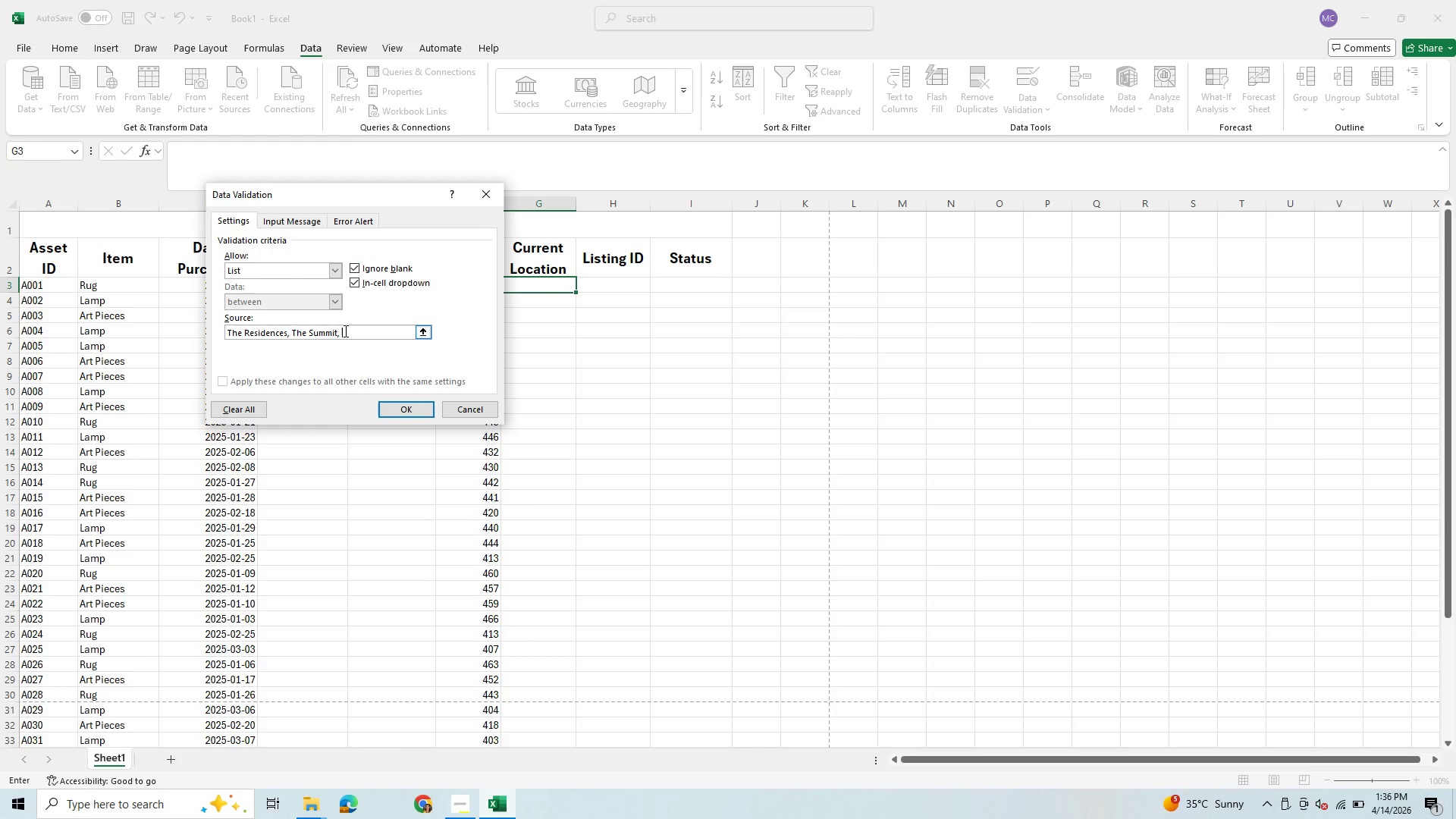 
key(Space)
 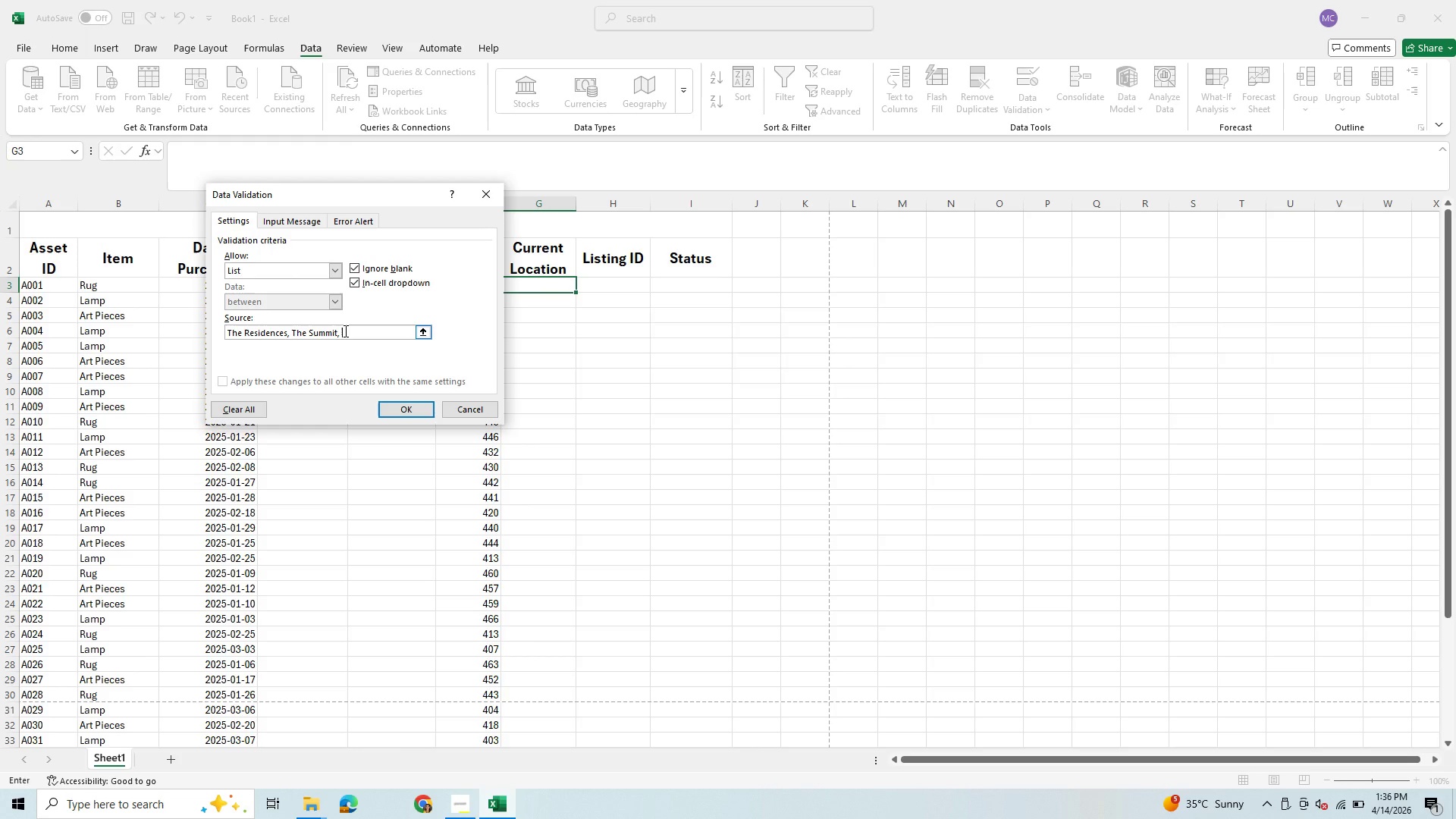 
wait(8.11)
 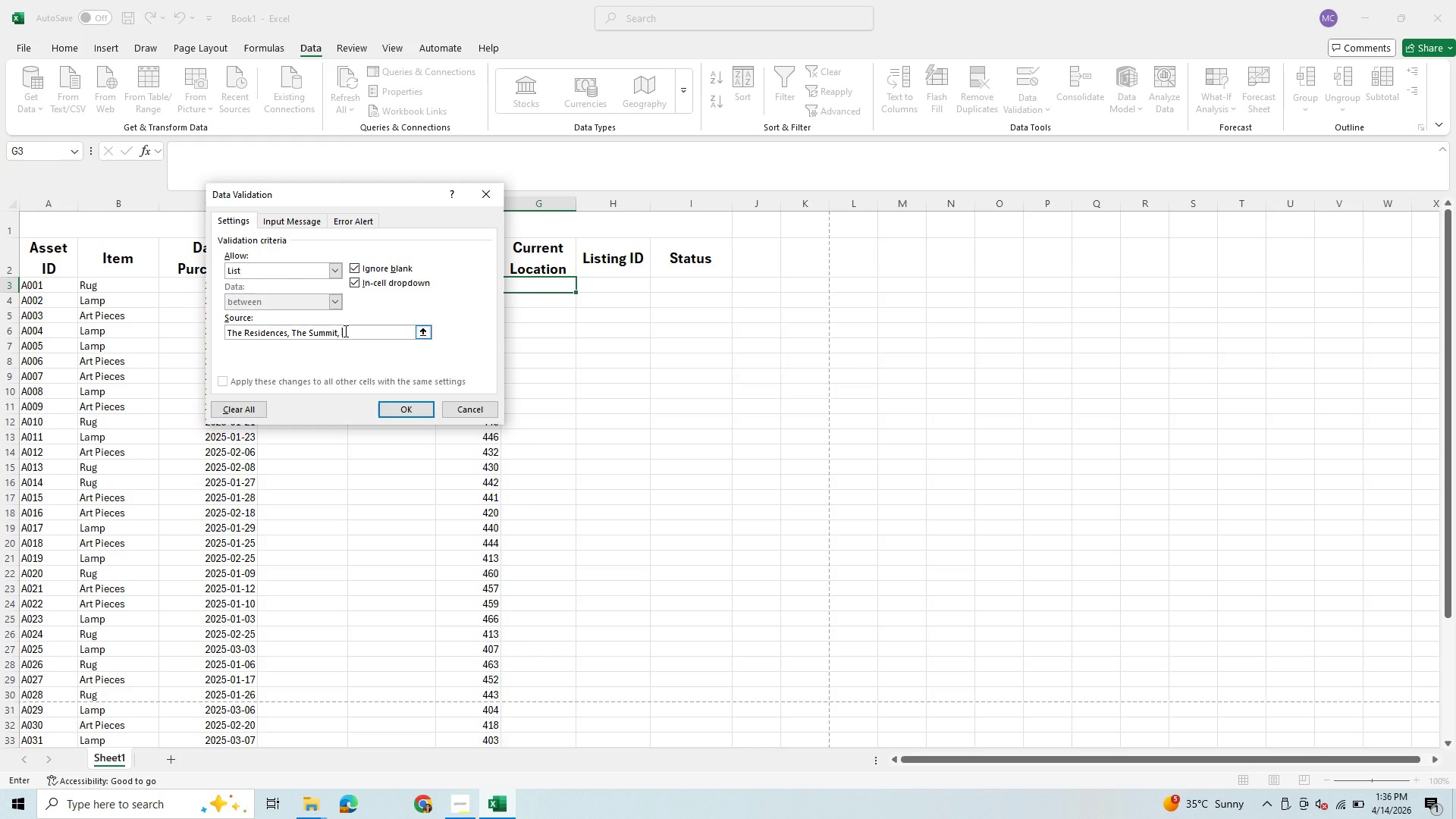 
type(Maintenance Shop Ware)
key(Backspace)
key(Backspace)
key(Backspace)
key(Backspace)
key(Backspace)
type(, Warehouse, In transi)
key(Backspace)
key(Backspace)
key(Backspace)
key(Backspace)
key(Backspace)
key(Backspace)
type(Transit)
 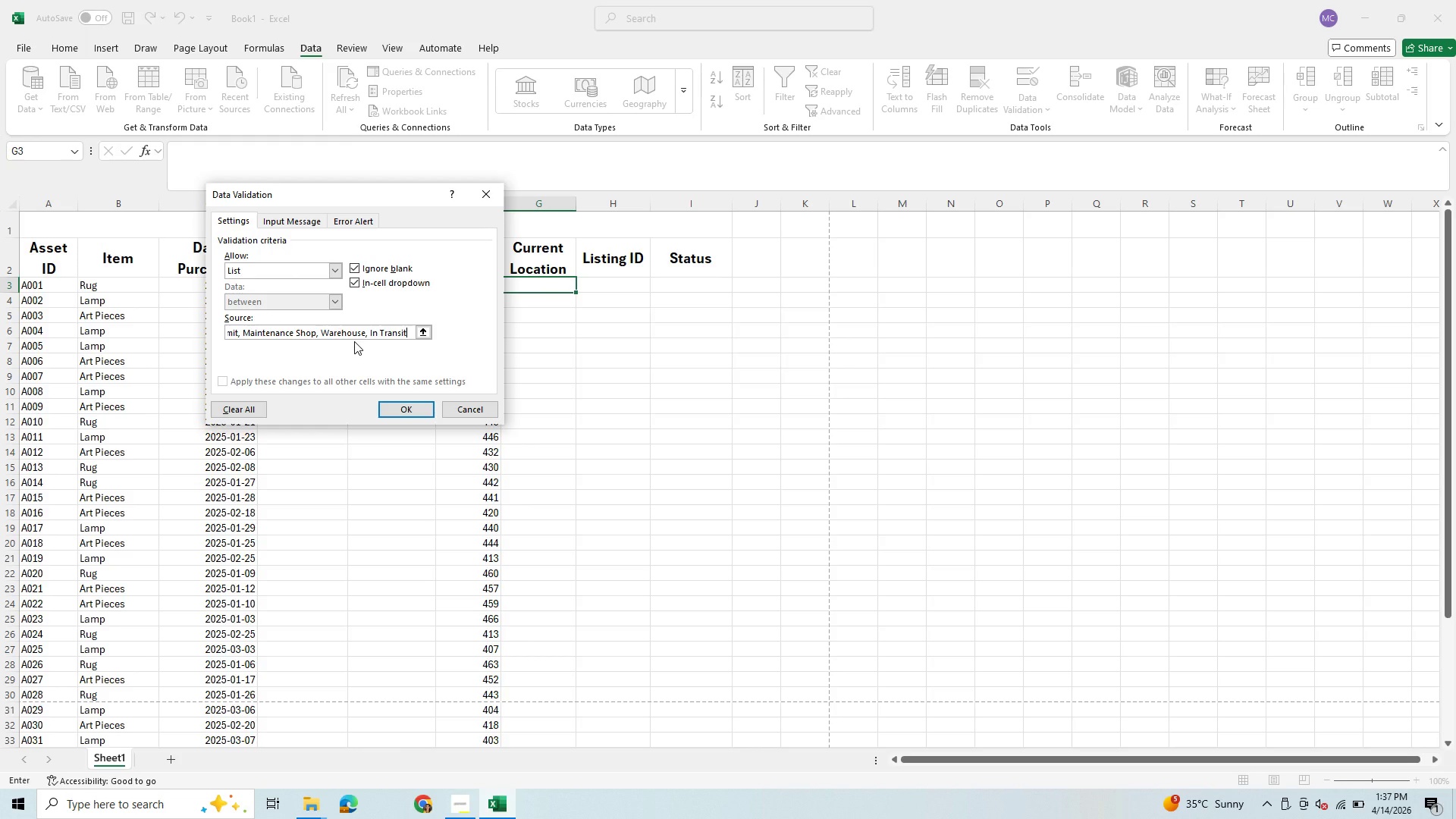 
key(Enter)
 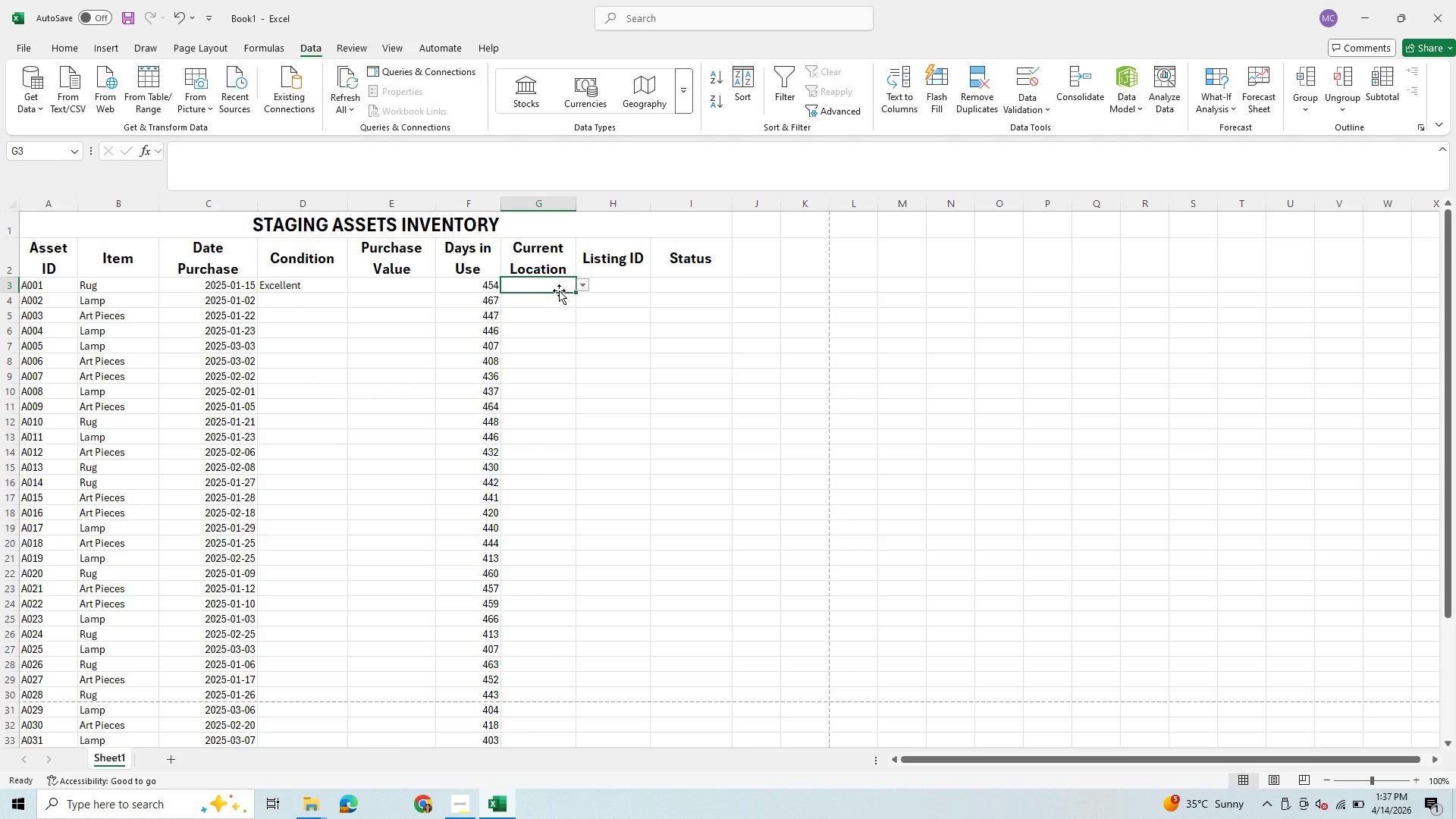 
left_click([585, 284])
 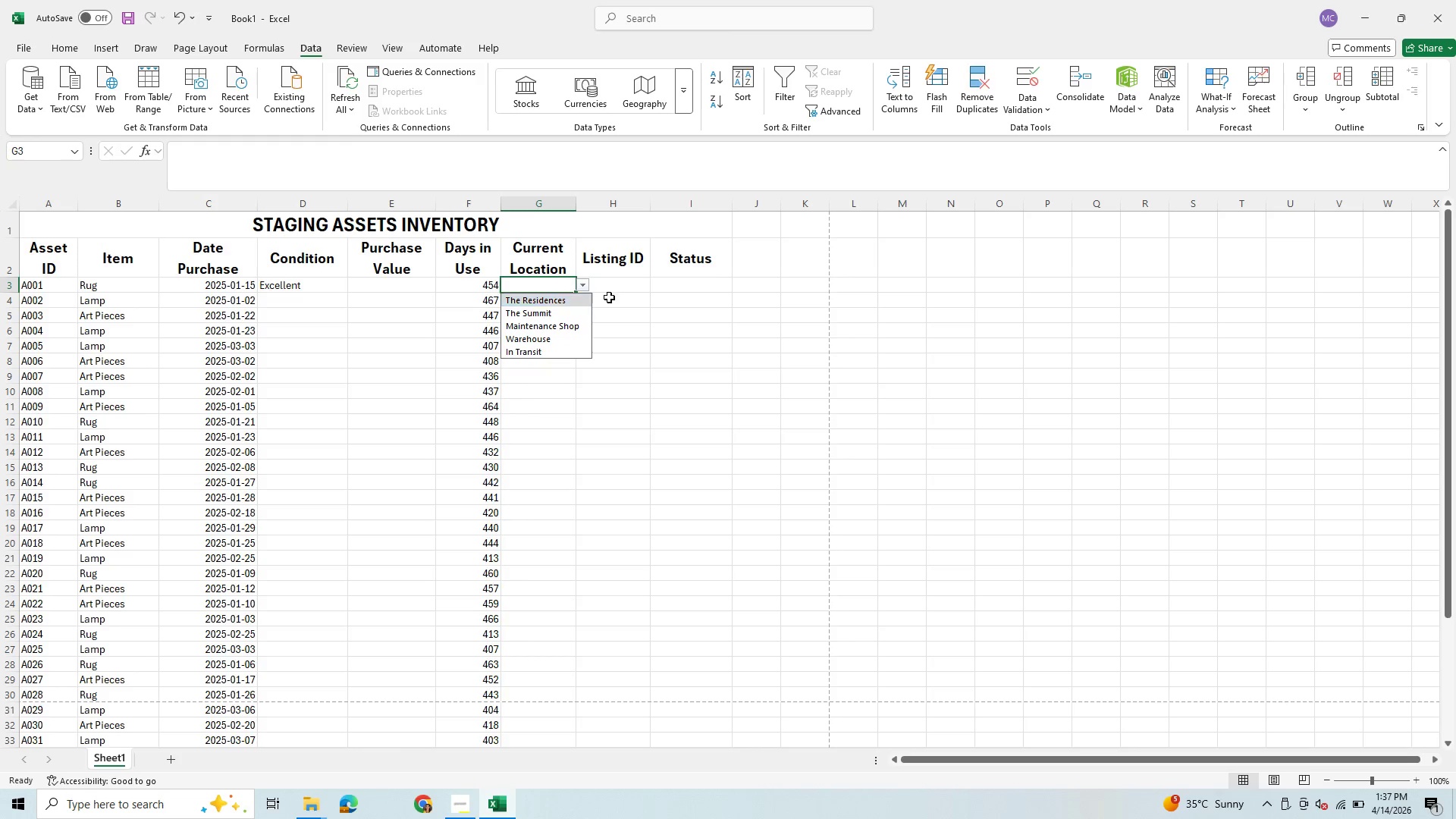 
left_click([620, 289])
 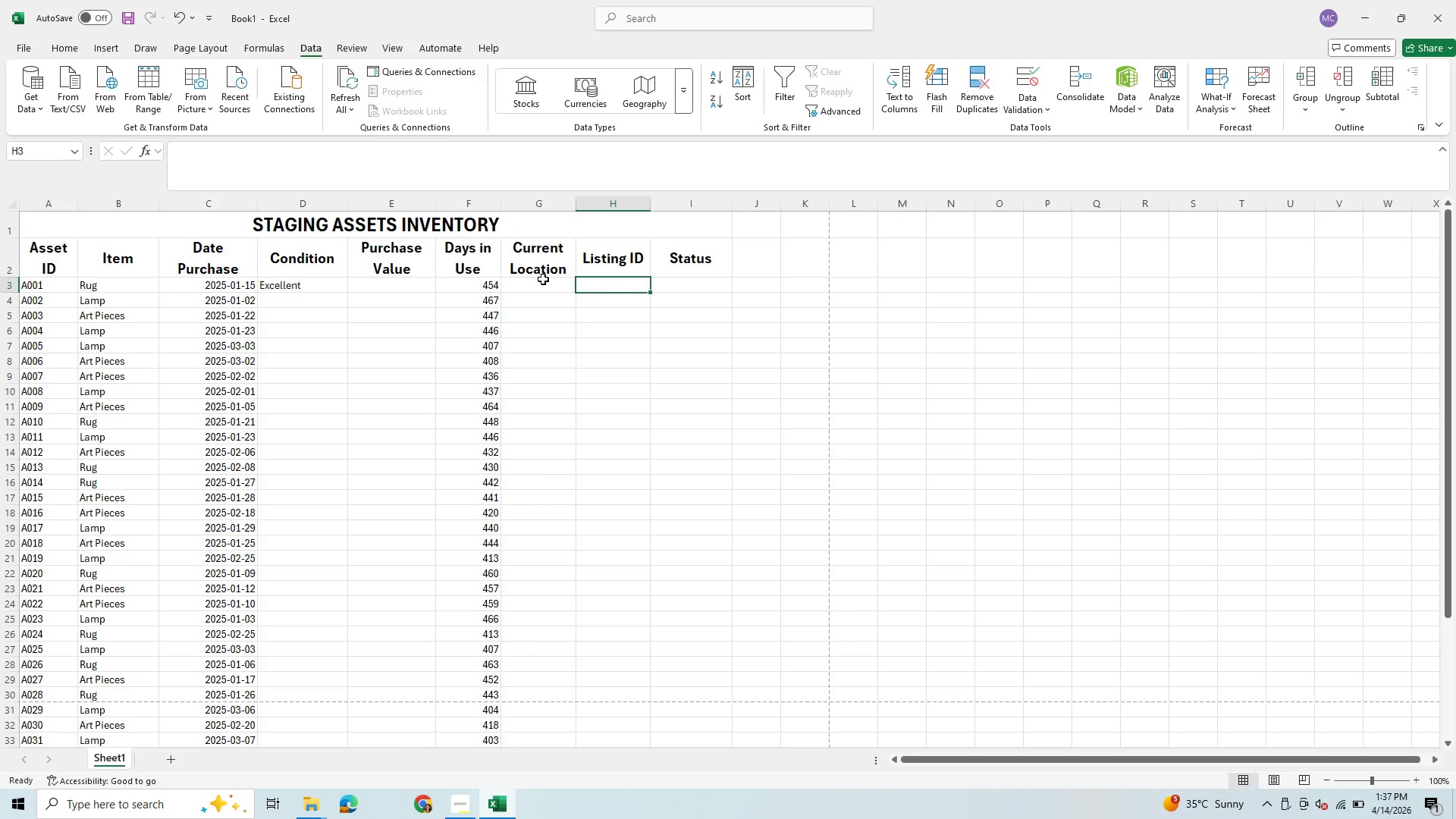 
left_click([543, 279])
 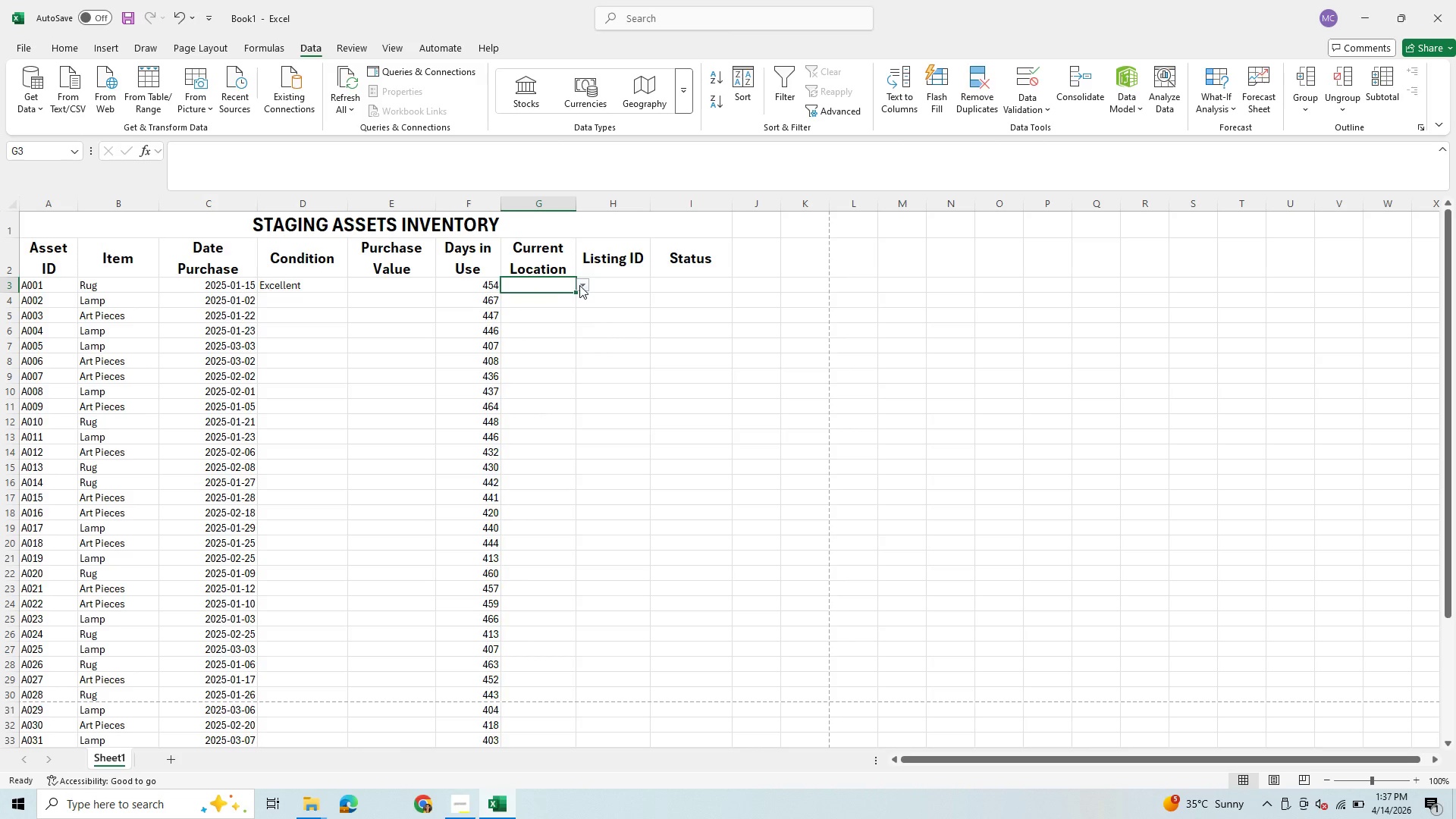 
left_click([581, 285])
 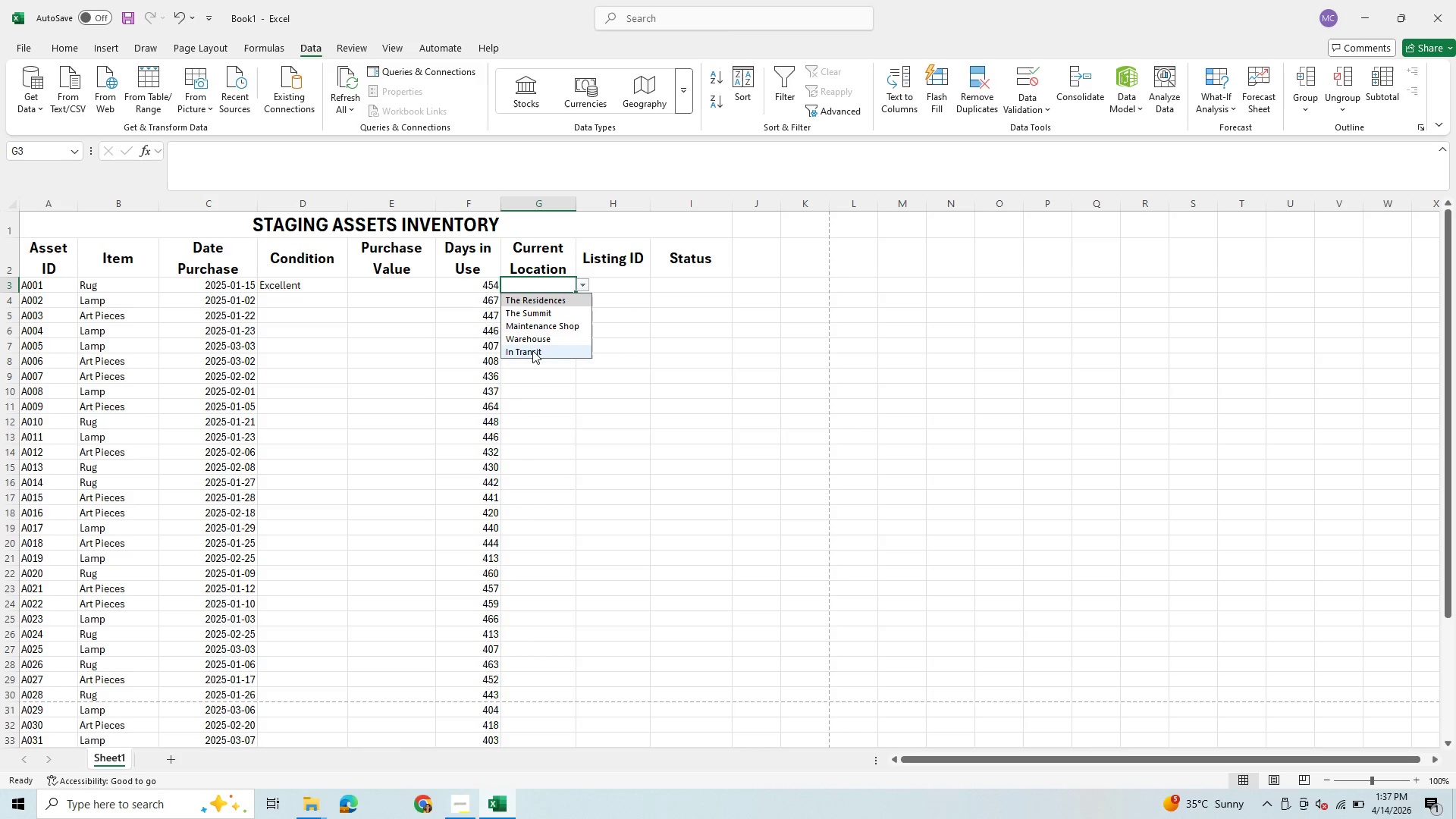 
wait(5.67)
 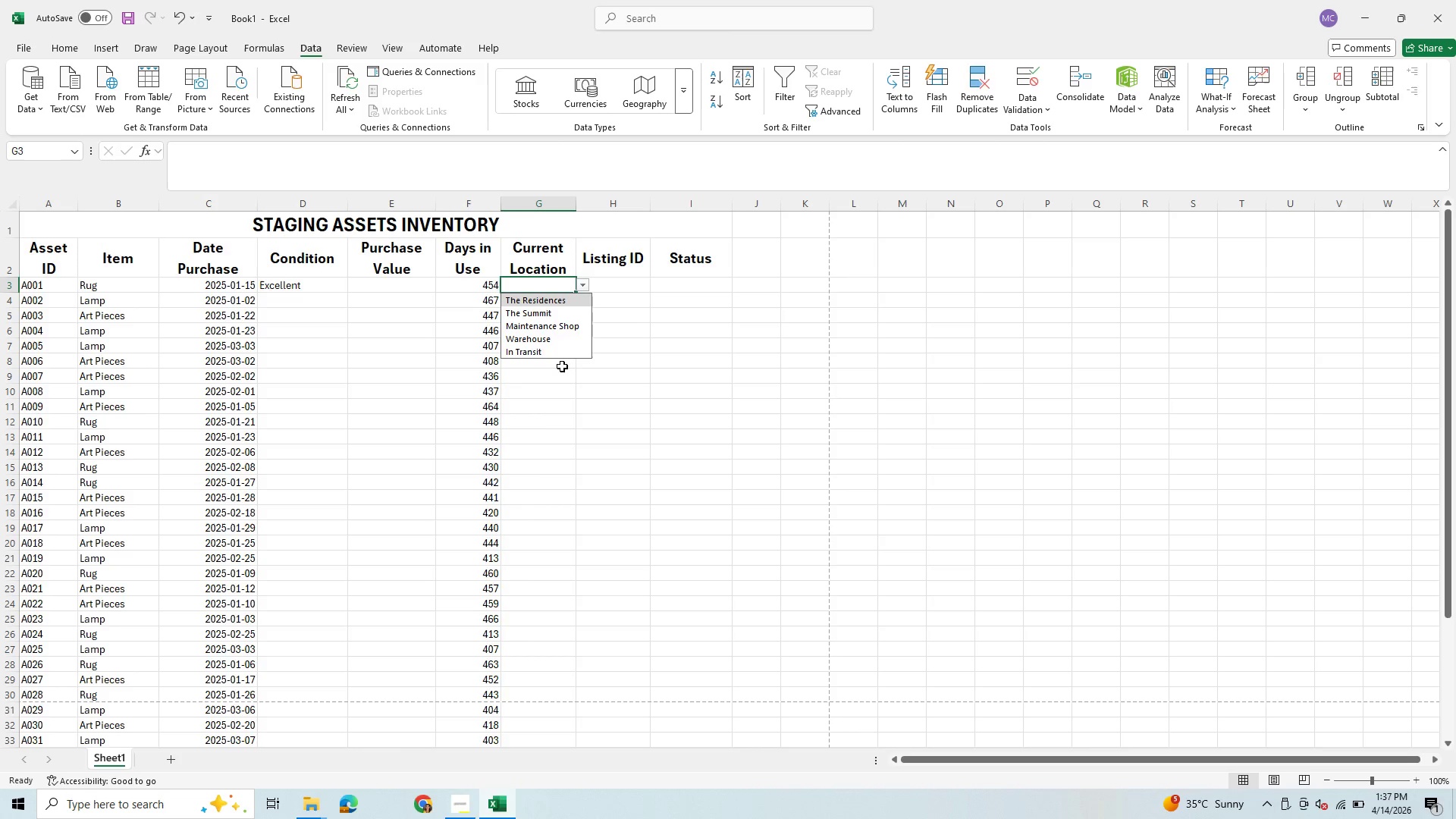 
left_click([634, 284])
 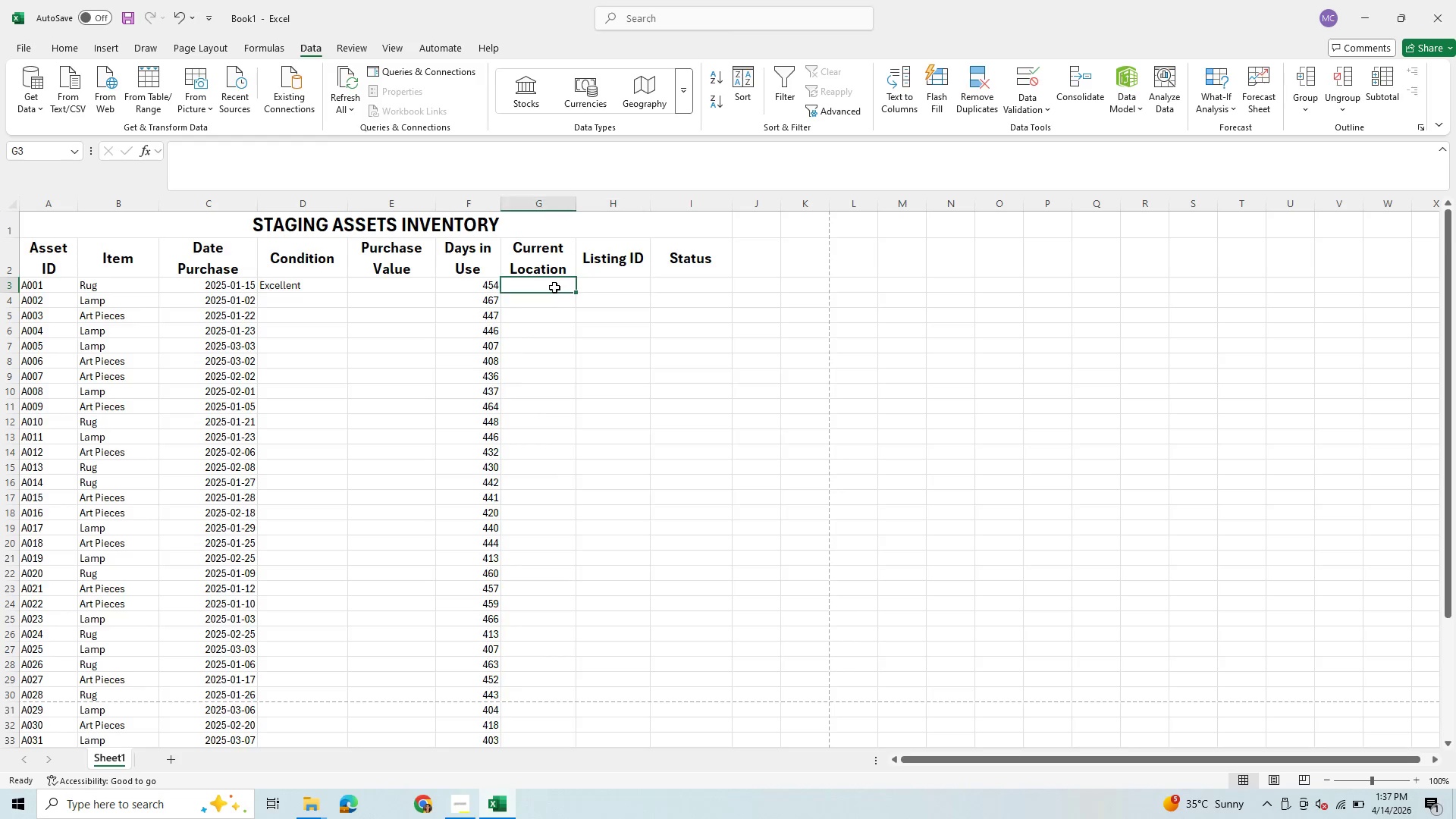 
left_click([554, 287])
 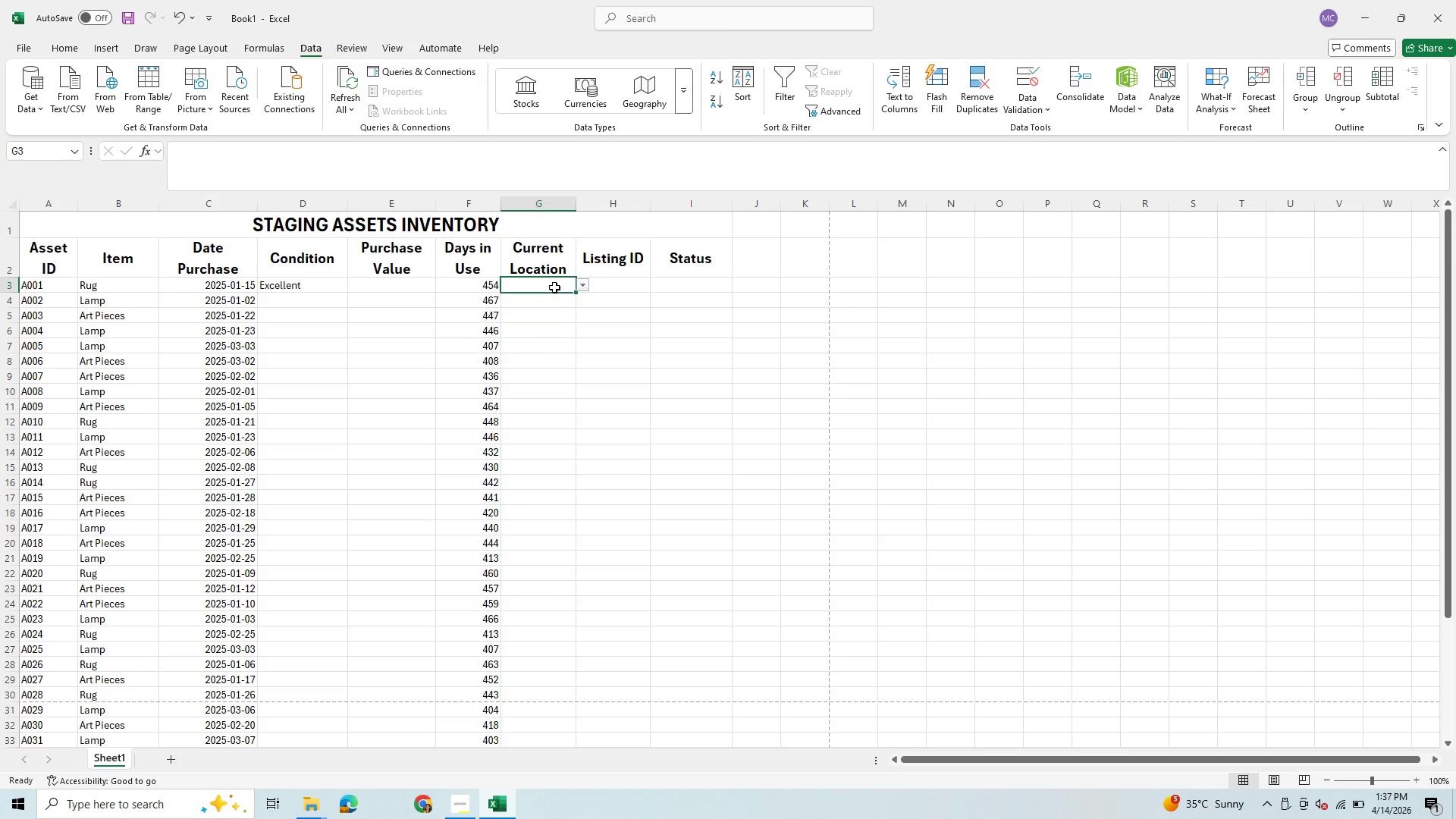 
key(Control+C)
 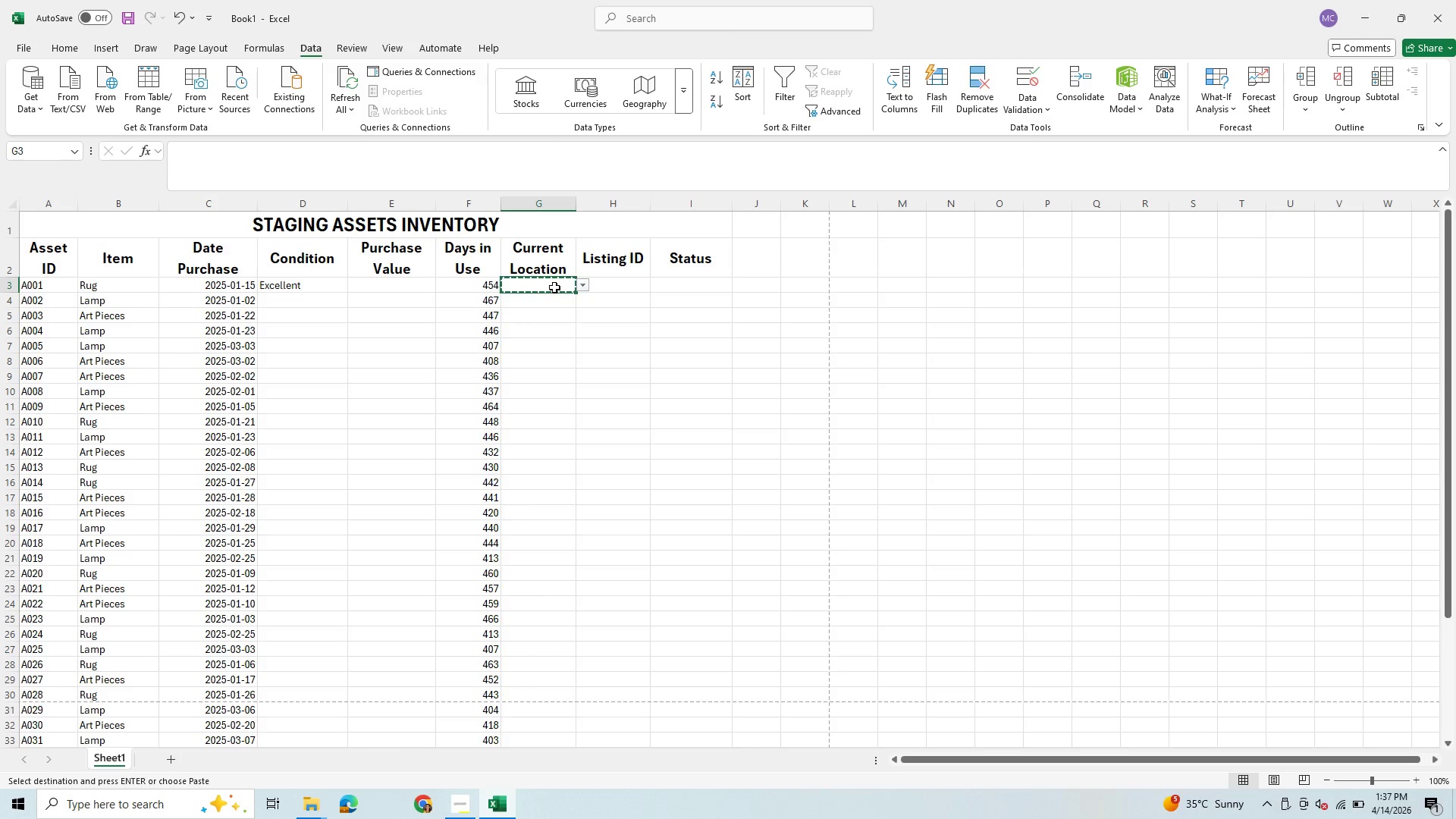 
hold_key(key=ArrowDown, duration=1.42)
 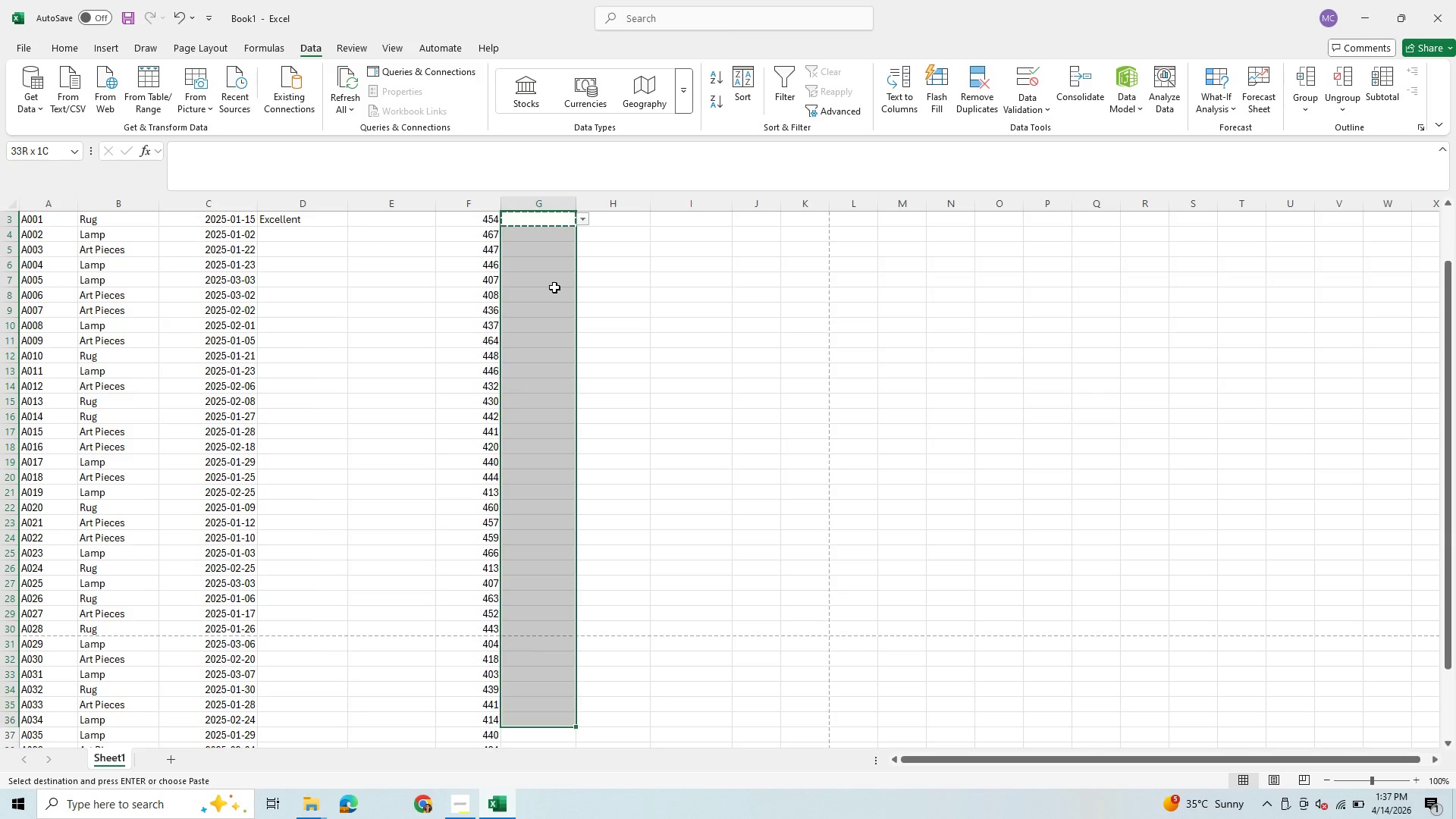 
hold_key(key=ArrowDown, duration=0.83)
 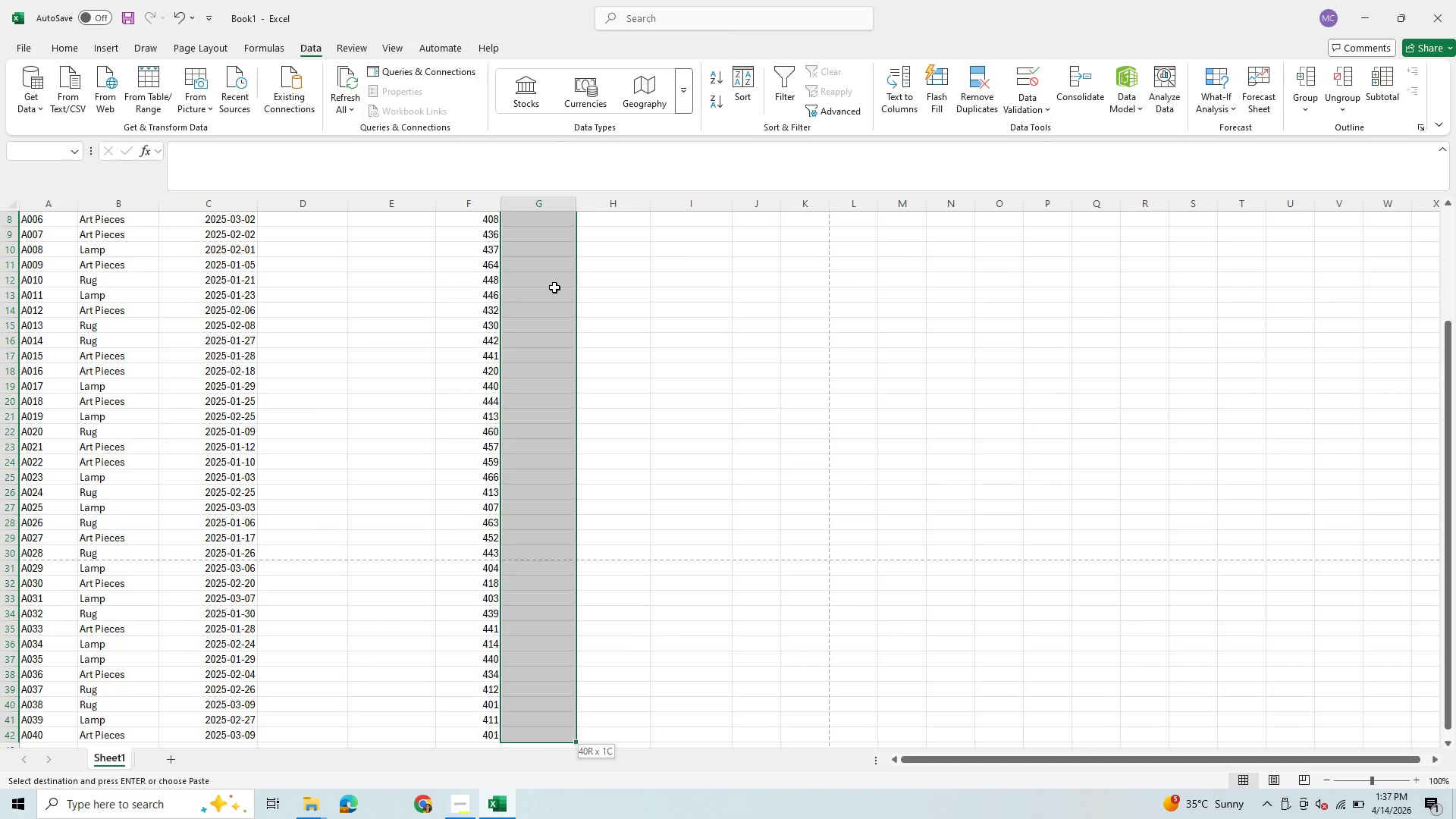 
key(Shift+ArrowDown)
 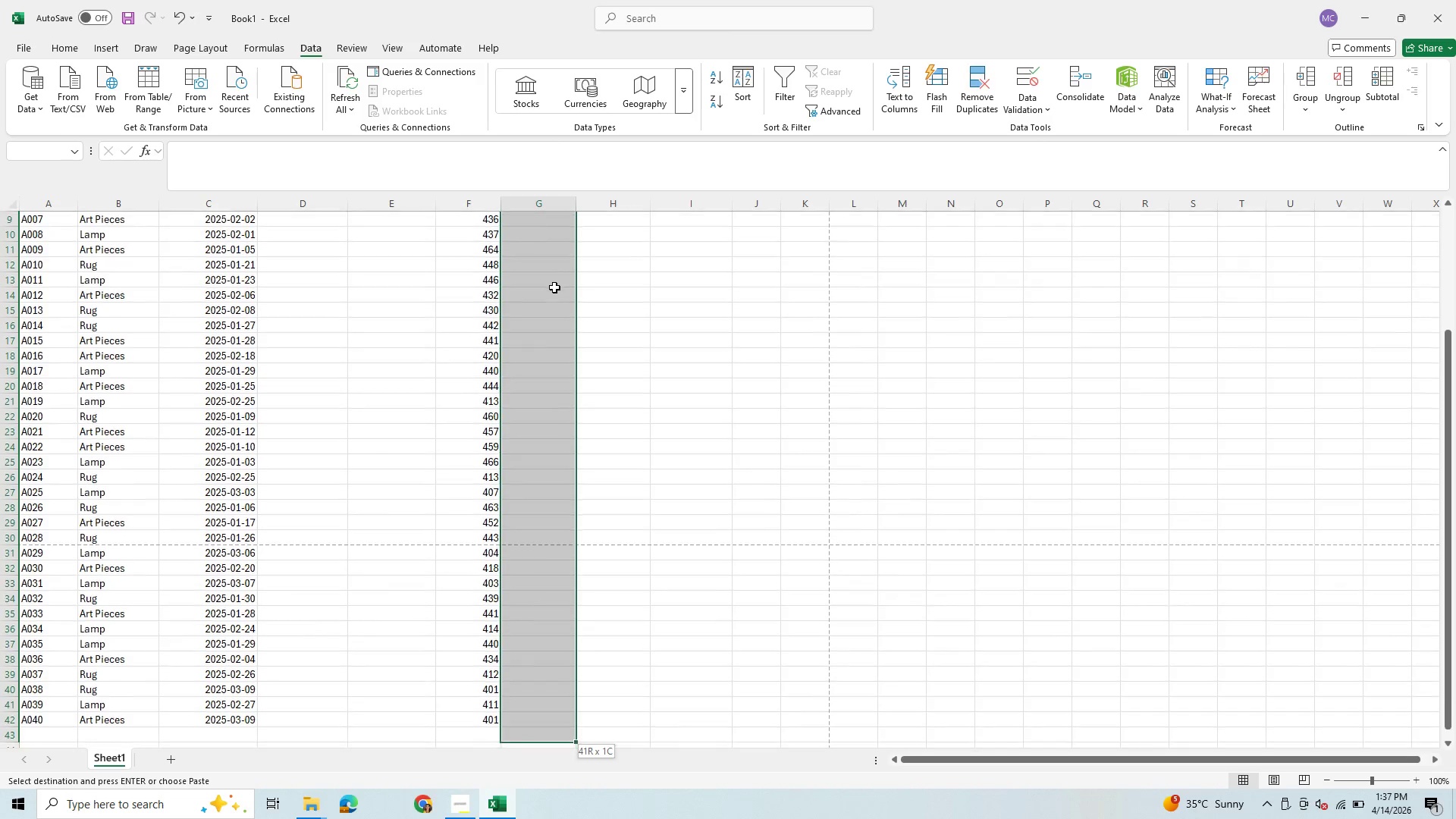 
key(Shift+ArrowDown)
 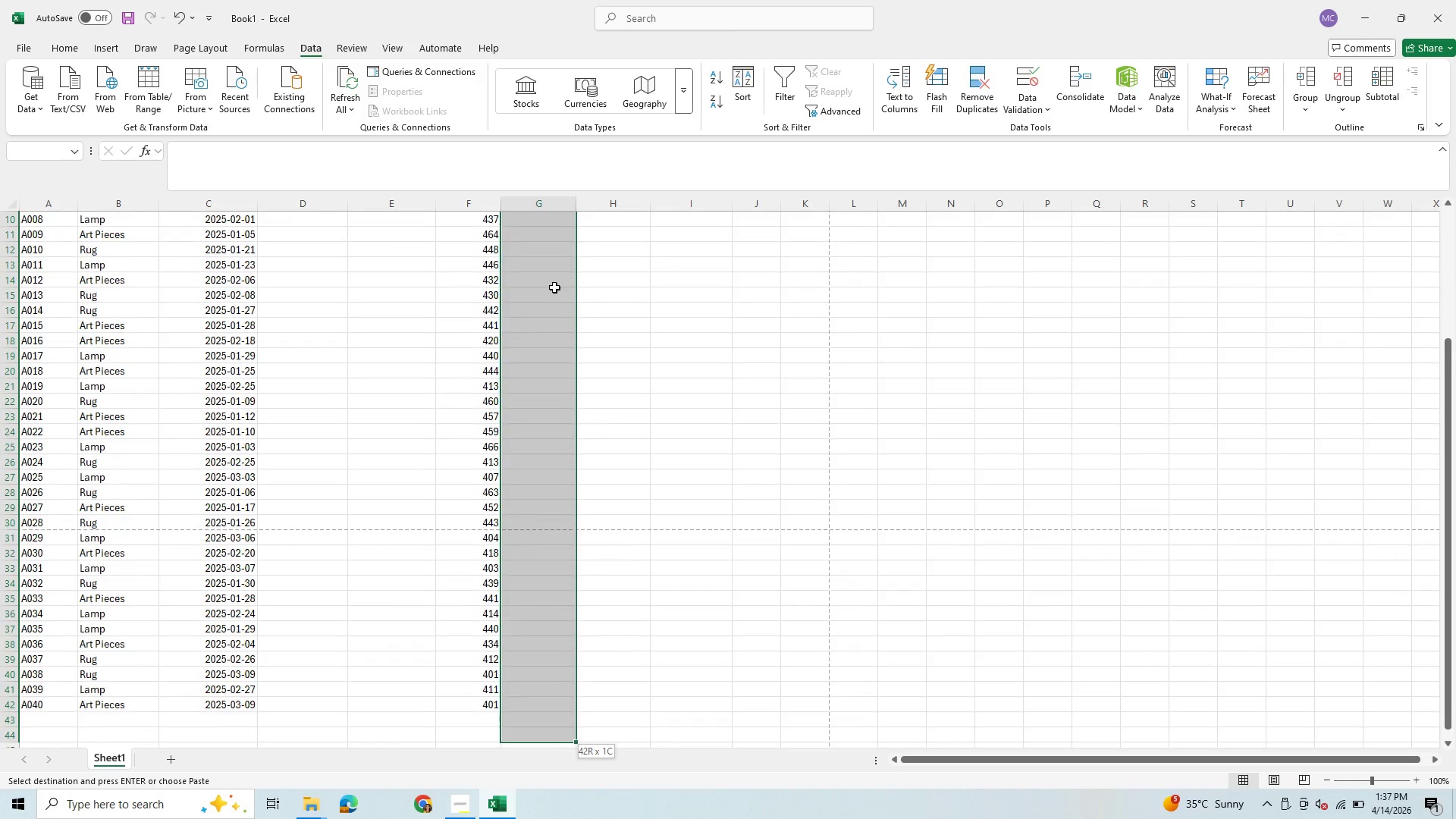 
key(Shift+ArrowUp)
 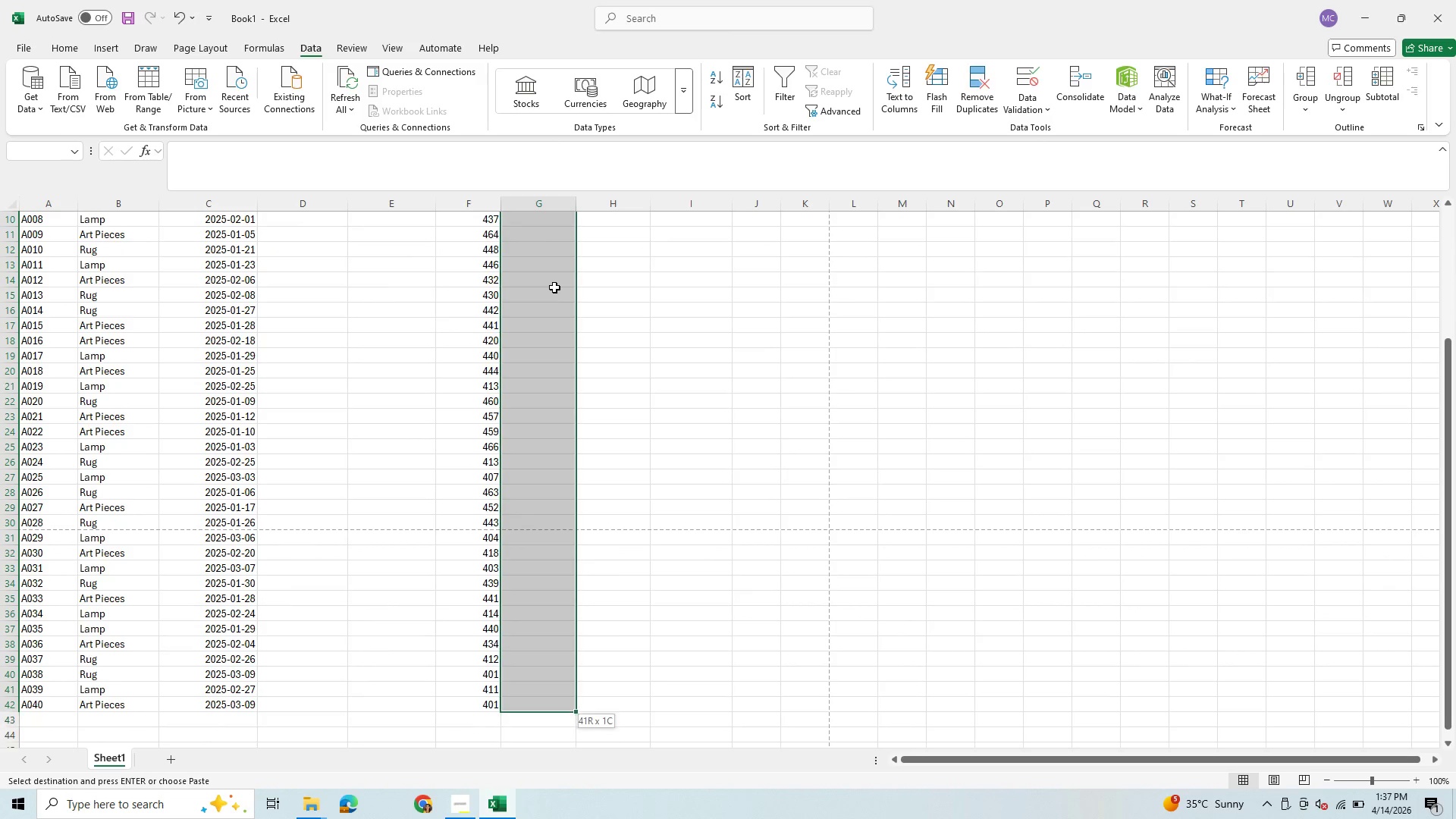 
key(Shift+ArrowUp)
 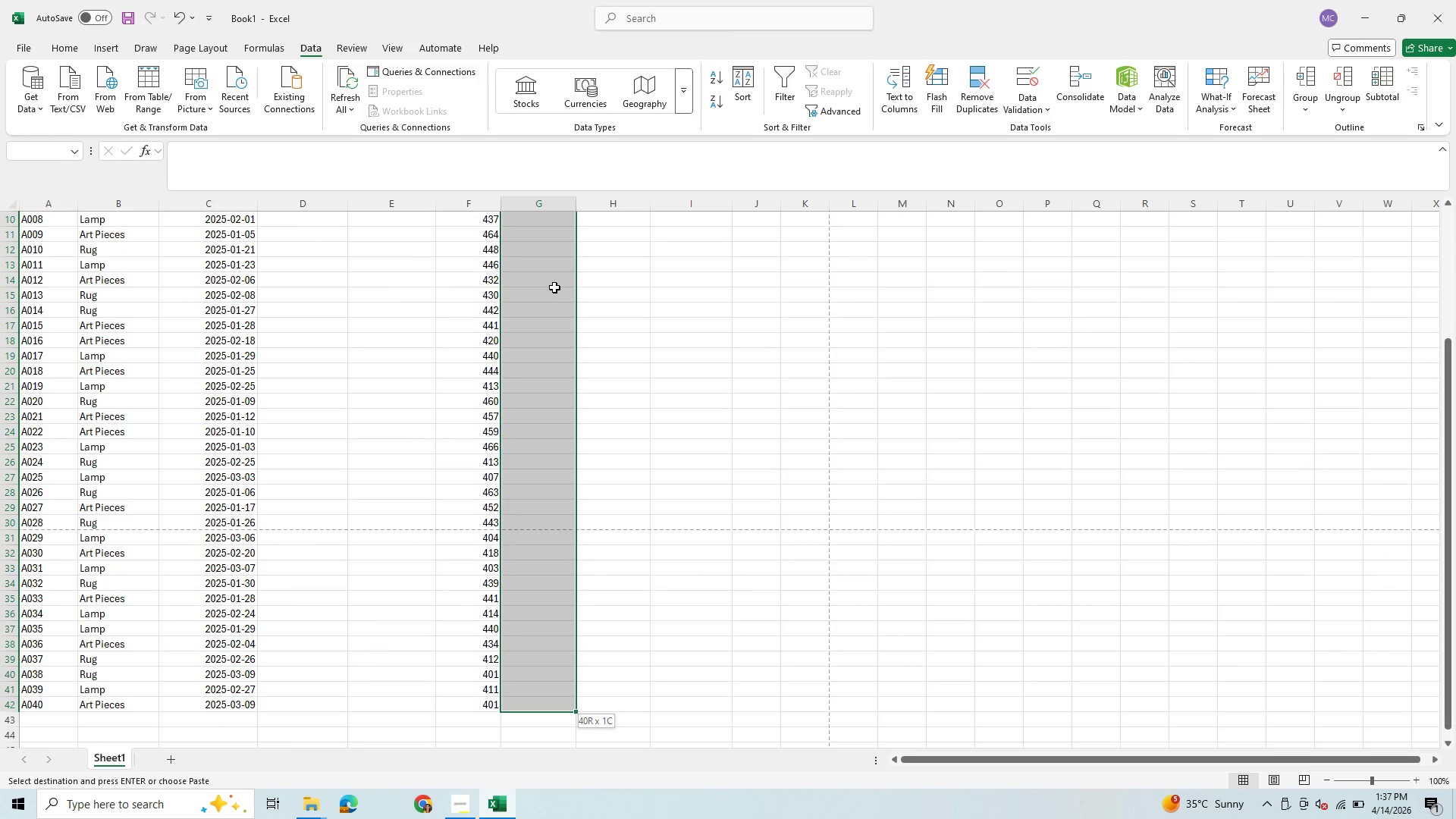 
hold_key(key=ControlLeft, duration=0.75)
 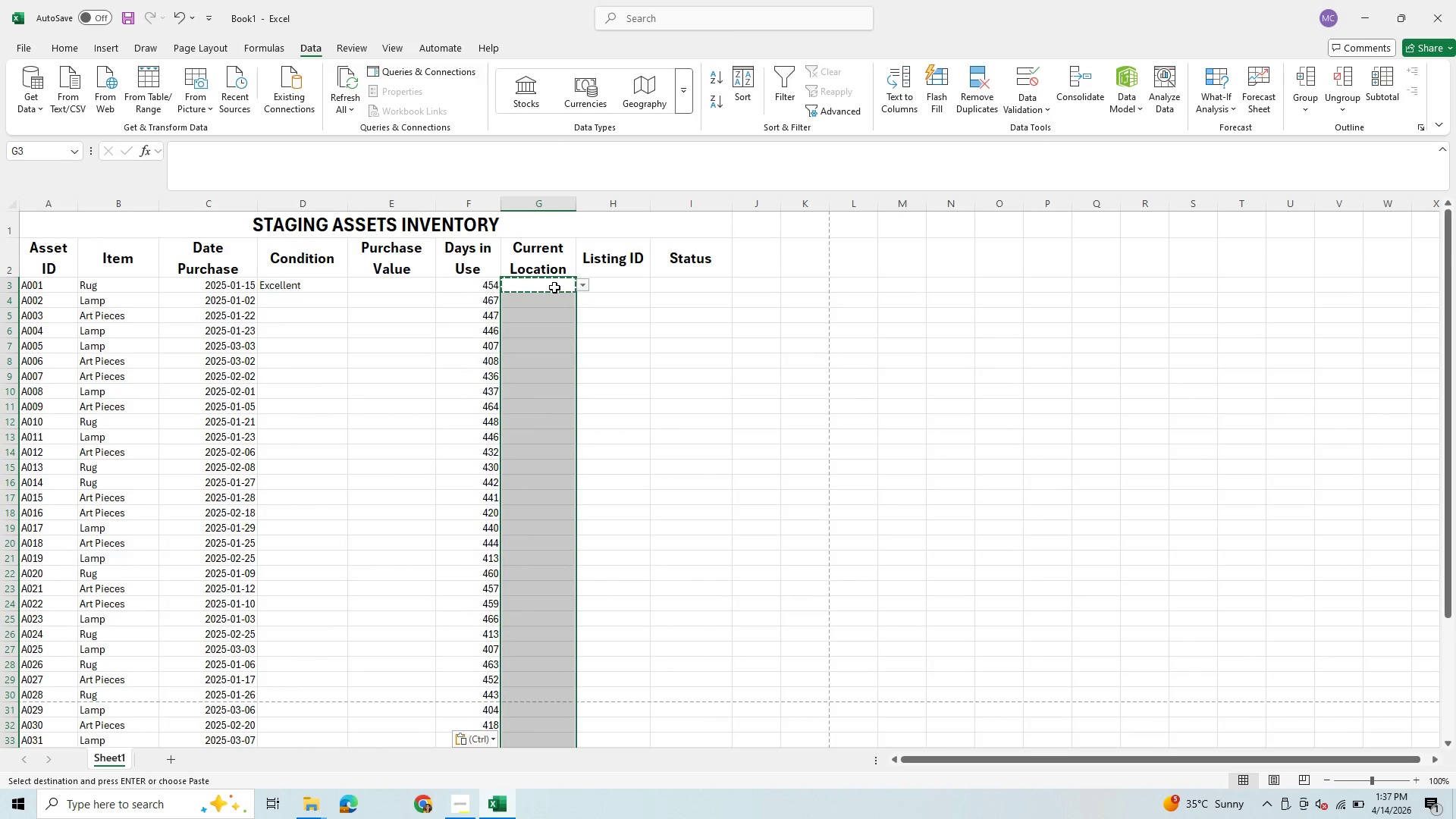 
hold_key(key=V, duration=0.31)
 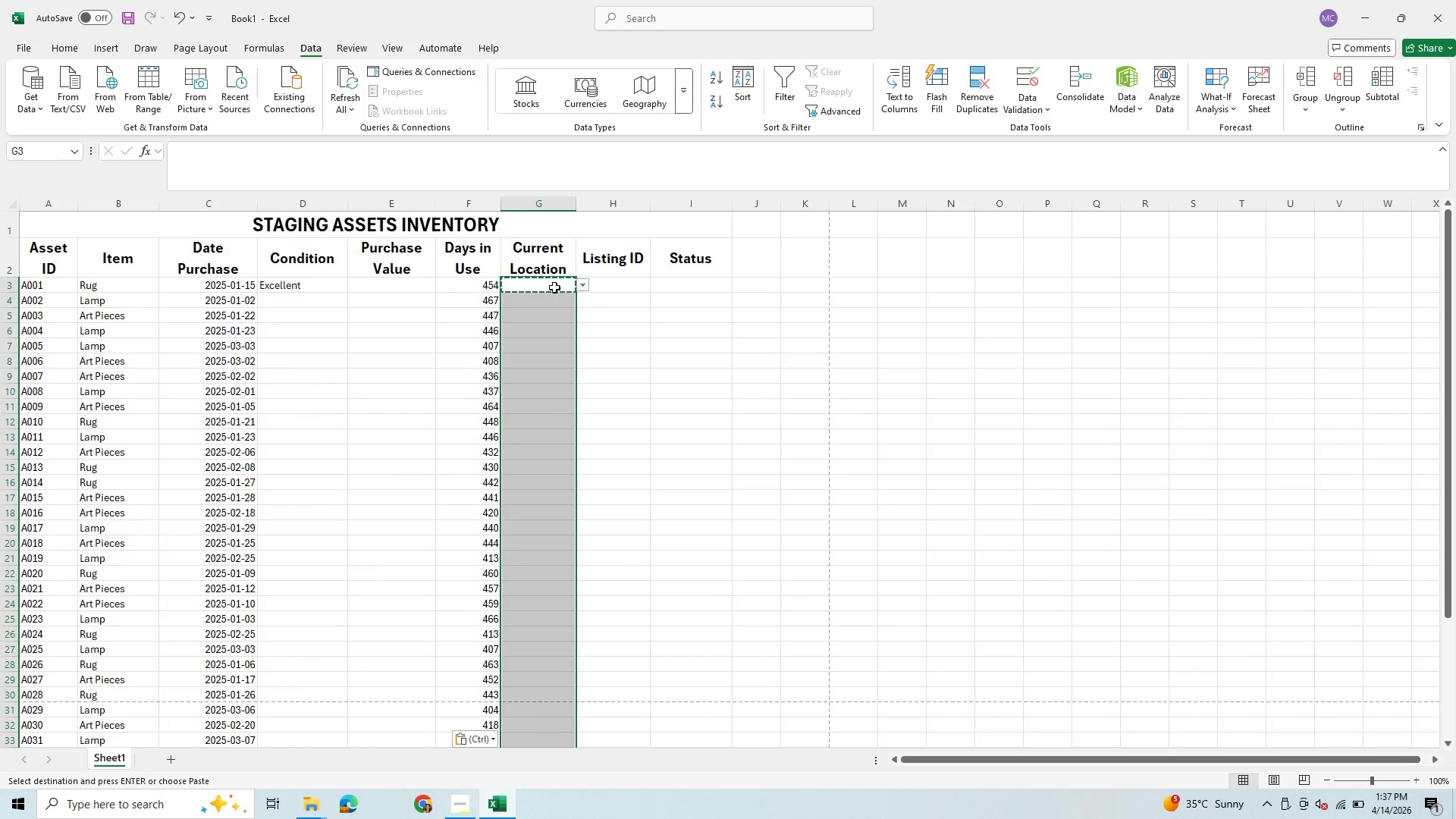 
key(Enter)
 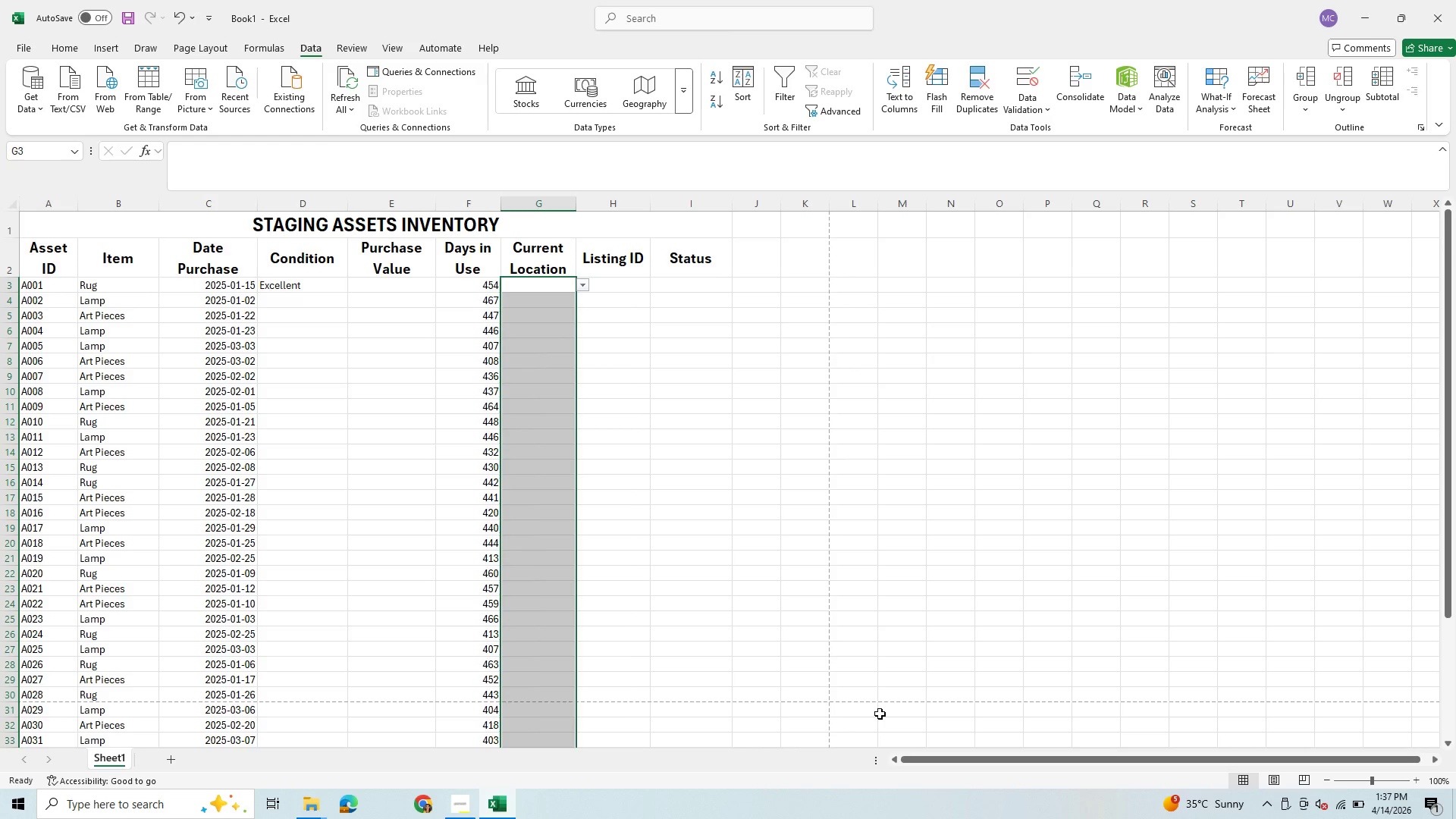 
wait(13.14)
 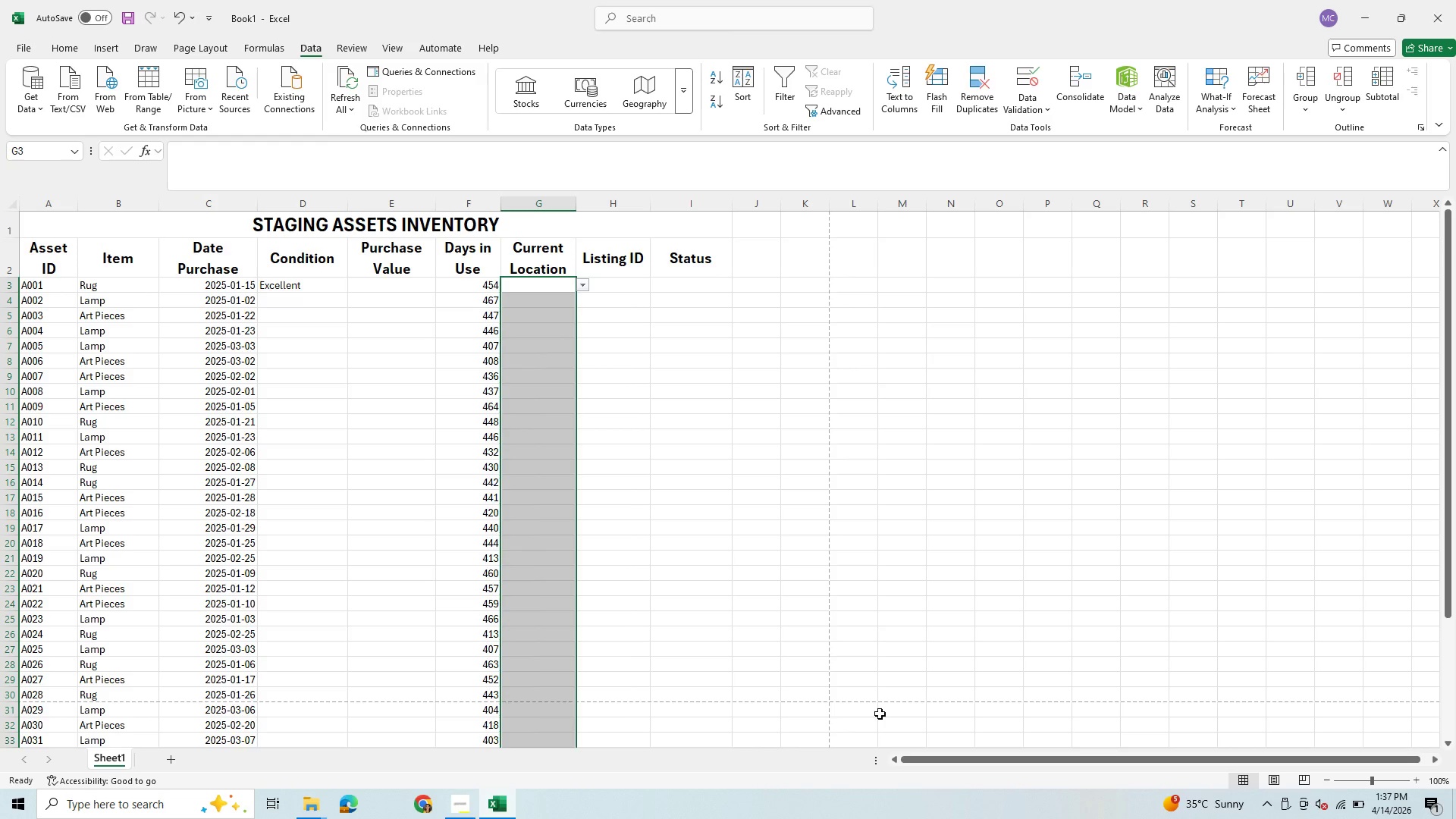 
left_click([581, 284])
 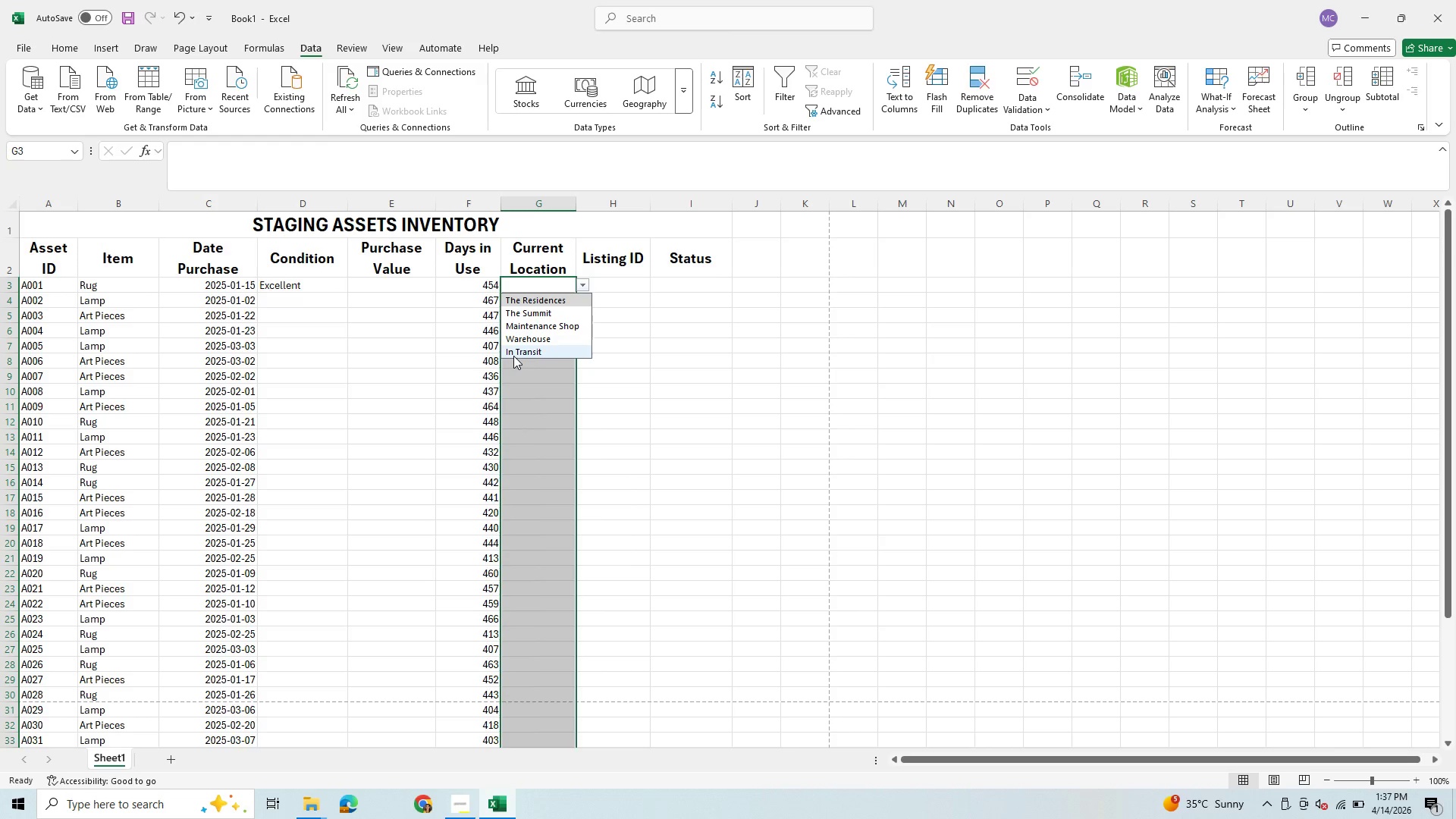 
wait(5.33)
 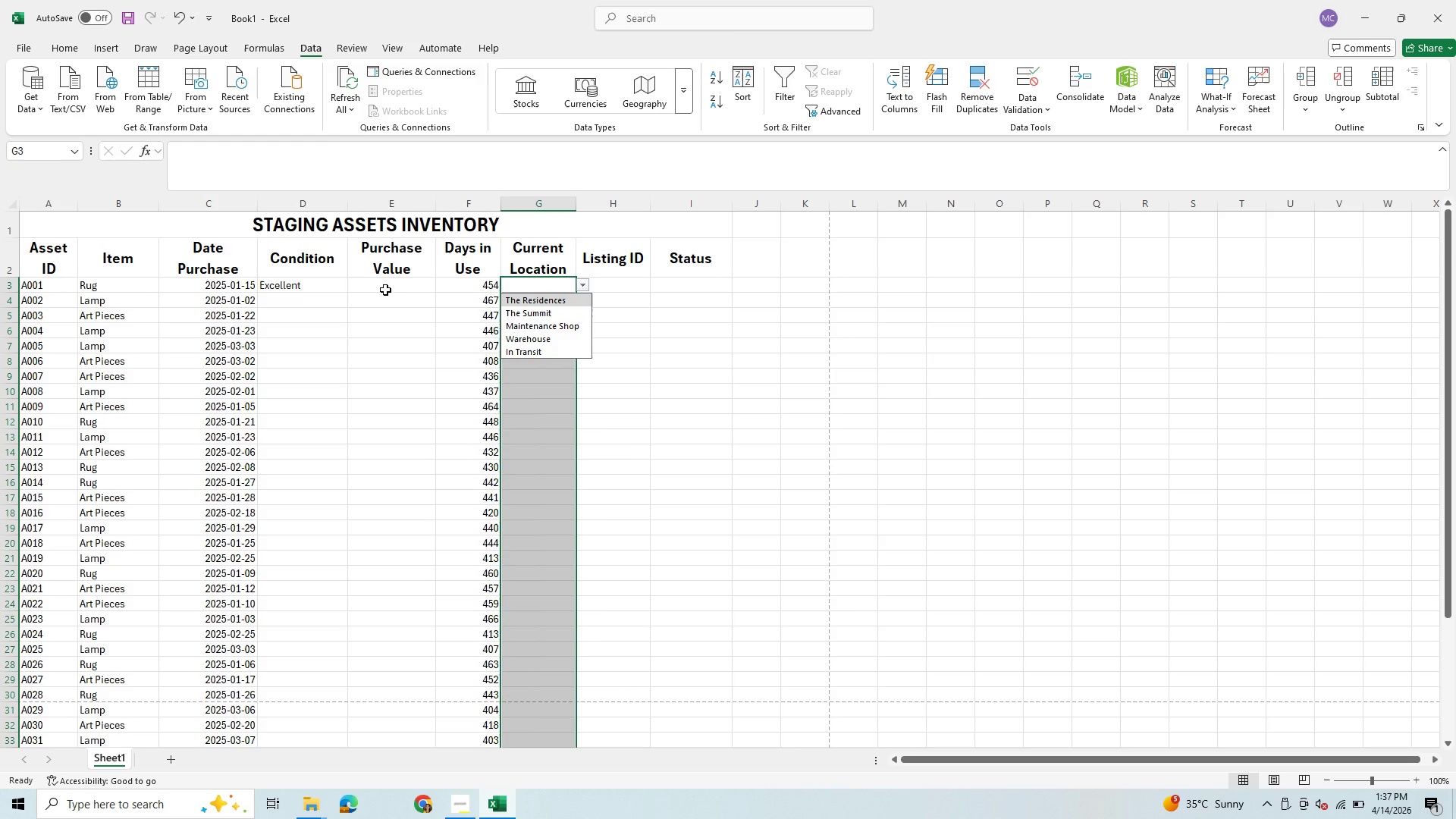 
left_click([399, 287])
 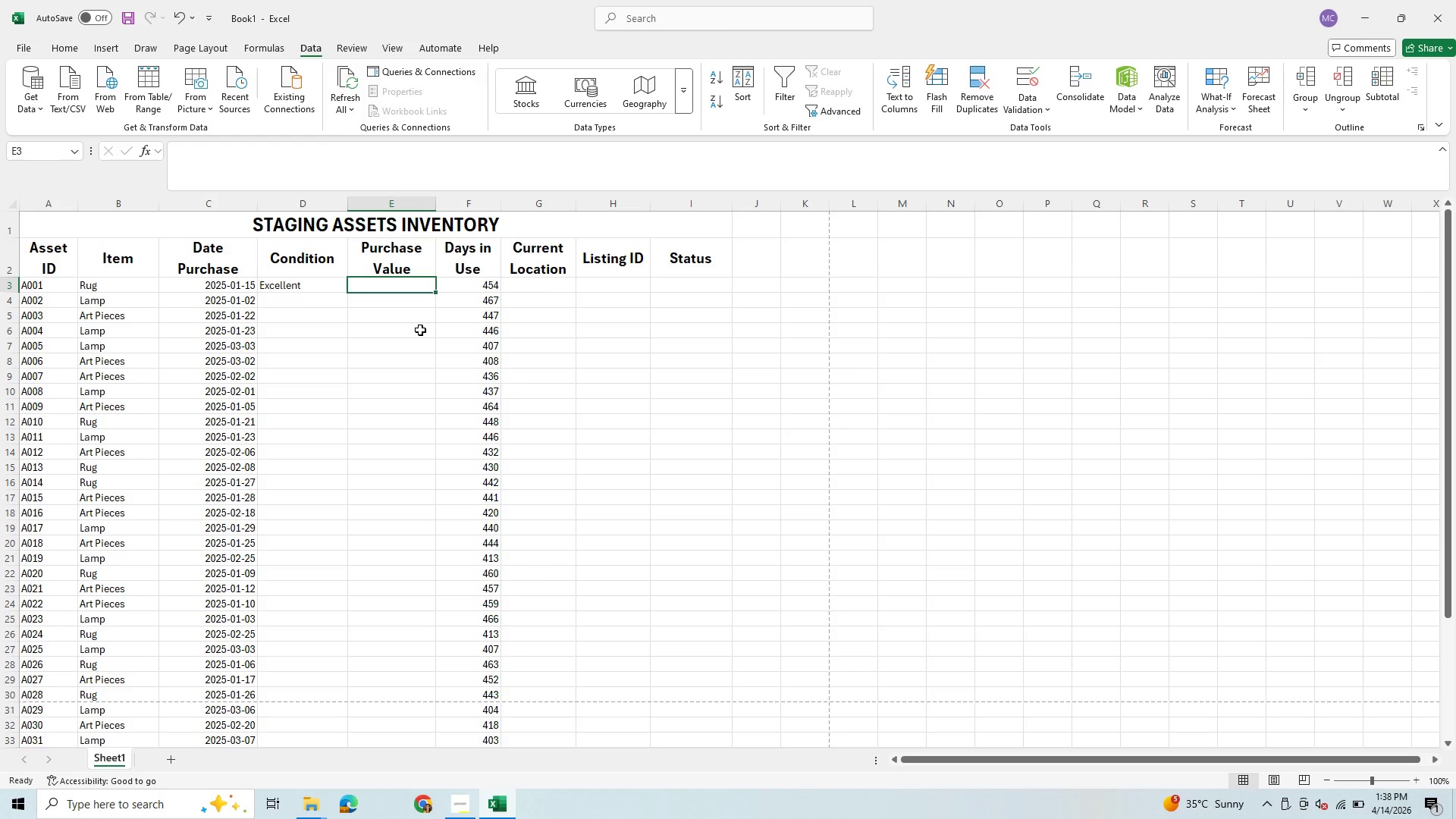 
wait(11.72)
 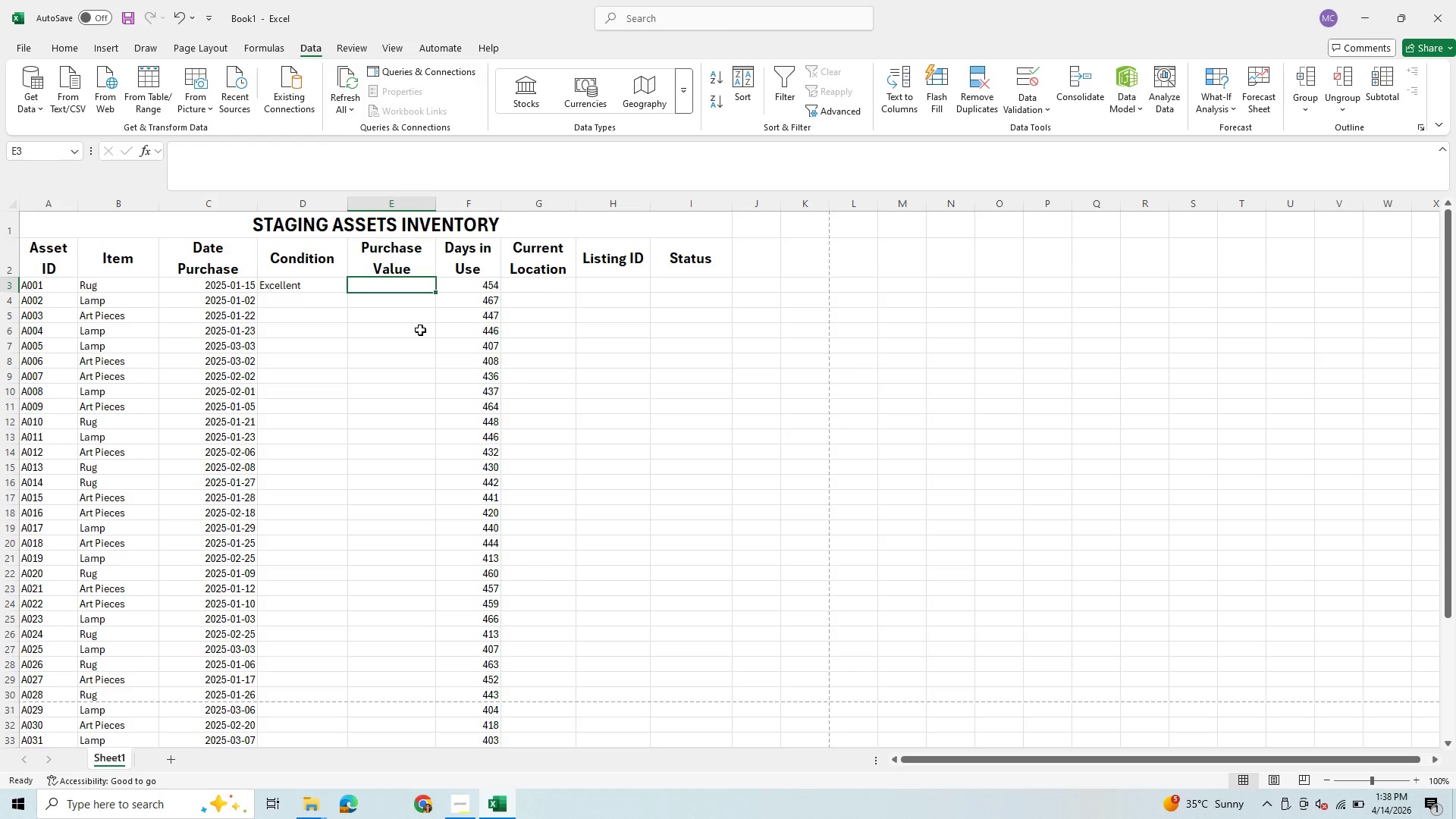 
type(300)
 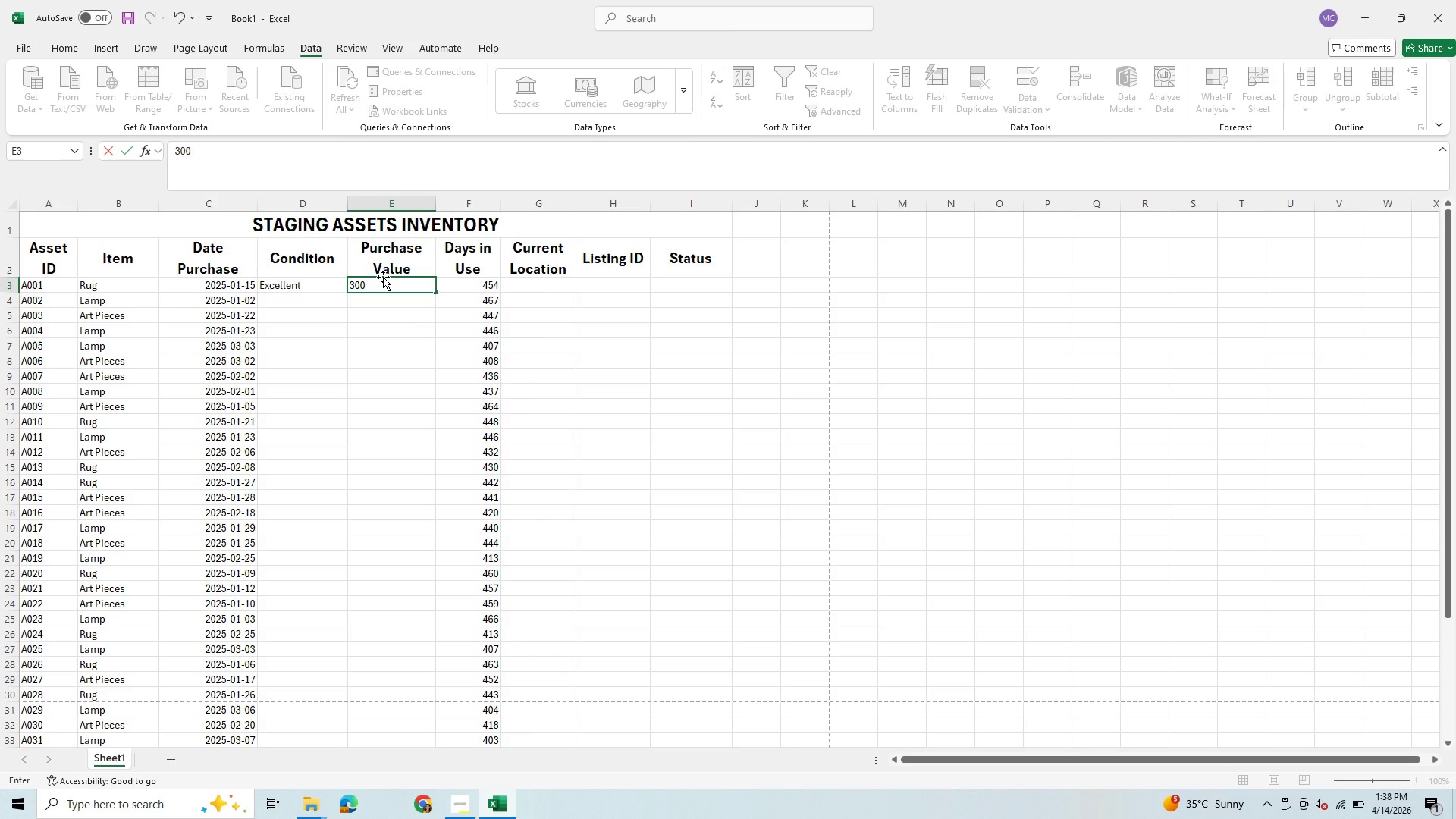 
key(Enter)
 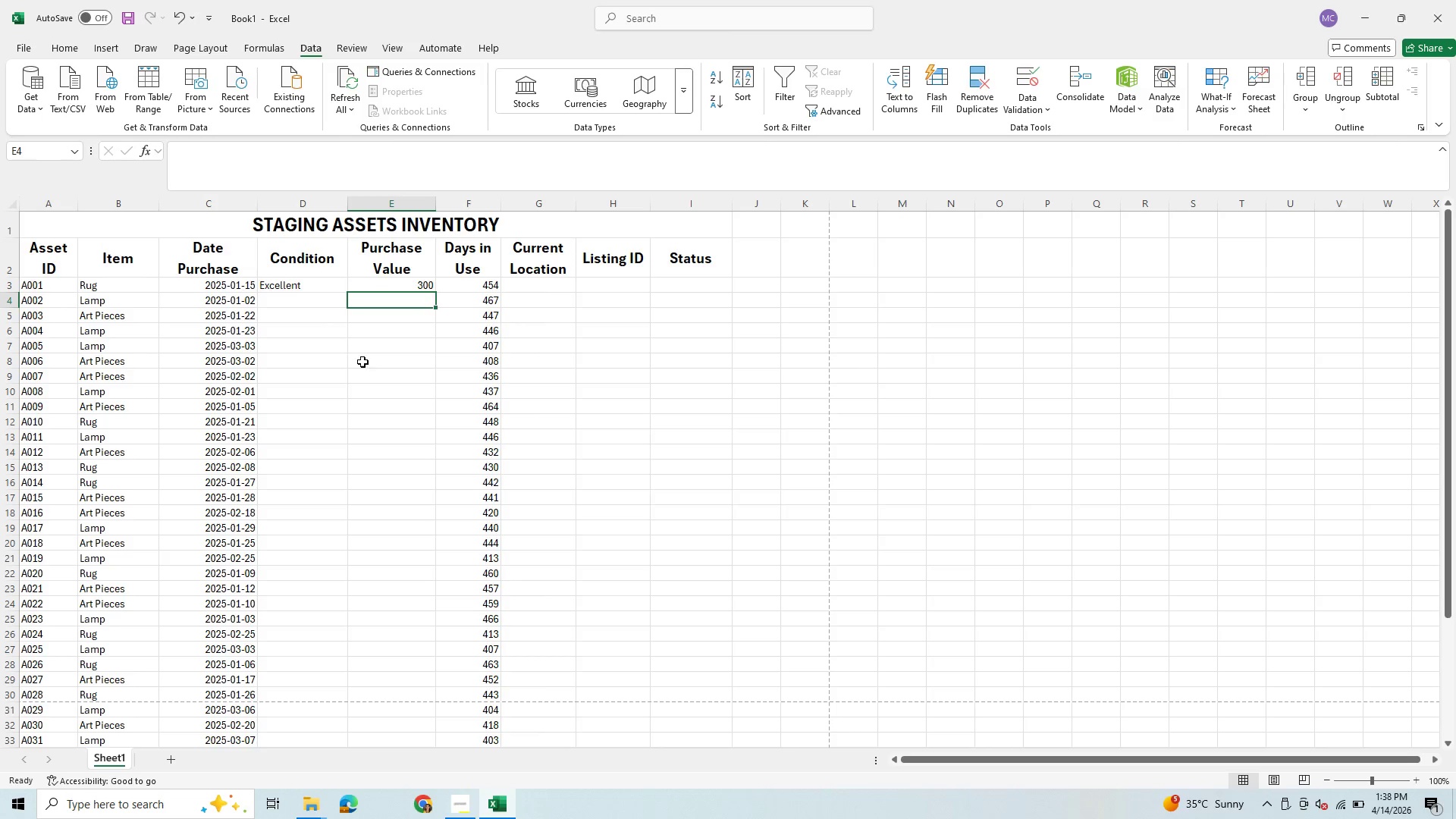 
wait(14.83)
 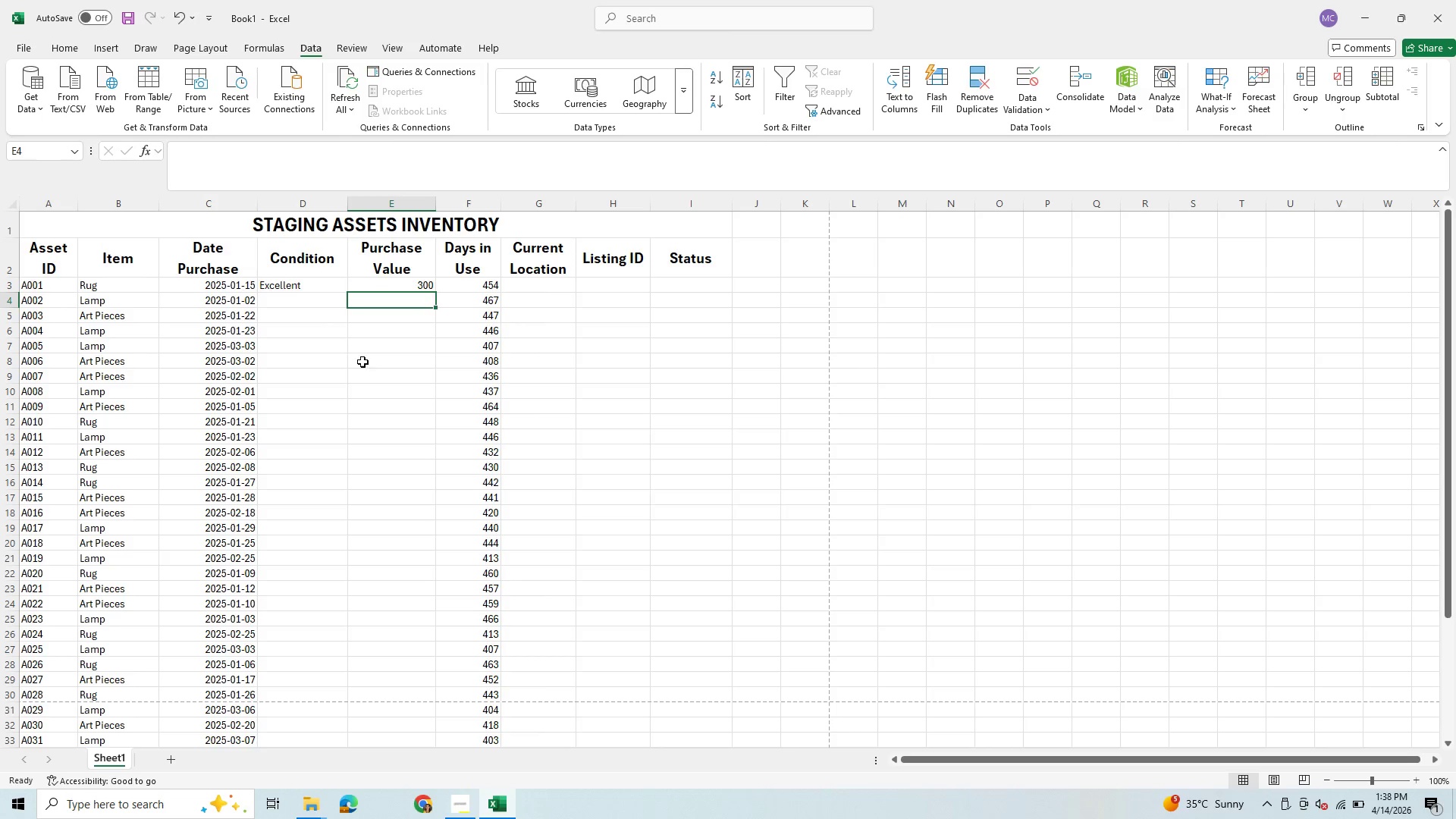 
type(500)
 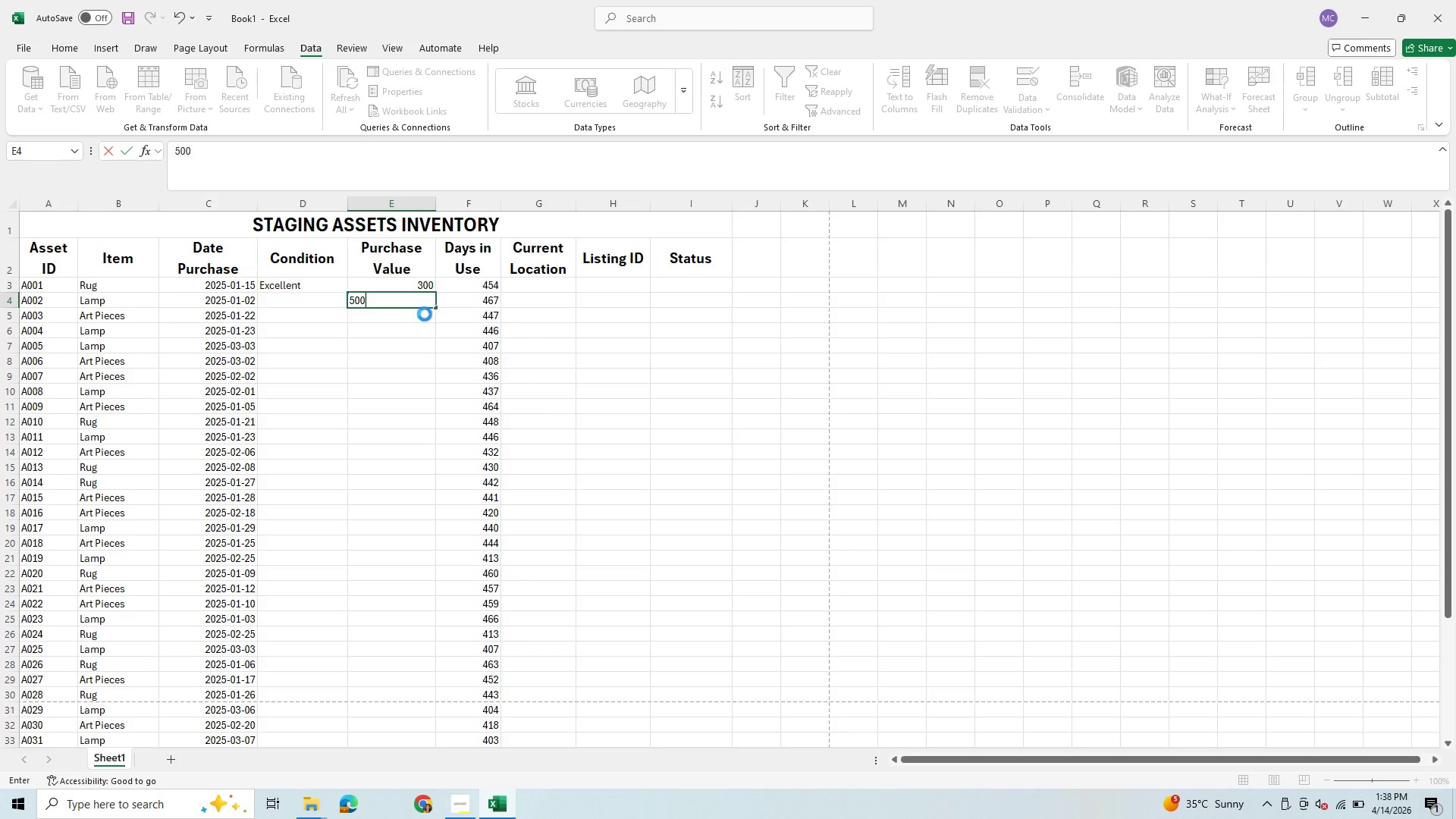 
key(Enter)
 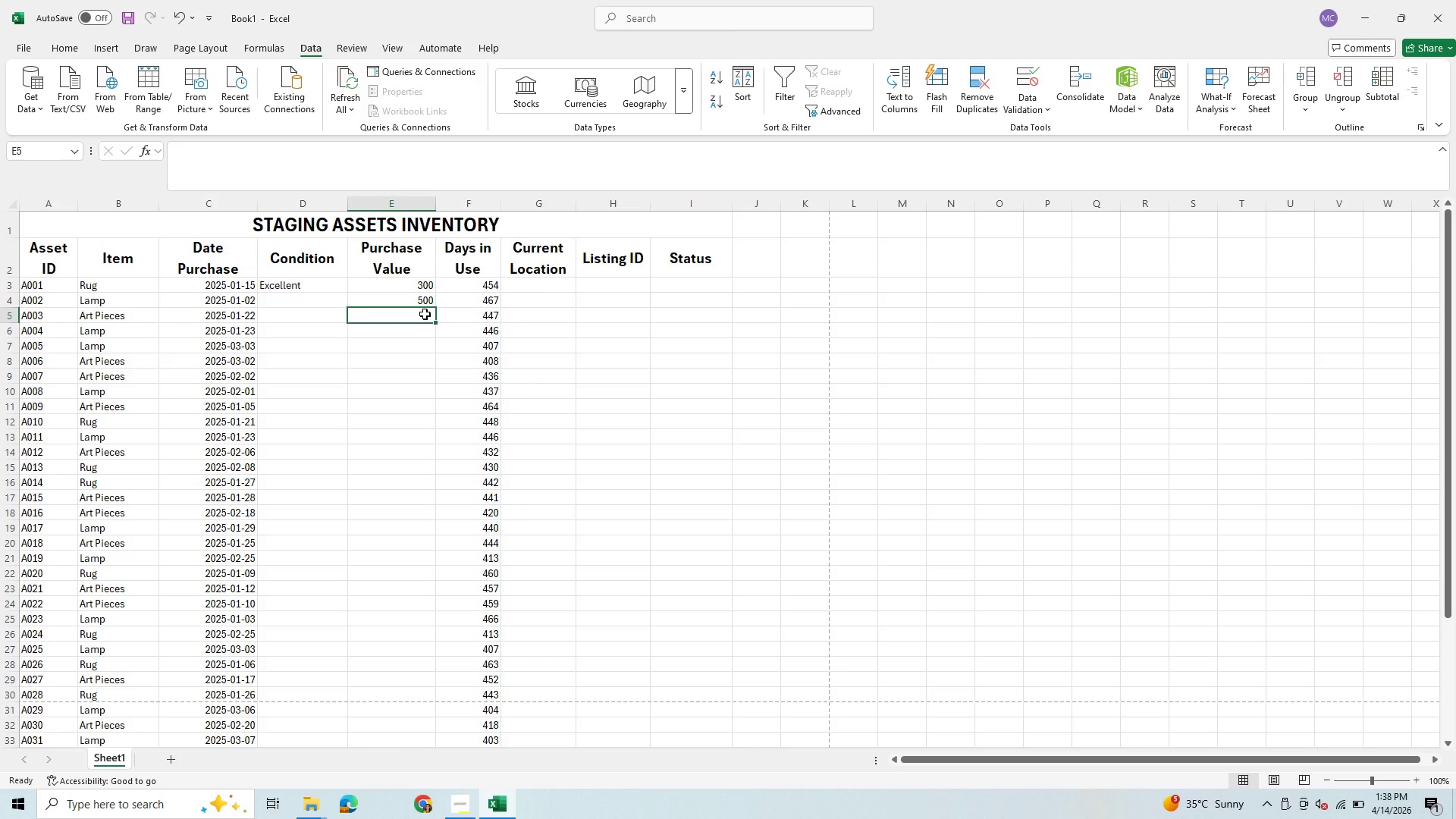 
type(3500)
 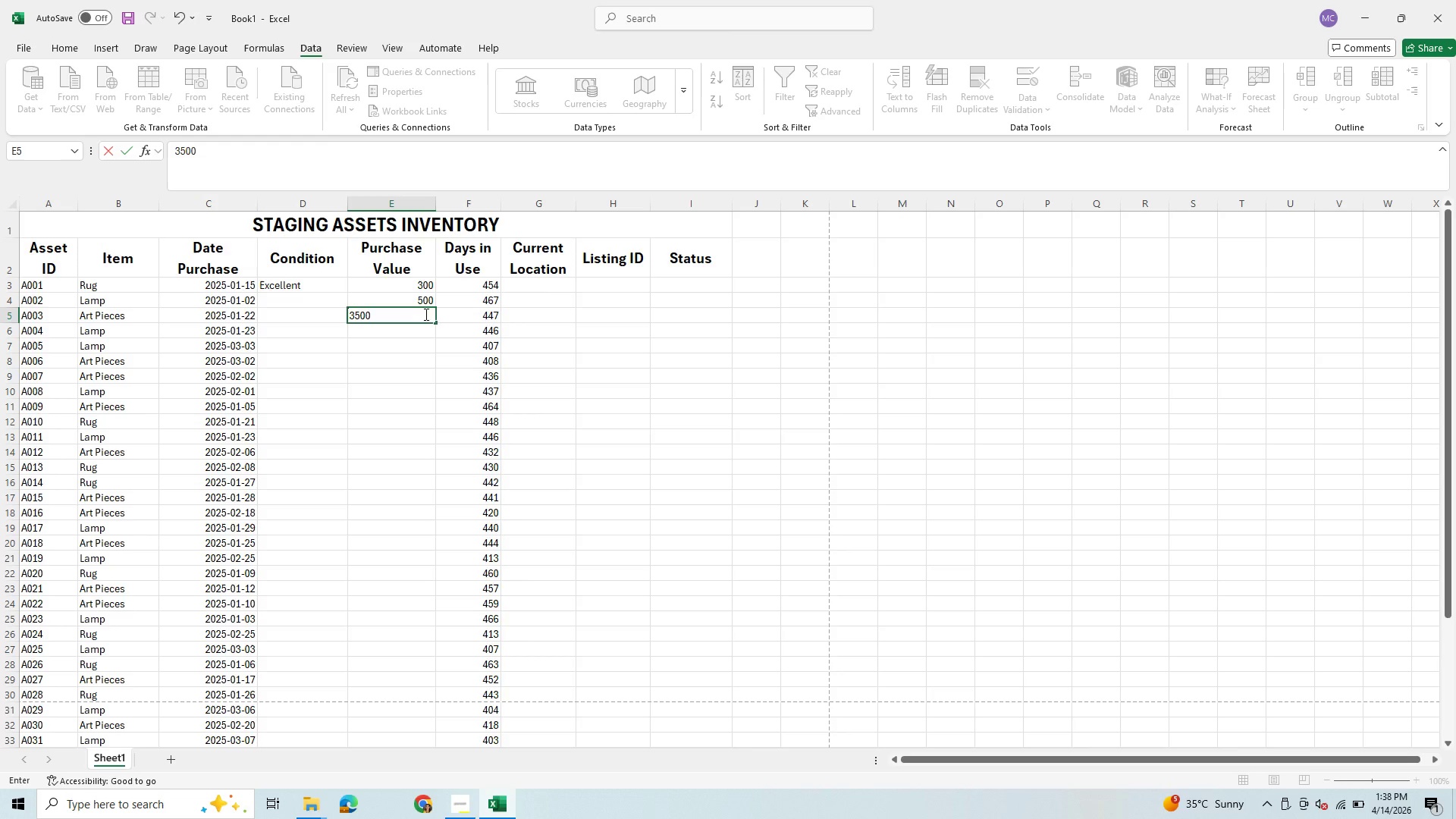 
key(Enter)
 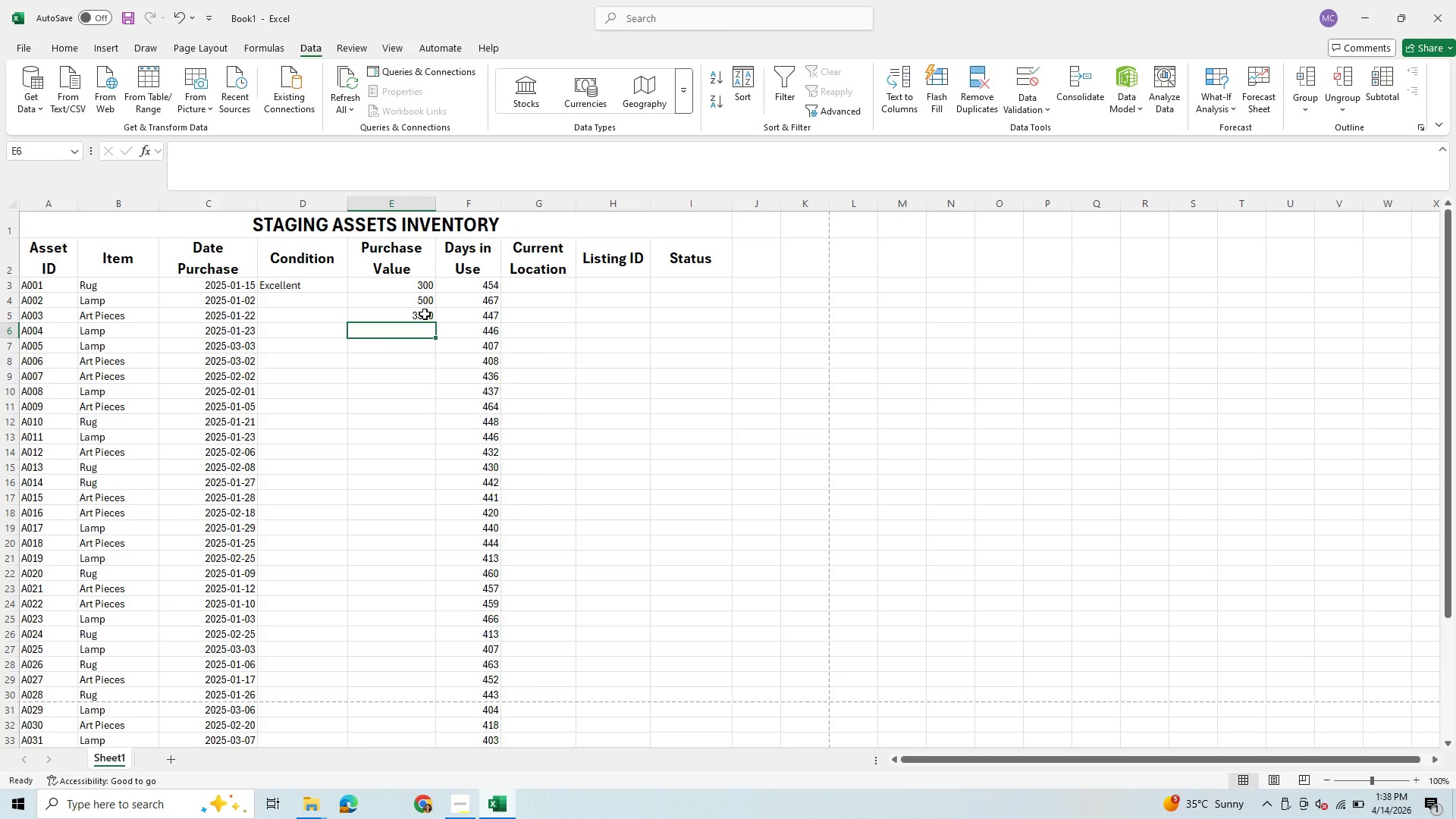 
wait(8.25)
 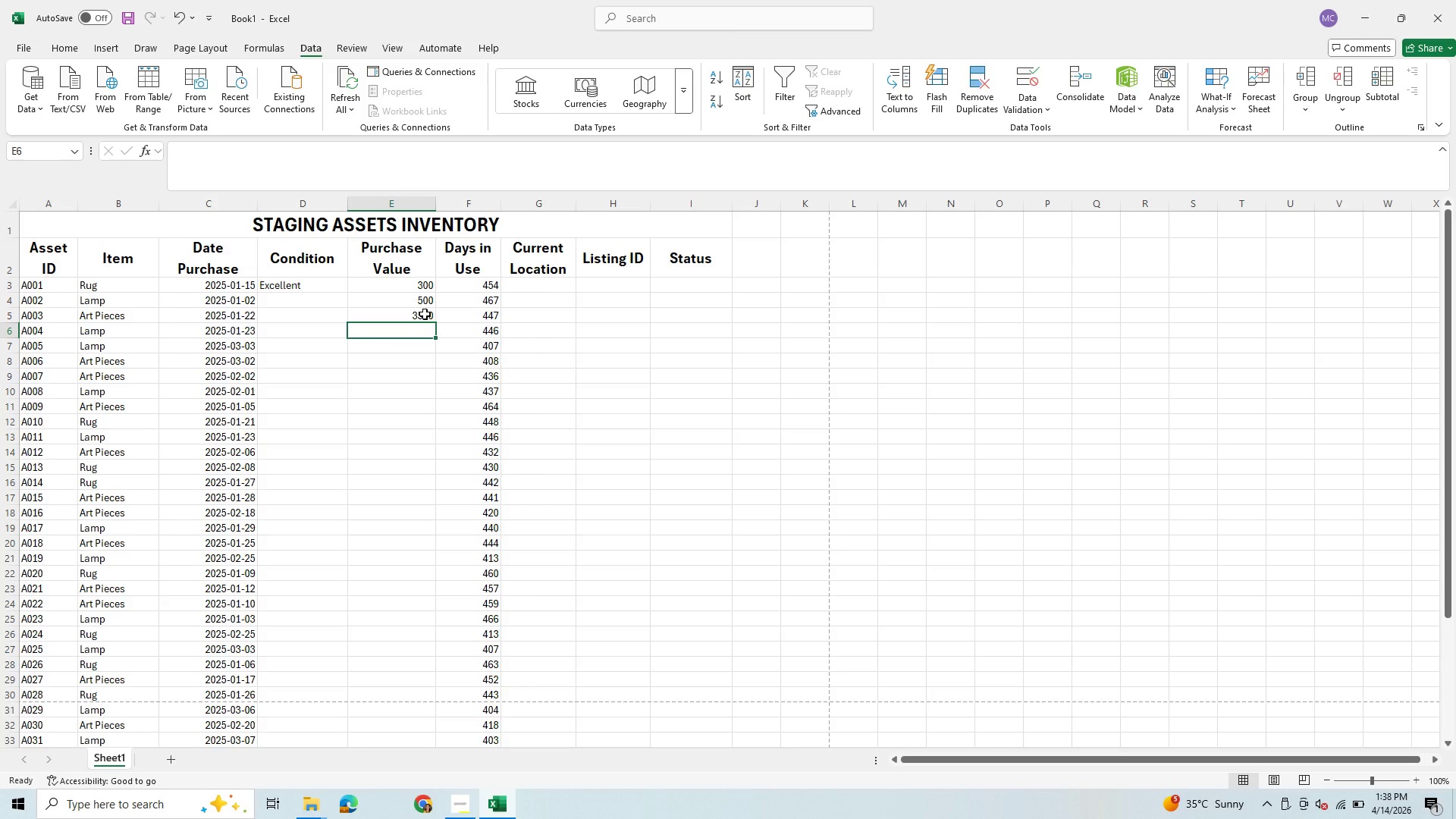 
left_click([419, 281])
 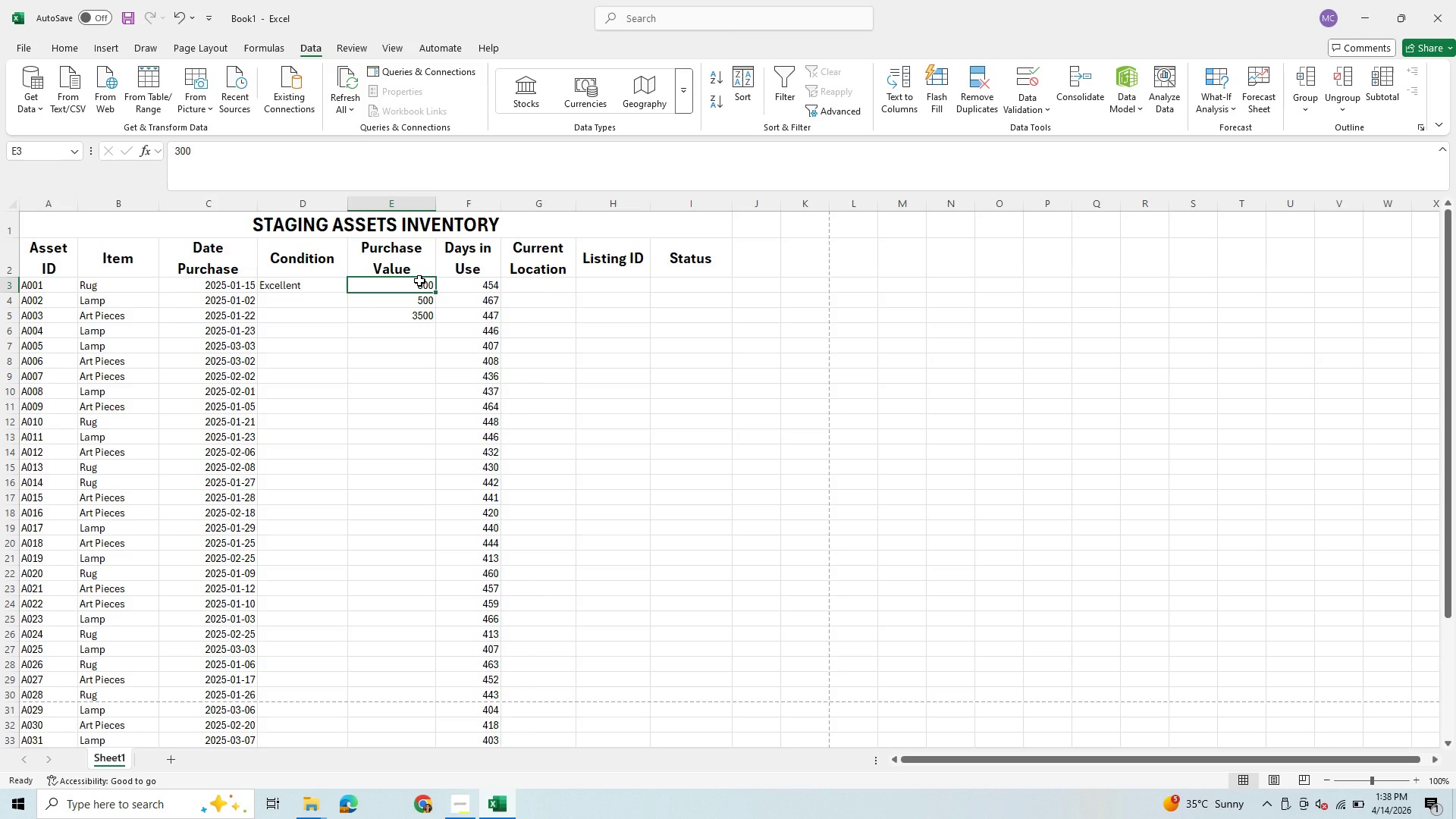 
wait(8.08)
 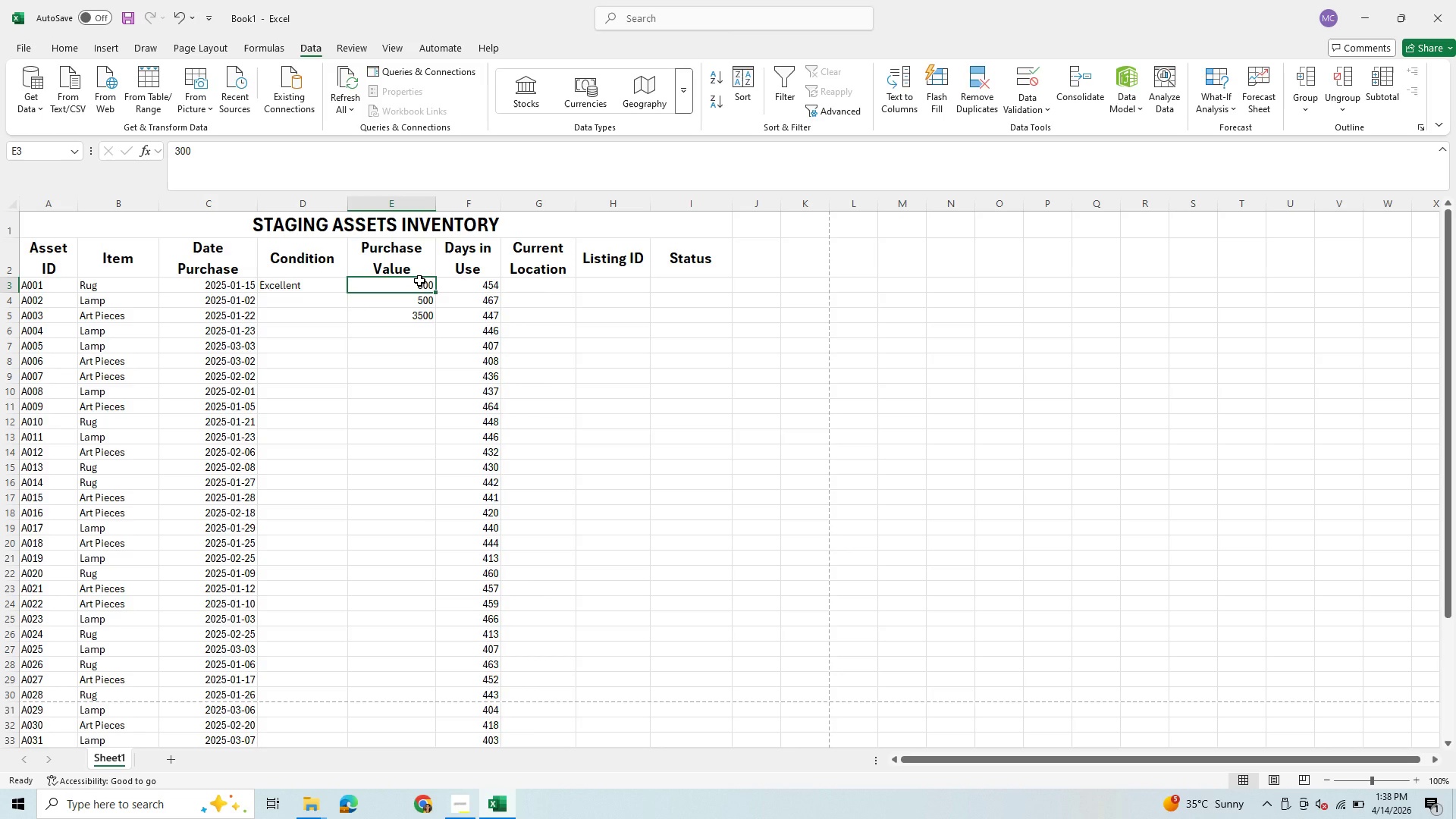 
key(2)
 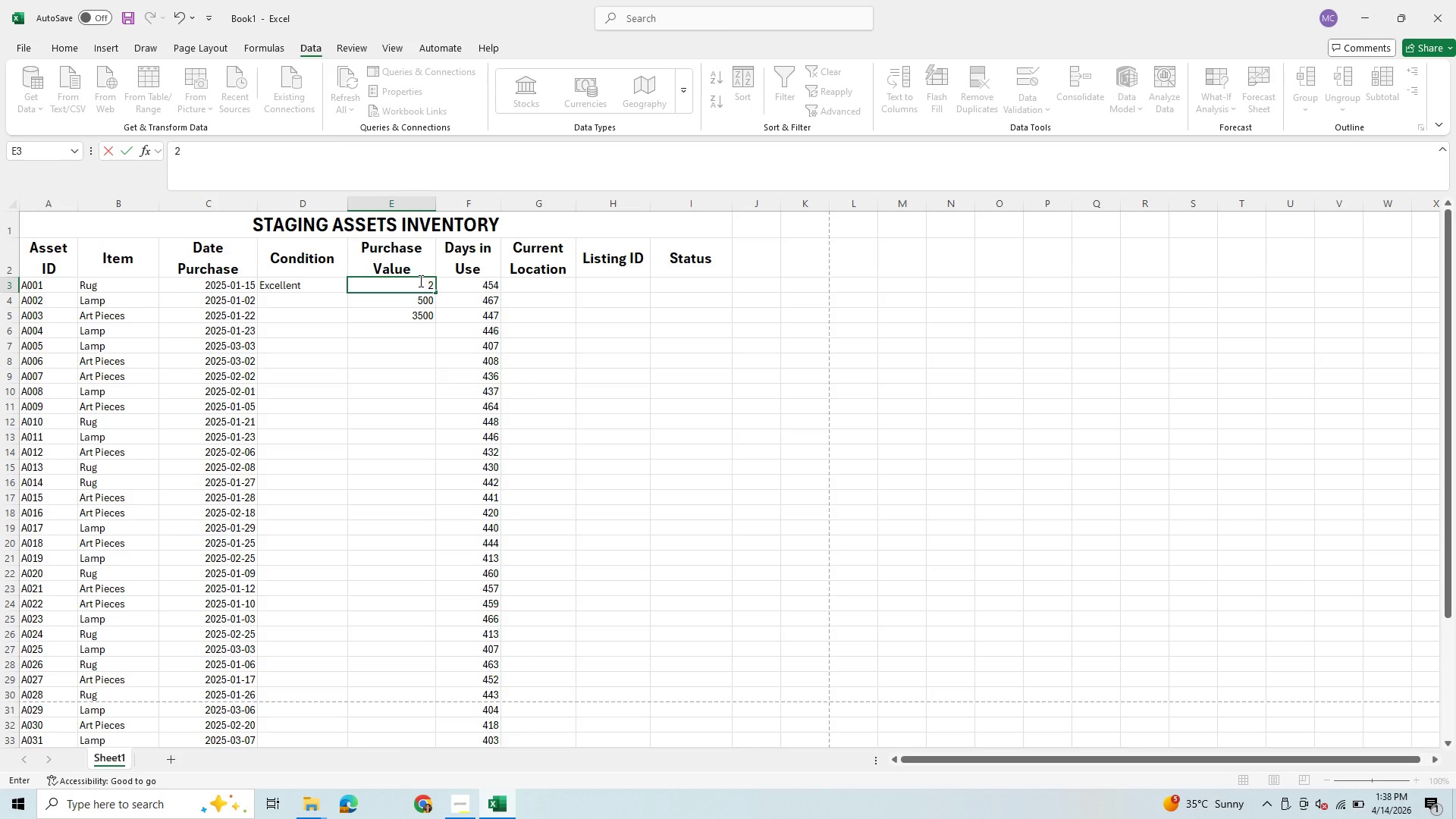 
key(Backspace)
 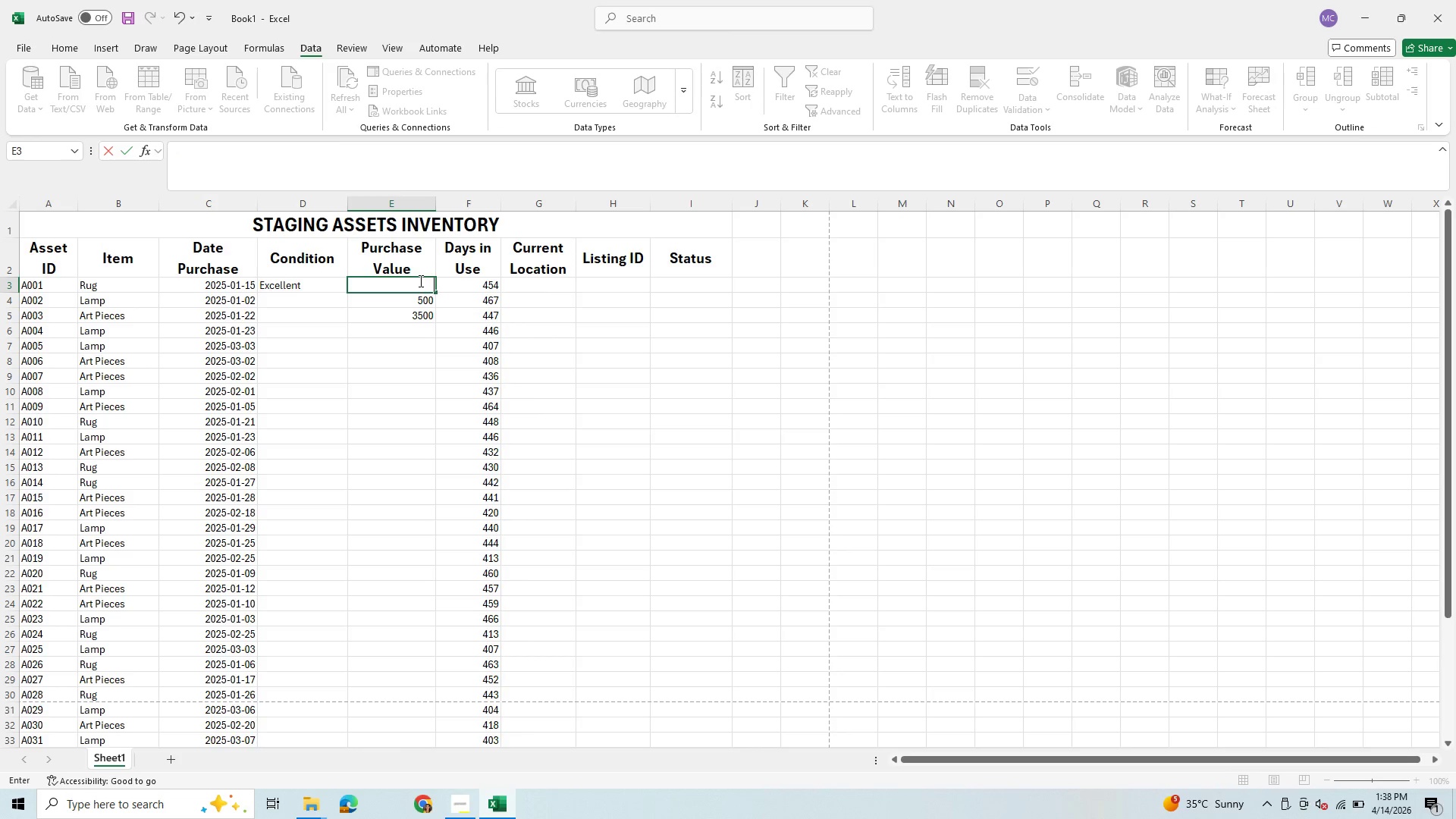 
key(4)
 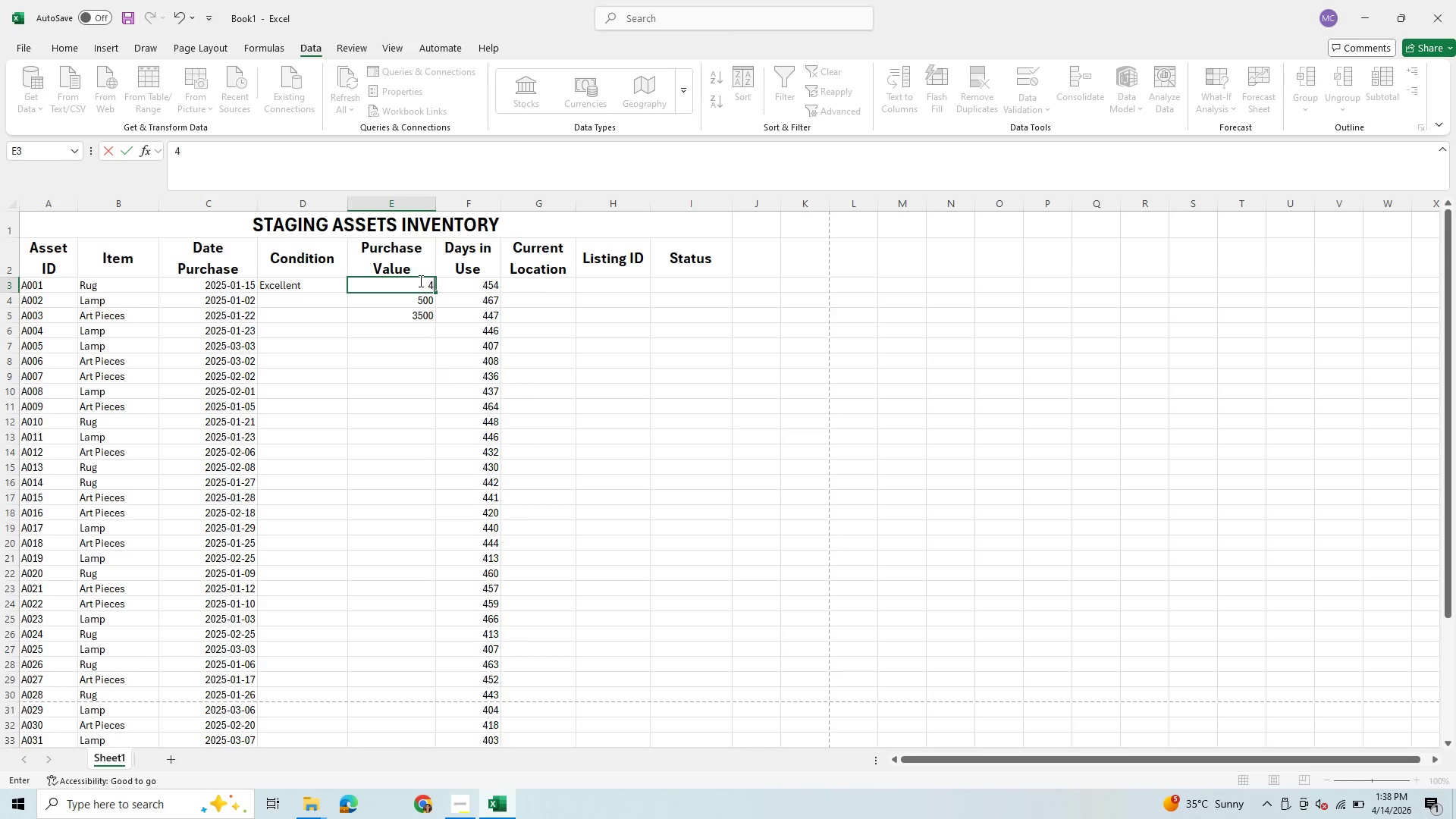 
key(Backspace)
type(250)
 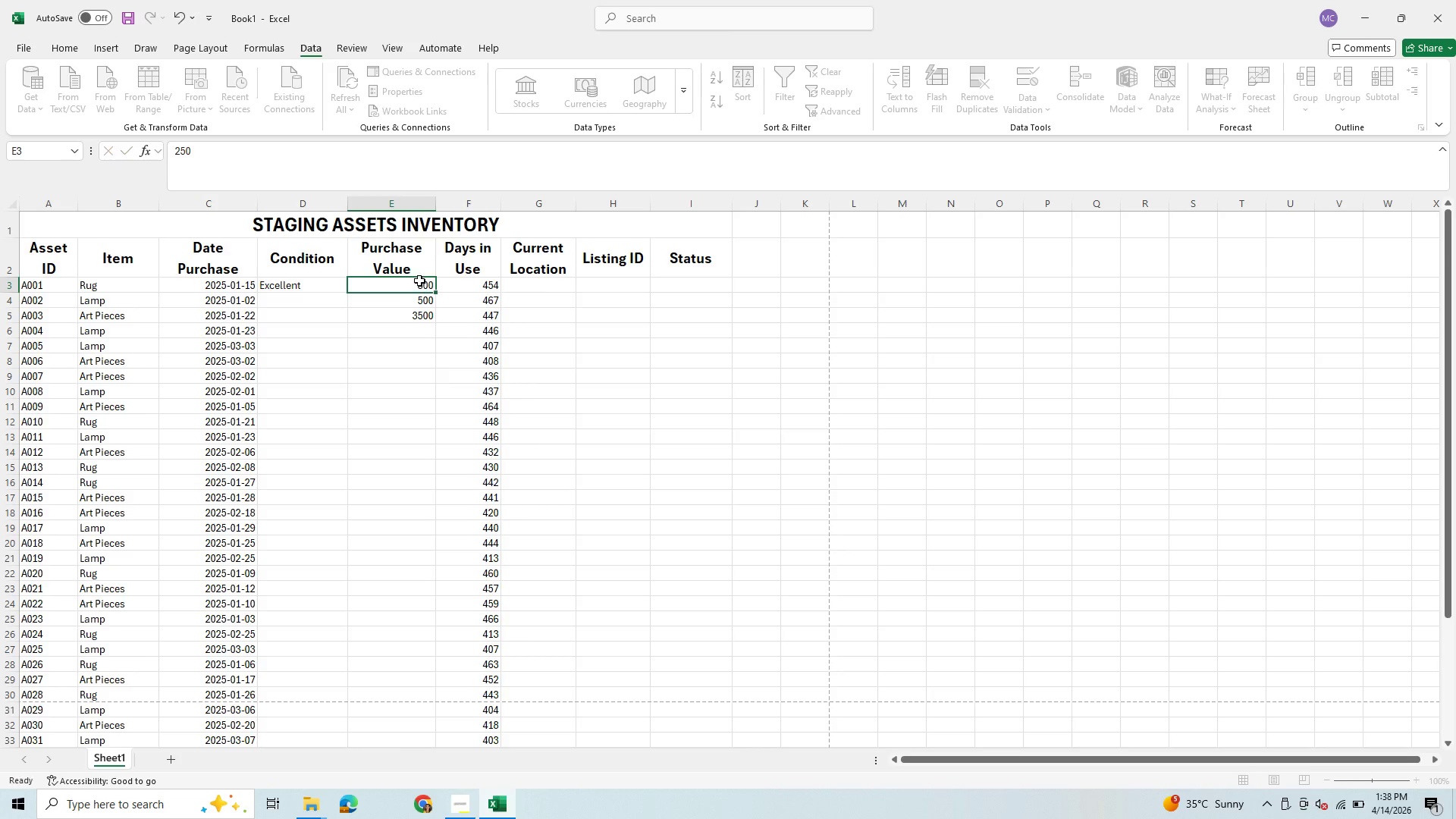 
key(Enter)
 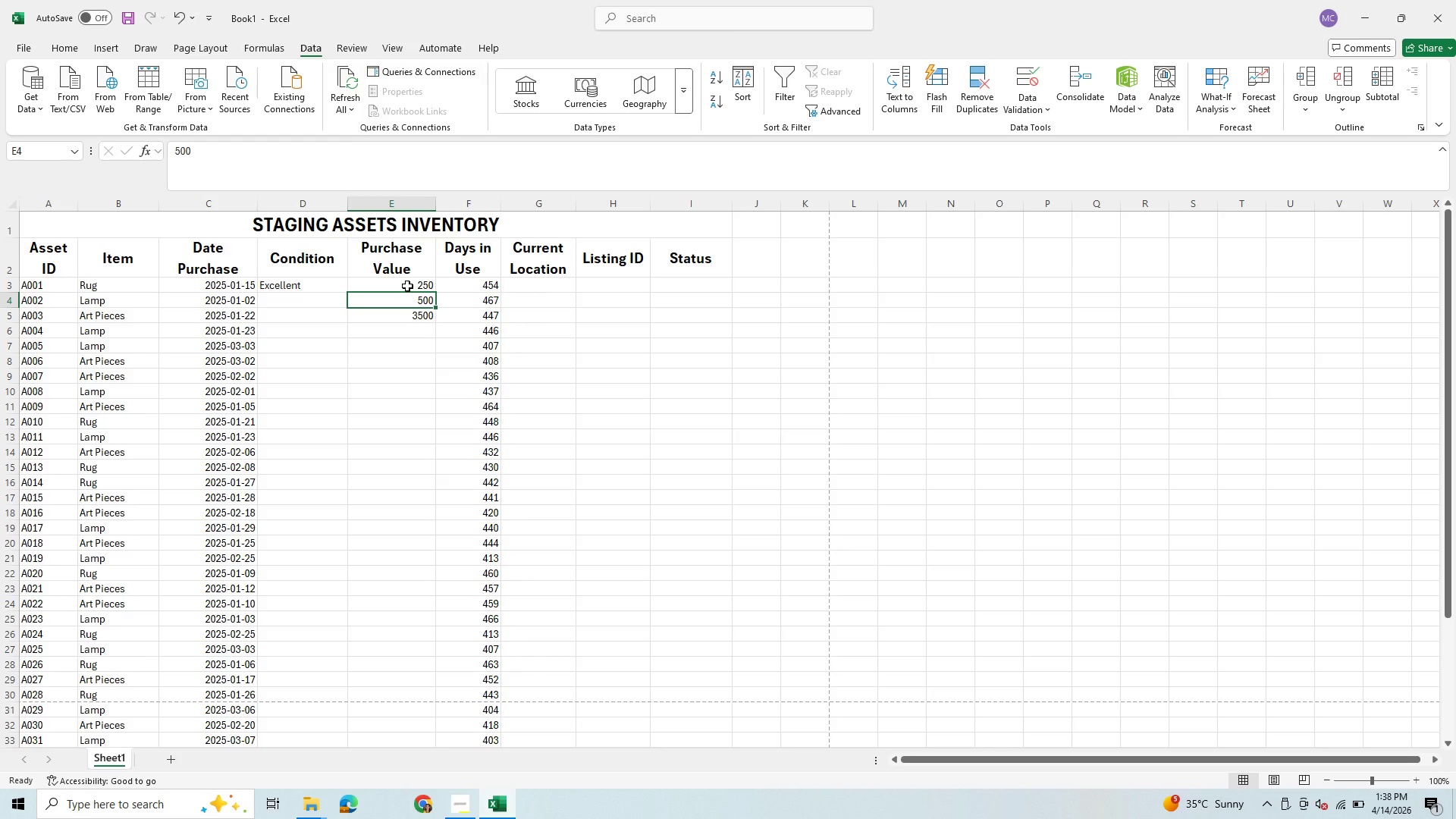 
left_click([407, 286])
 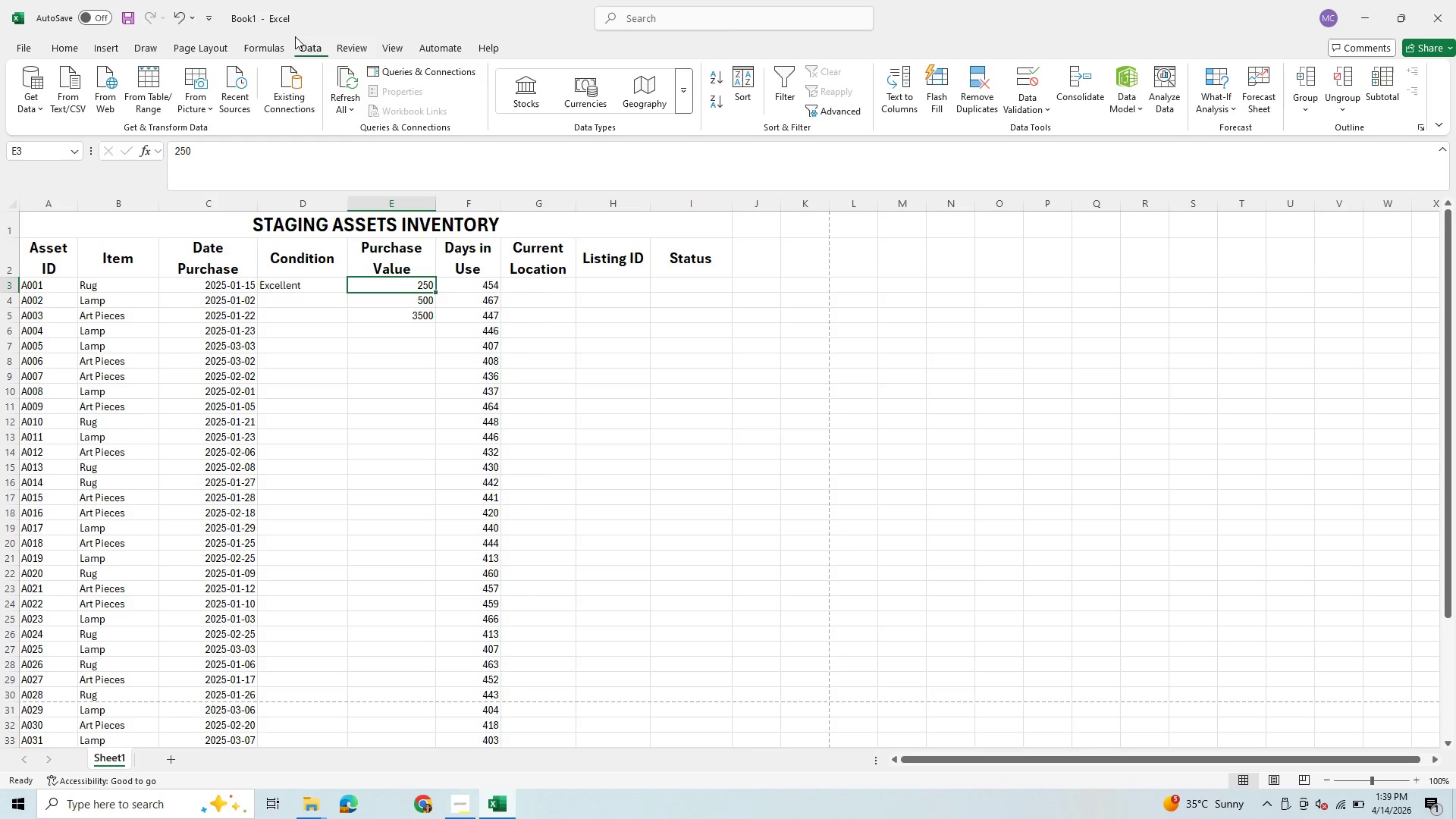 
left_click([309, 46])
 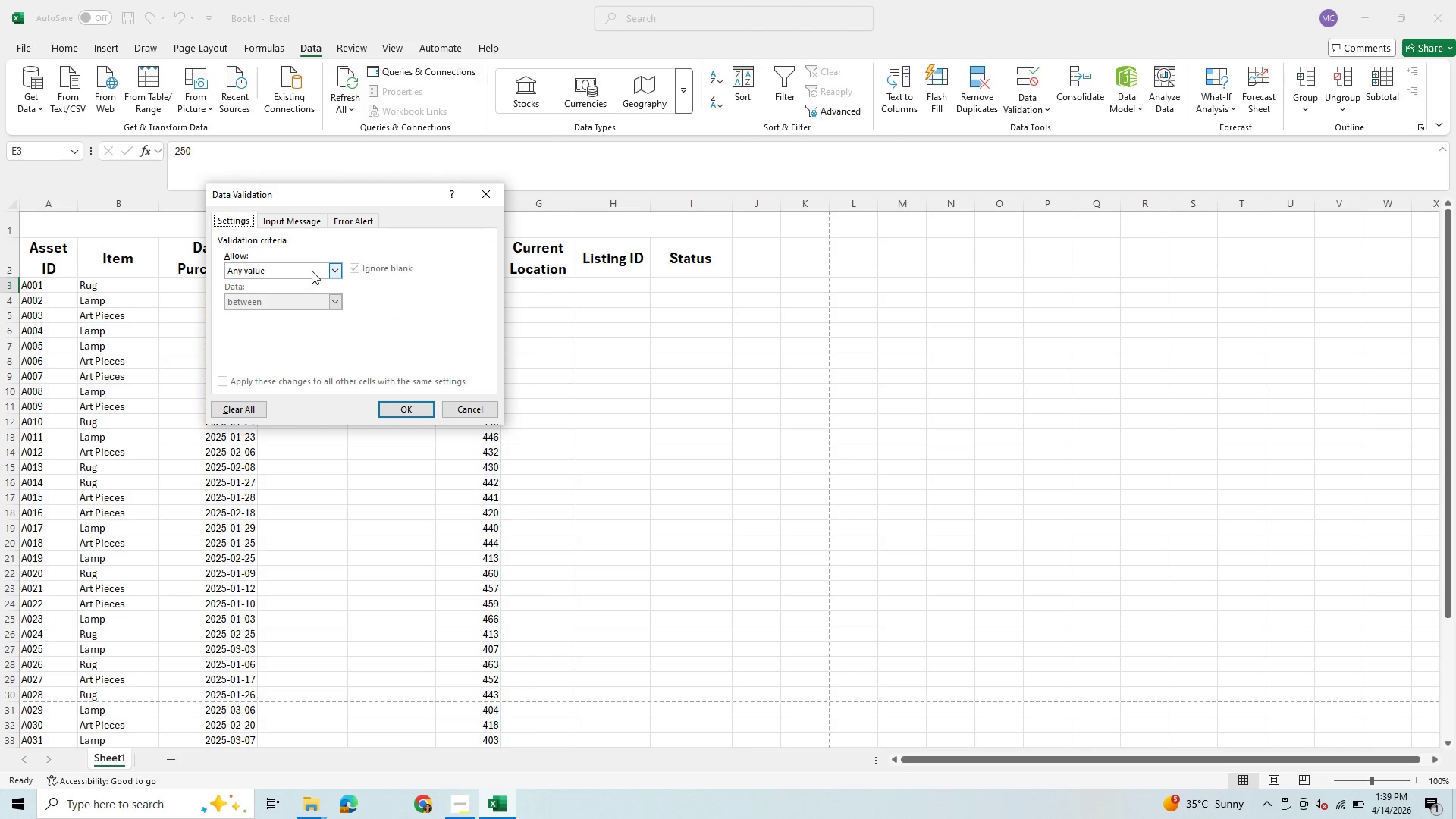 
wait(6.75)
 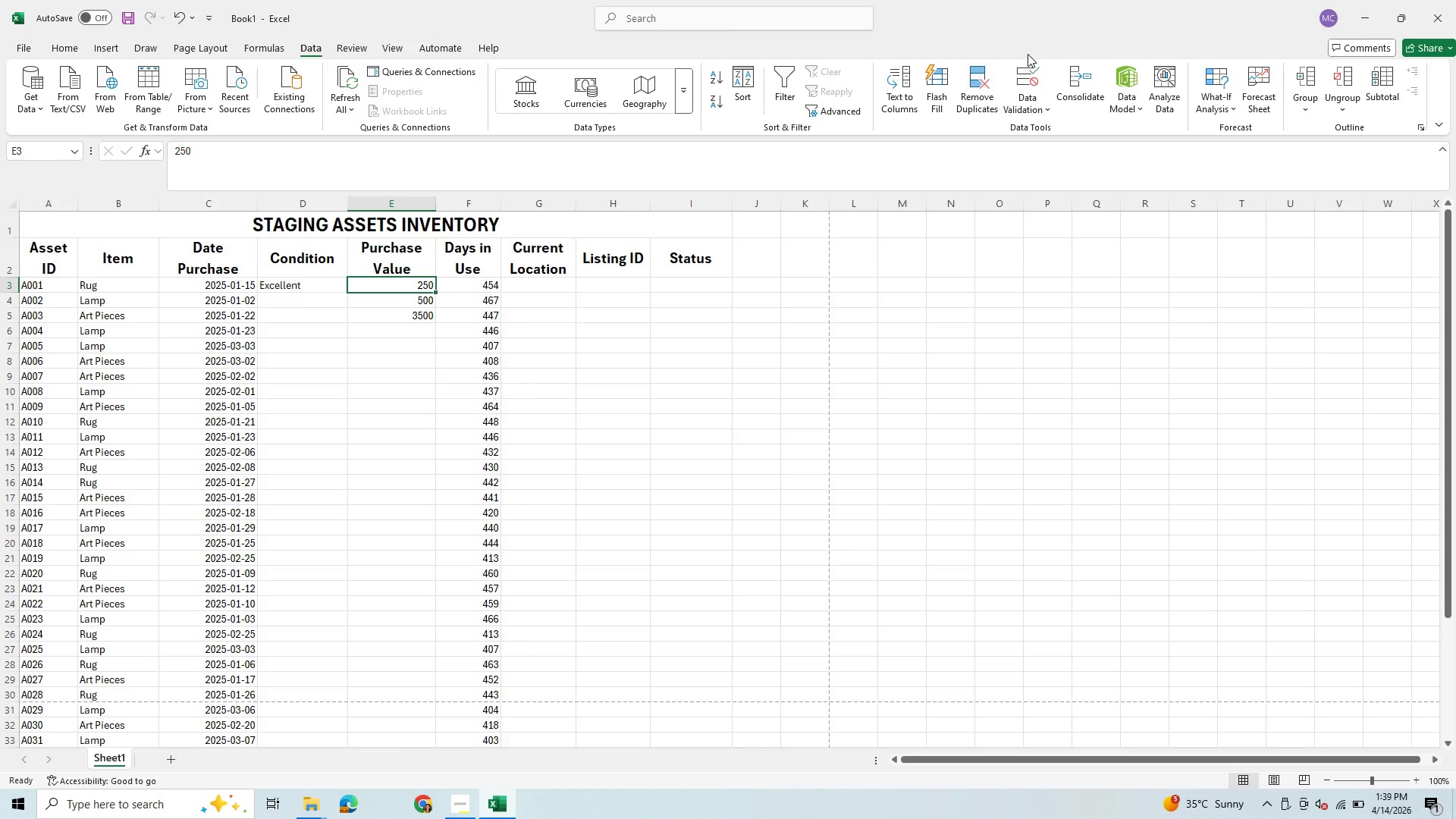 
mouse_move([322, 271])
 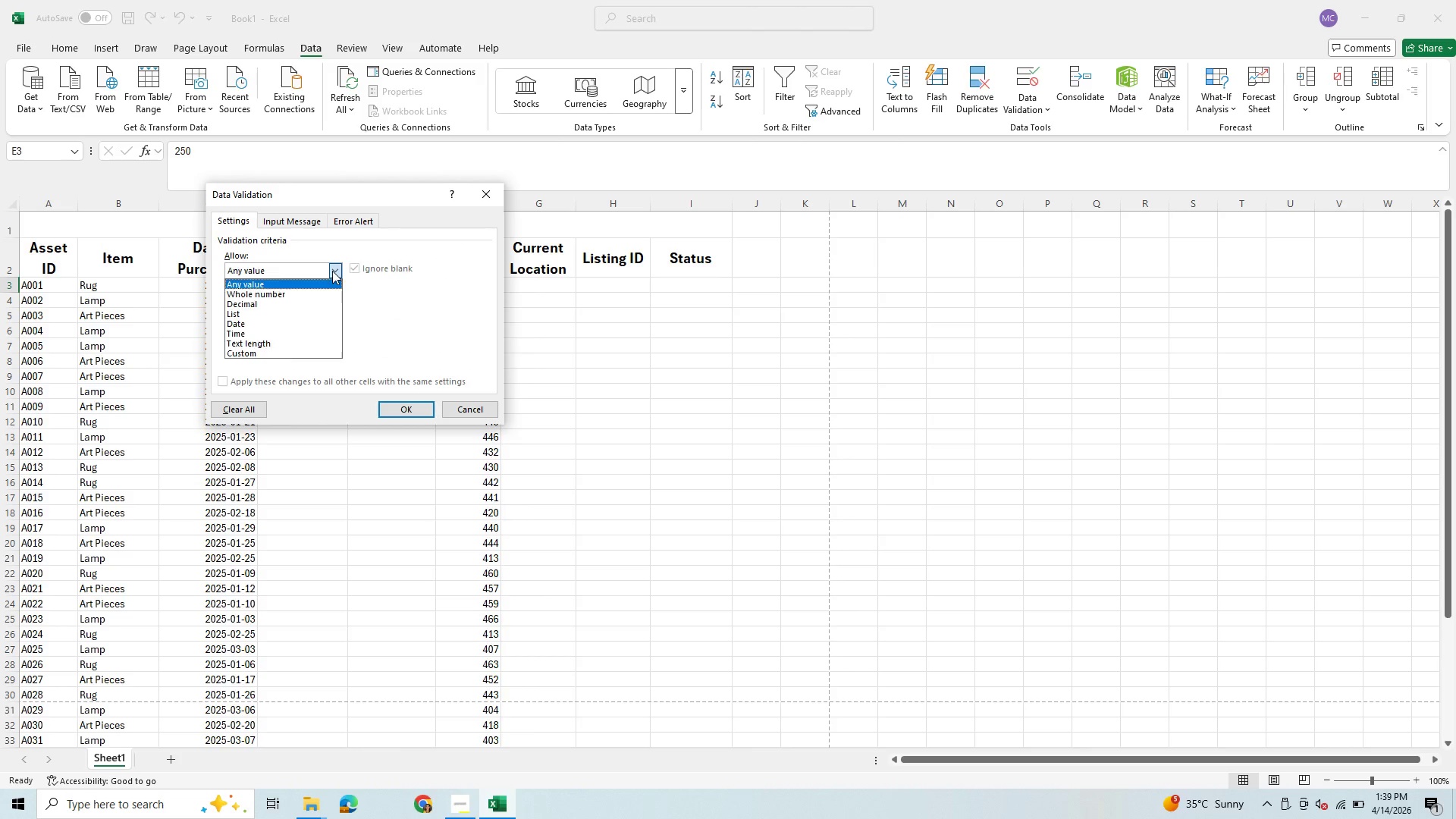 
left_click([332, 271])
 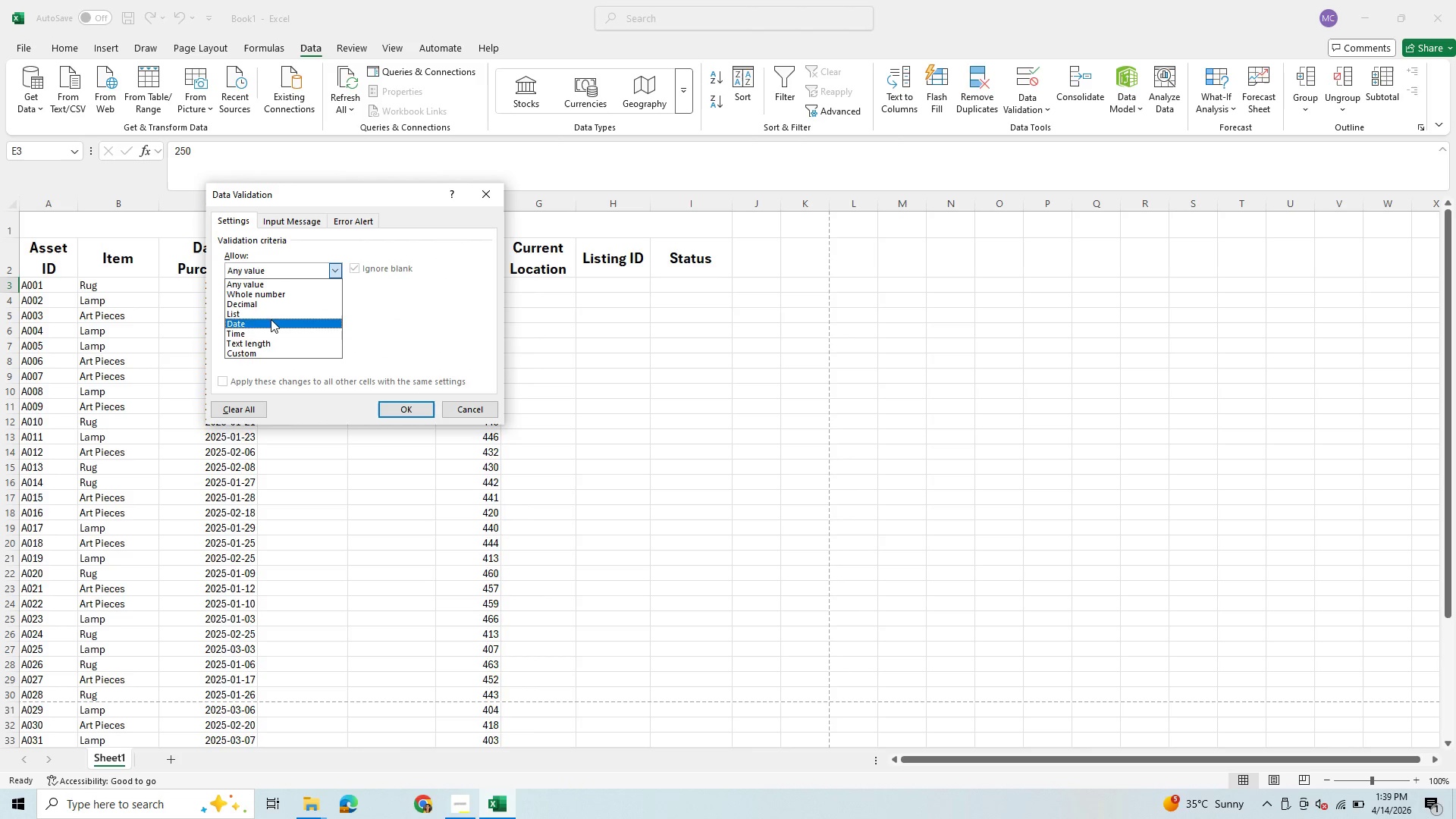 
left_click([271, 312])
 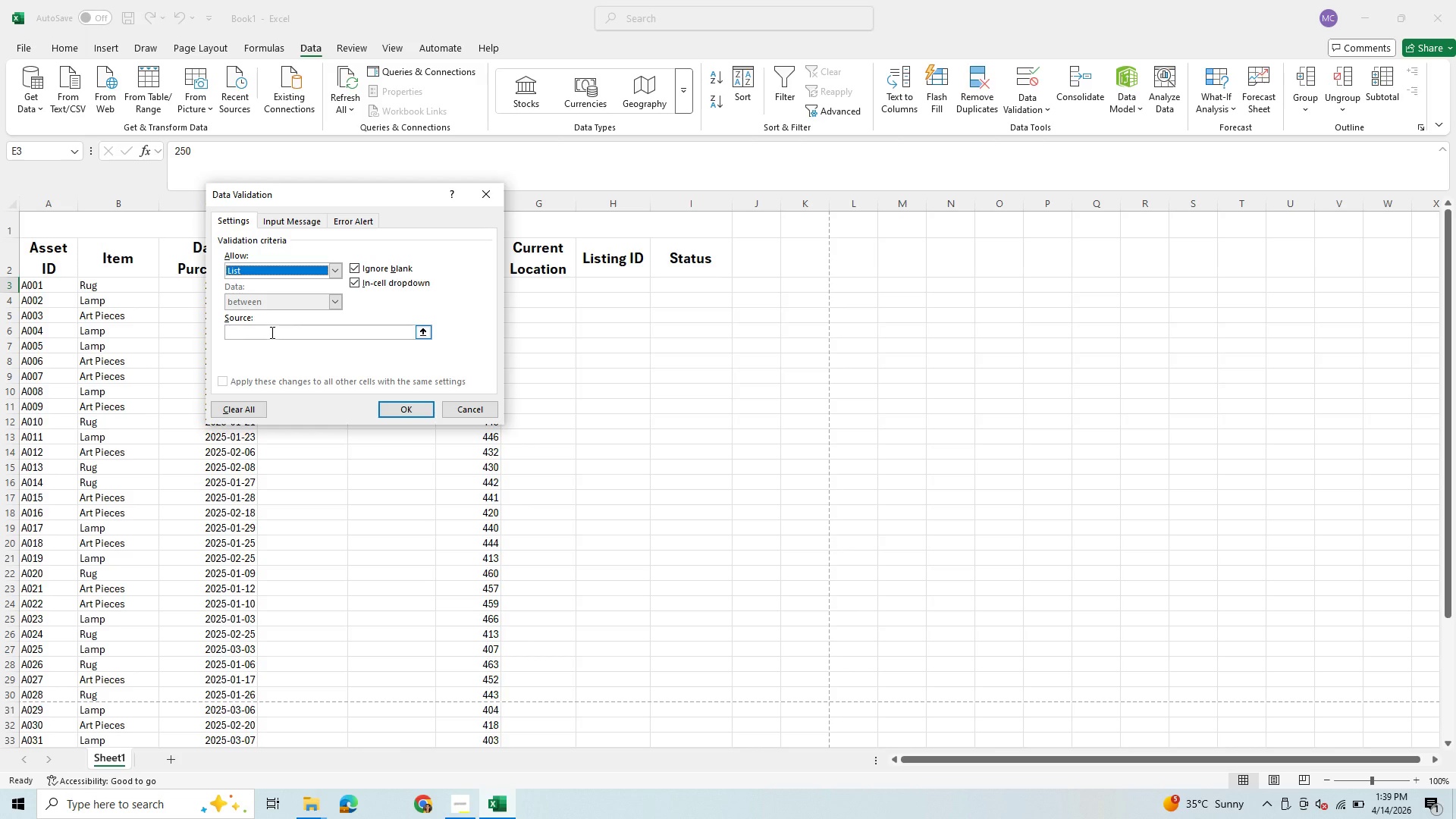 
left_click([271, 332])
 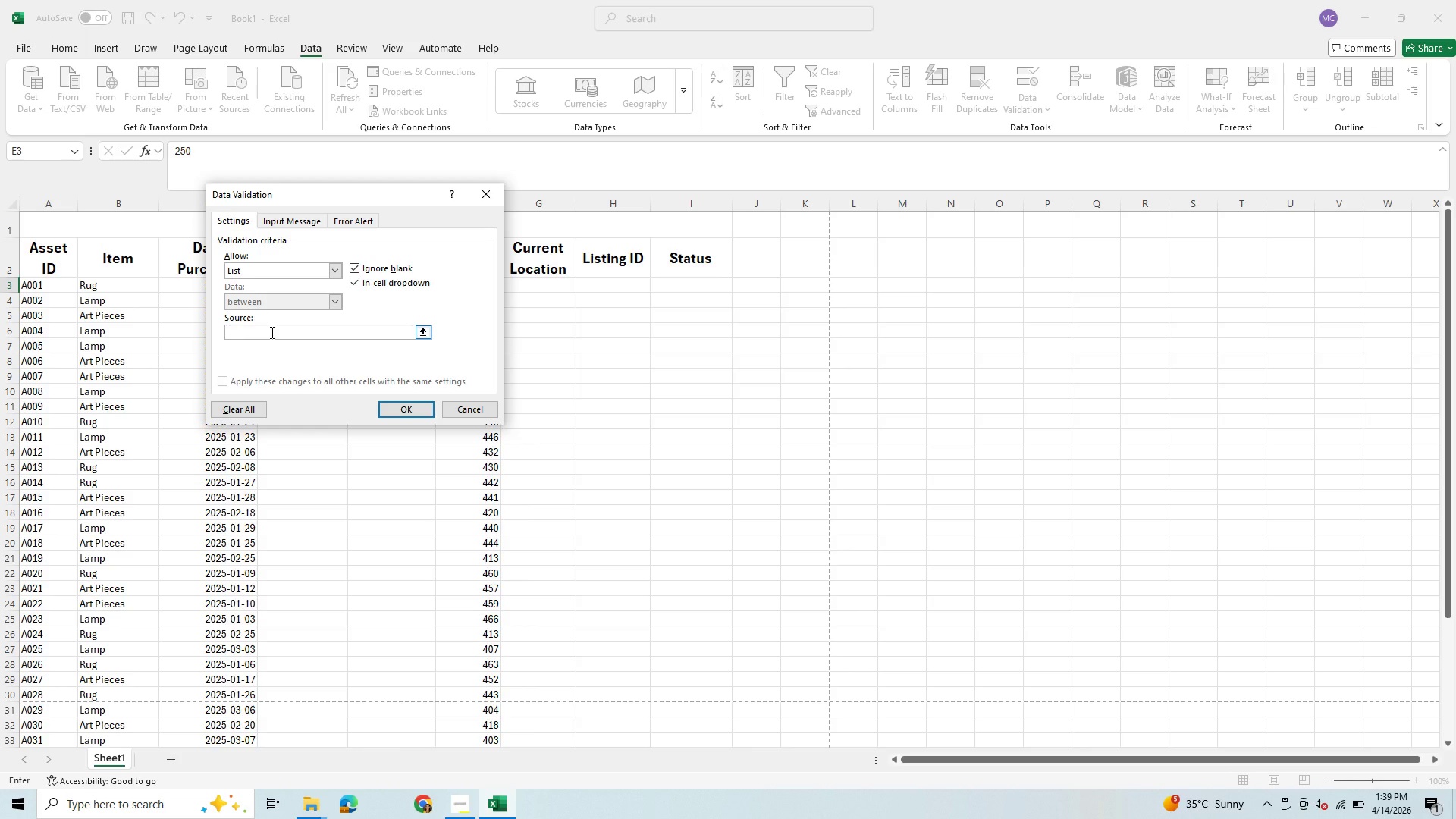 
type(250, )
 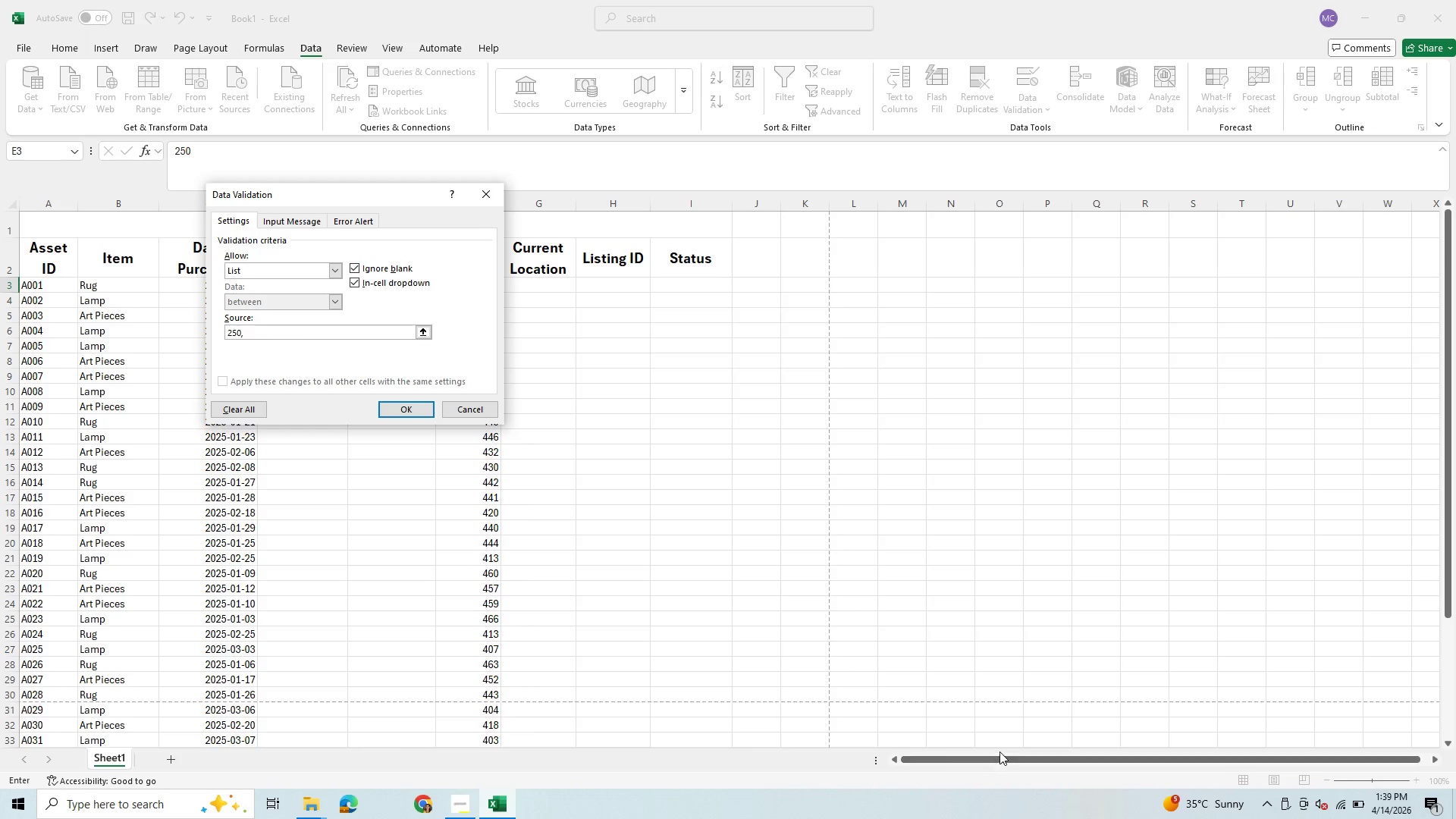 
left_click_drag(start_coordinate=[1000, 762], to_coordinate=[1161, 761])
 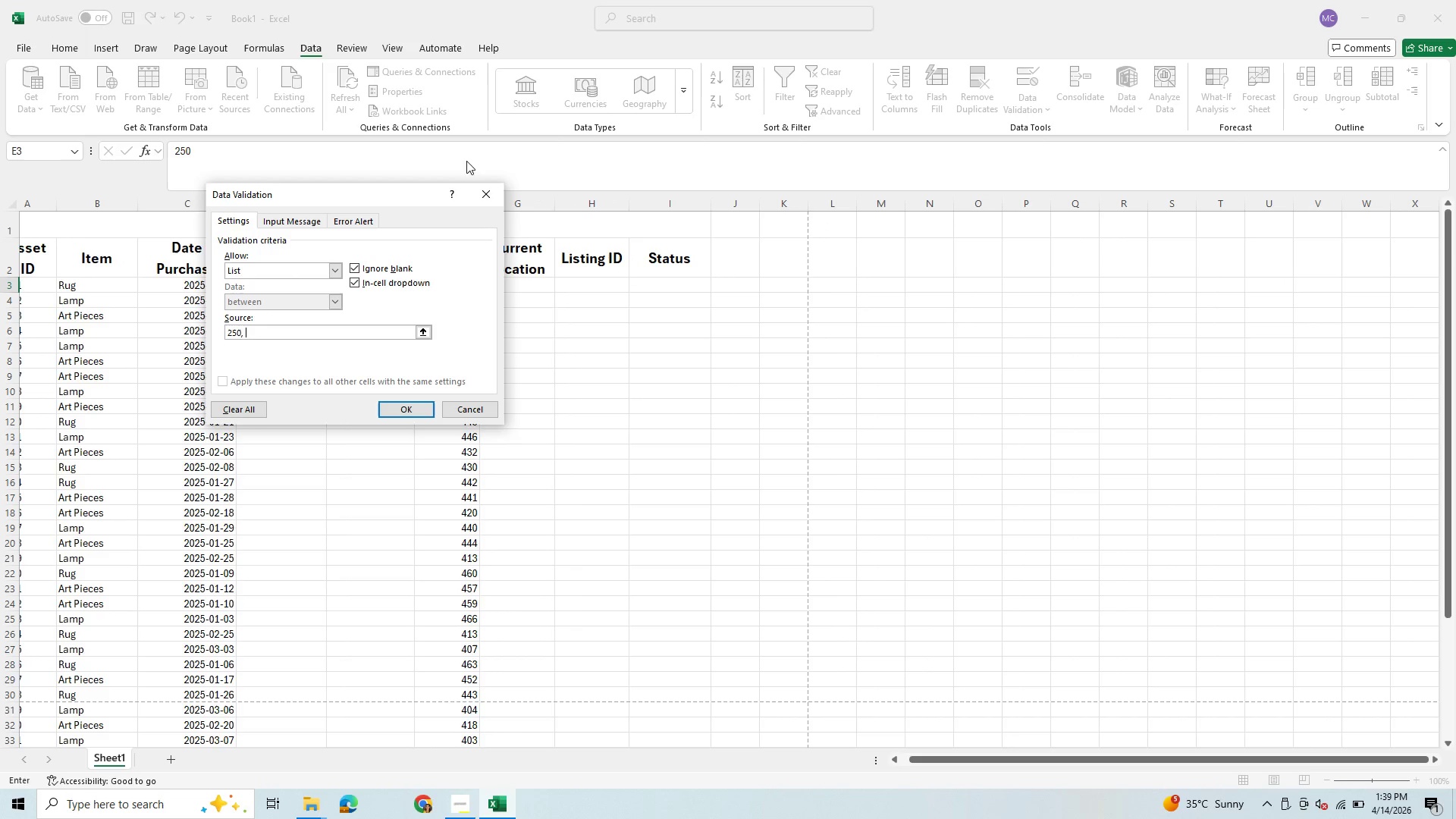 
left_click_drag(start_coordinate=[341, 190], to_coordinate=[730, 227])
 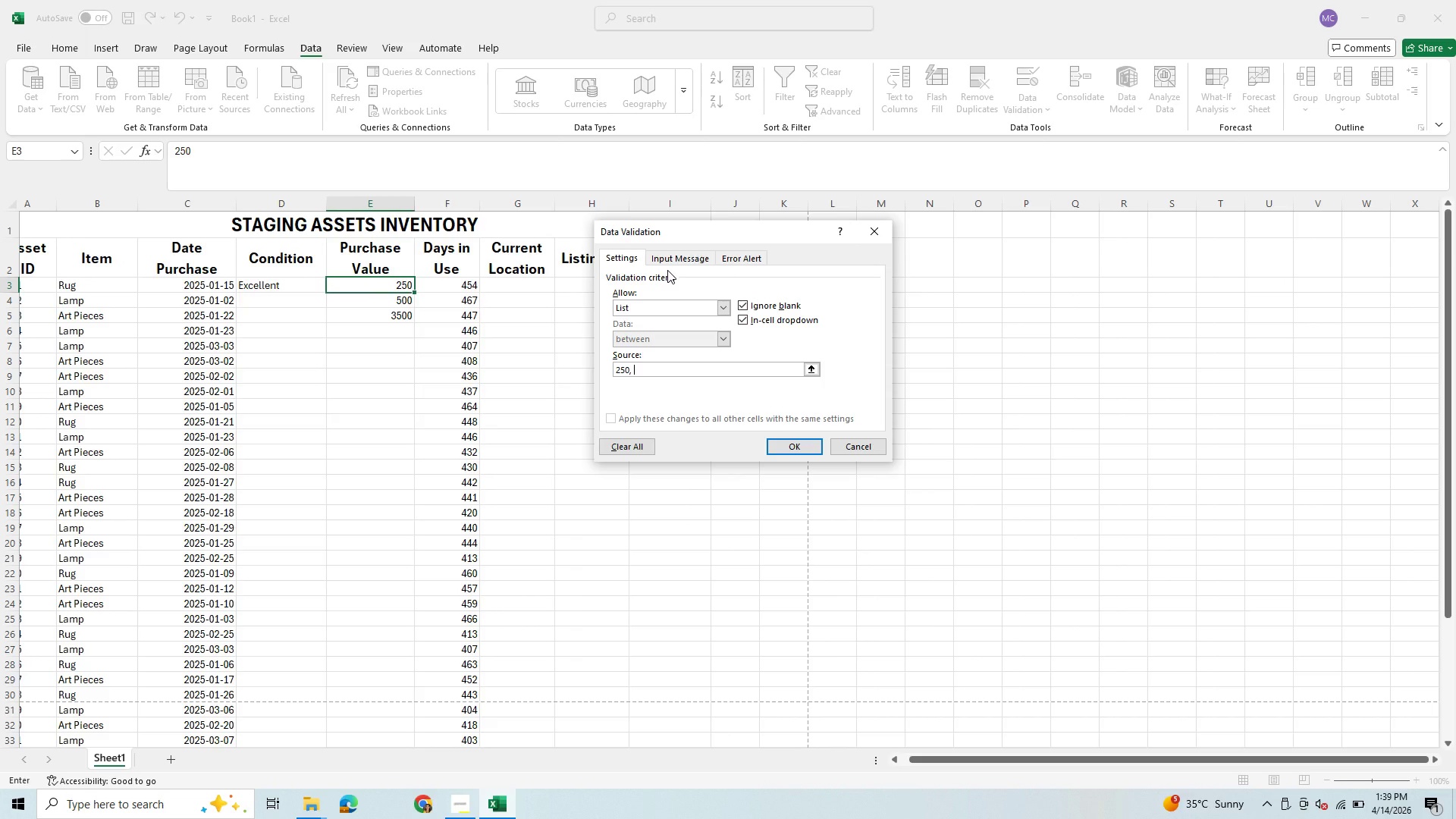 
type(500, 3500)
 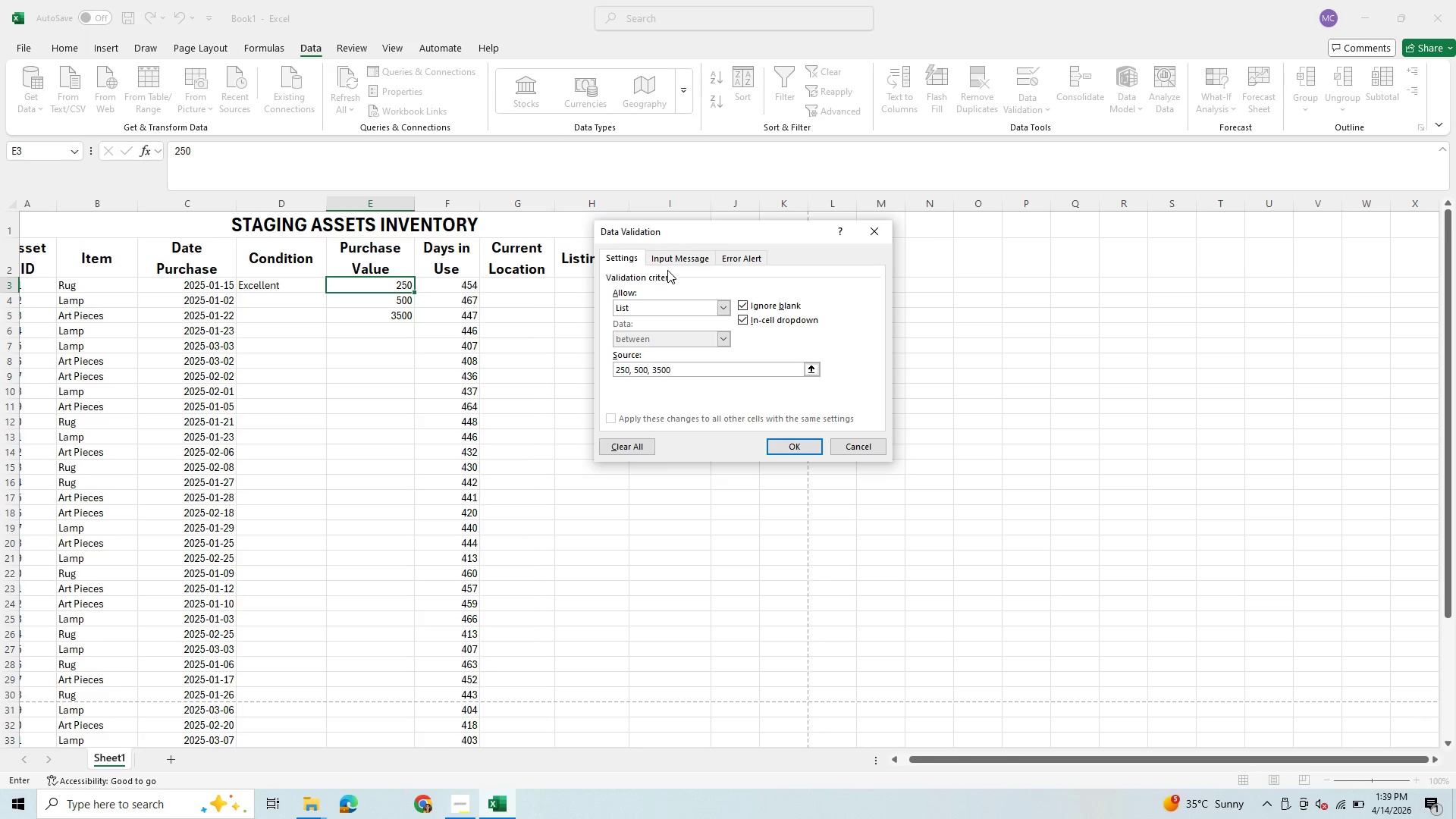 
key(Enter)
 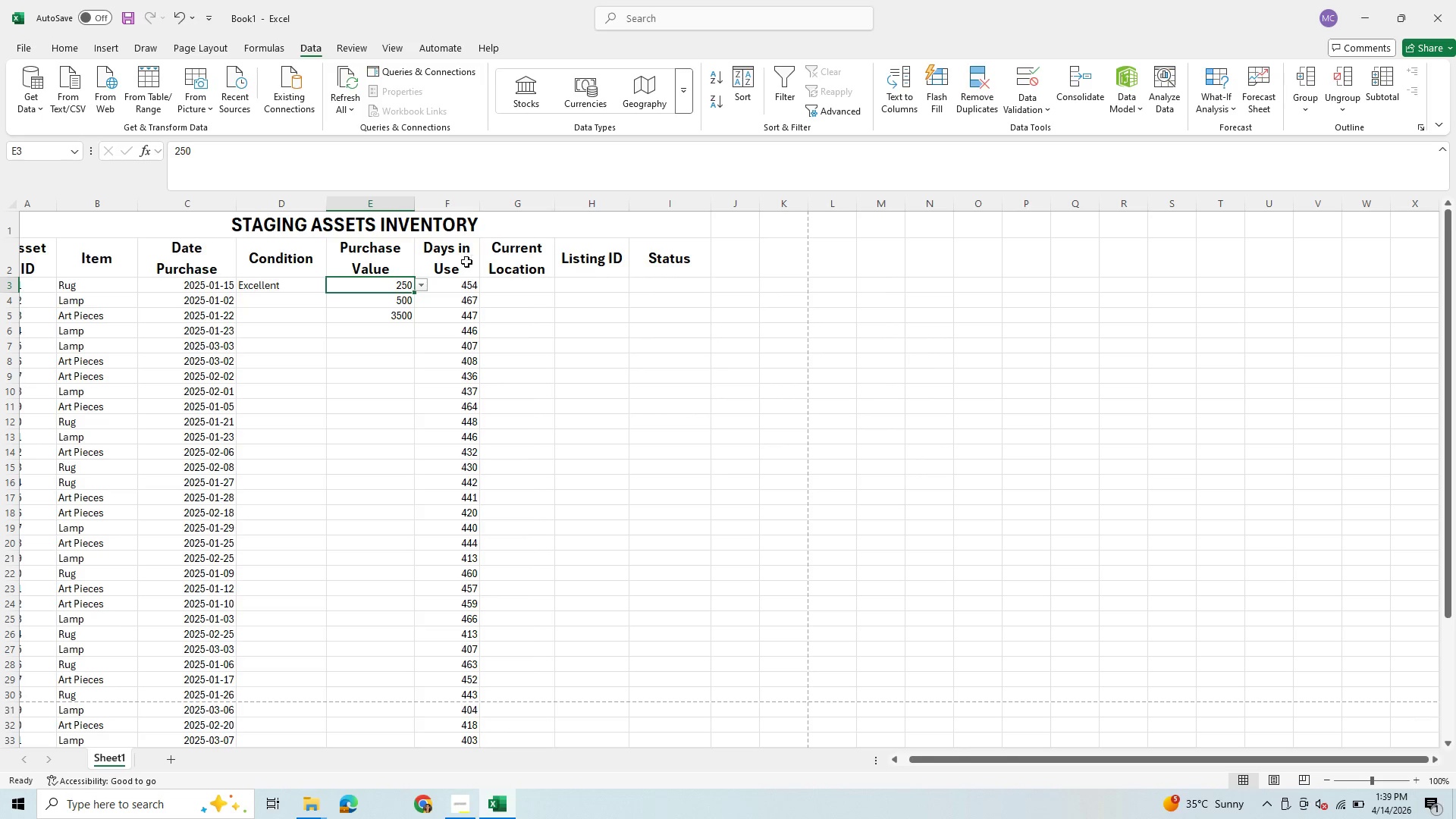 
key(Control+C)
 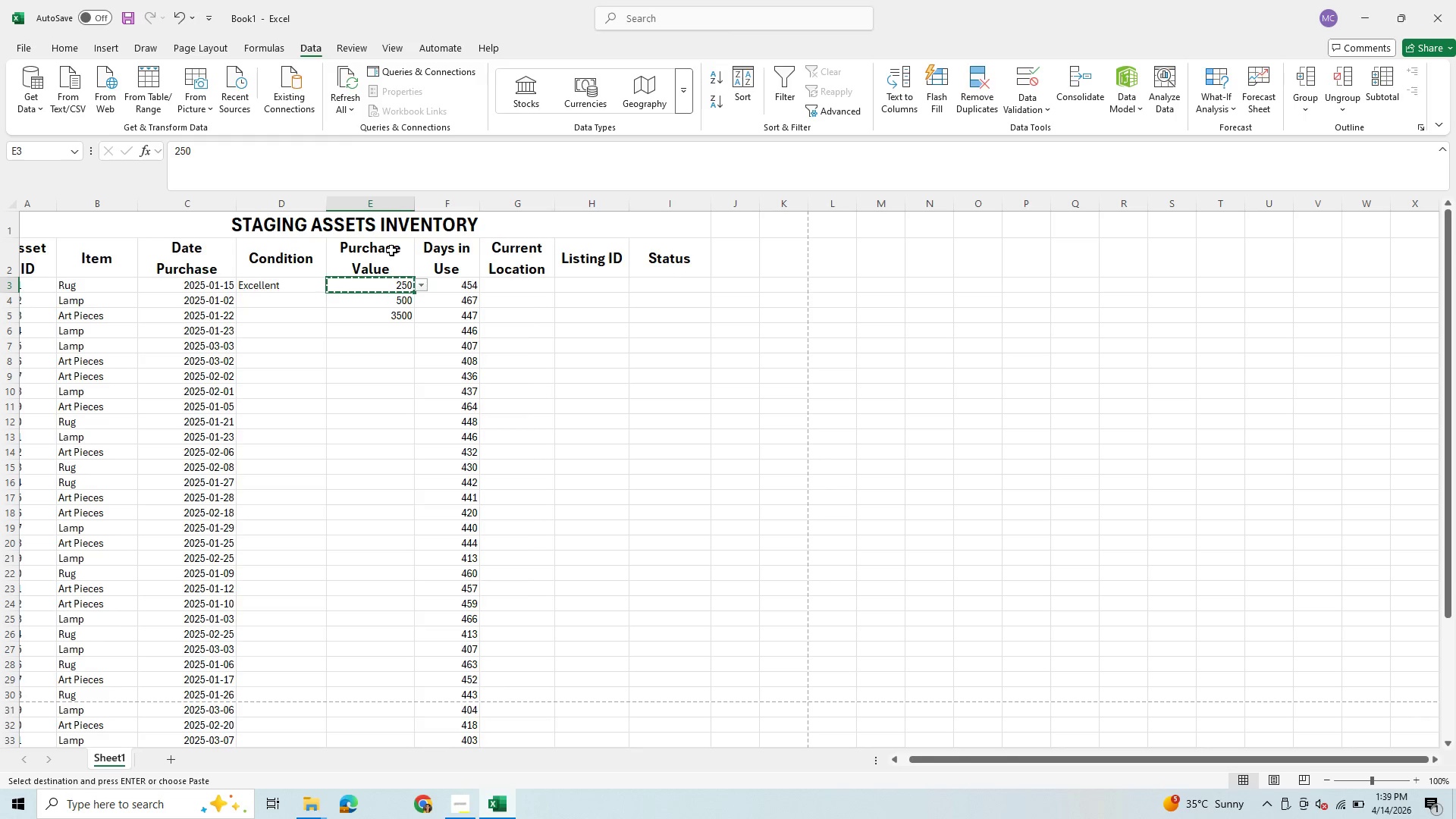 
hold_key(key=ArrowDown, duration=1.5)
 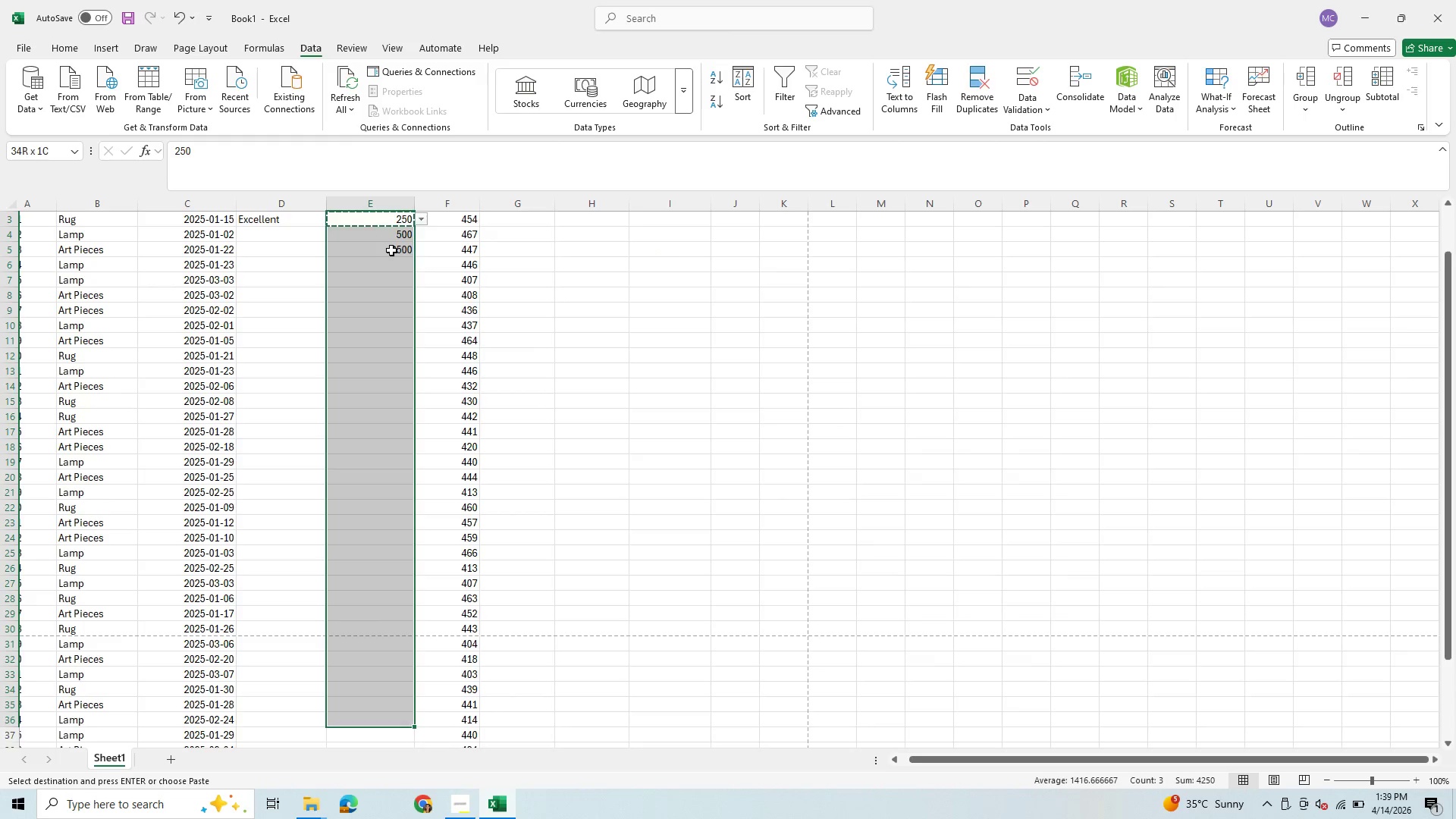 
key(Shift+ArrowDown)
 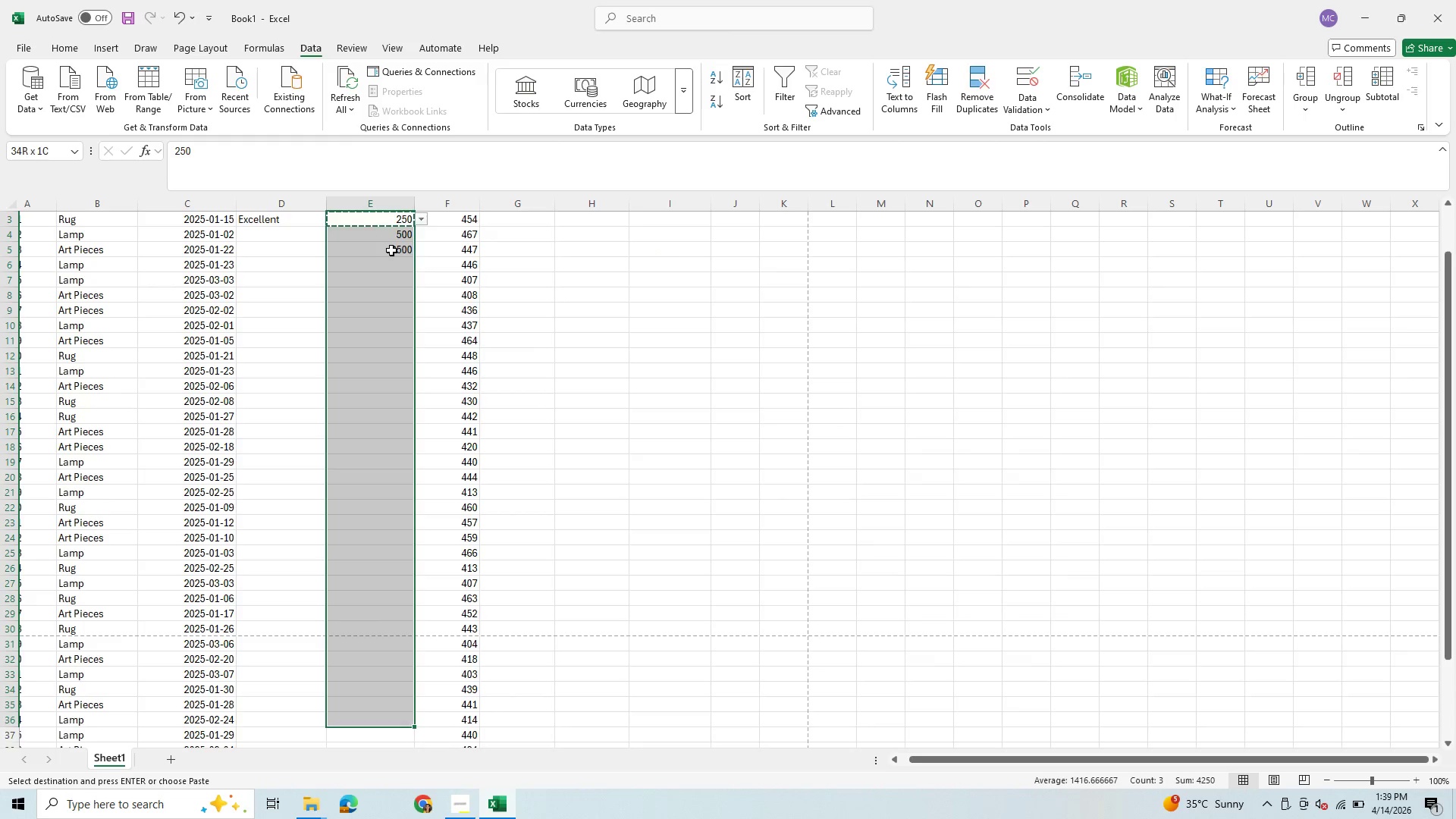 
key(Shift+ArrowDown)
 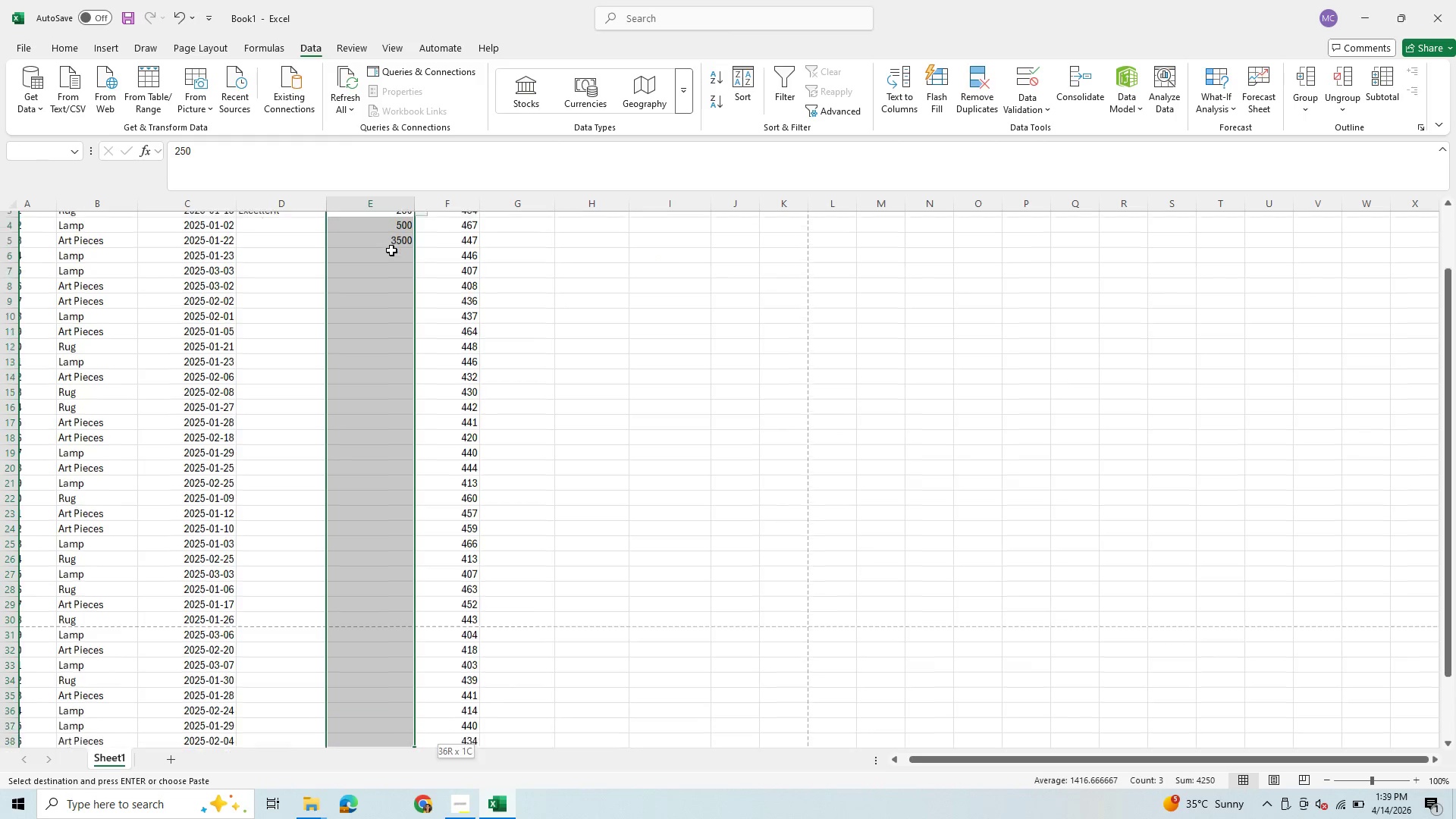 
key(Shift+ArrowDown)
 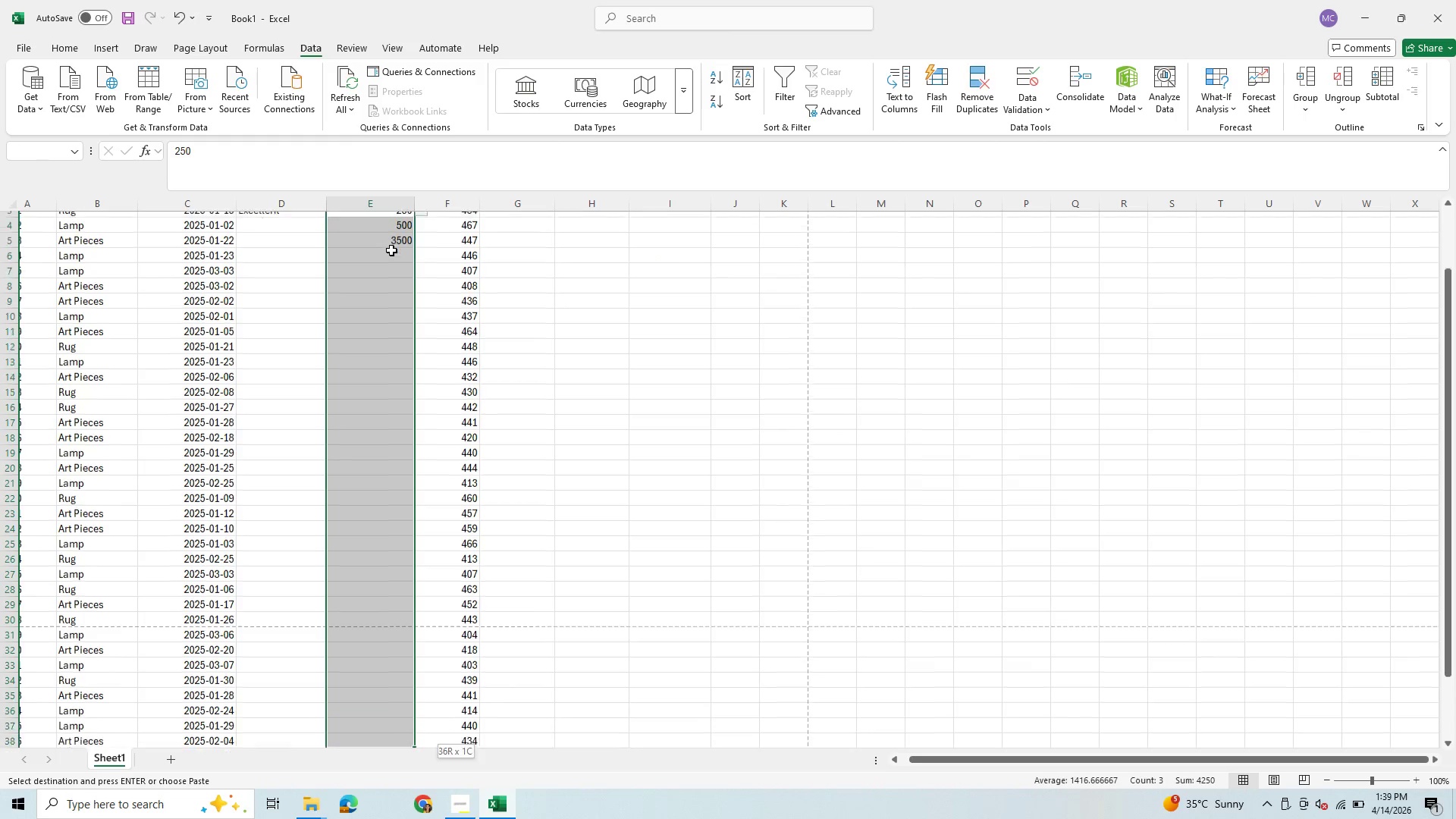 
key(Shift+ArrowDown)
 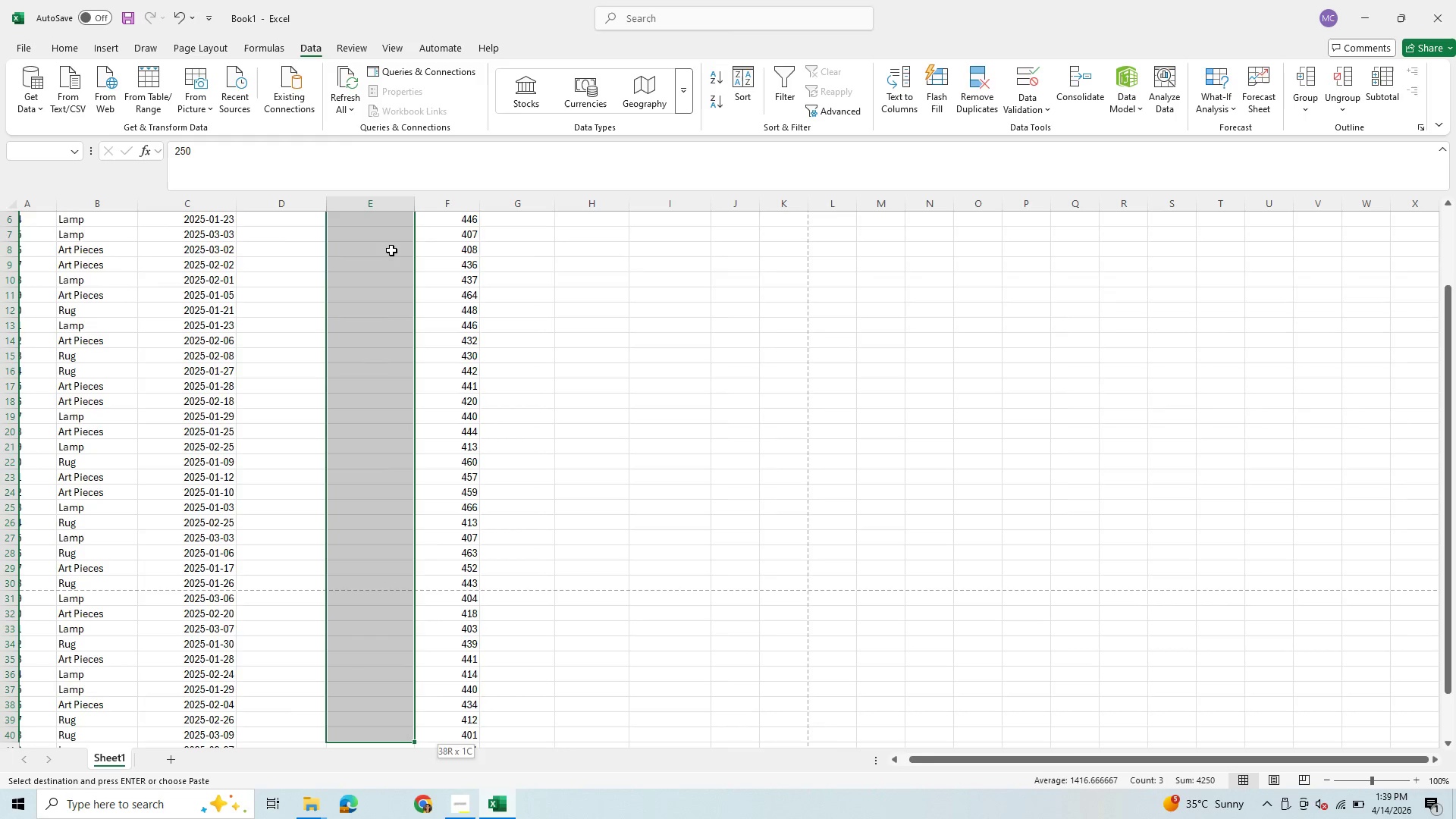 
key(Shift+ArrowDown)
 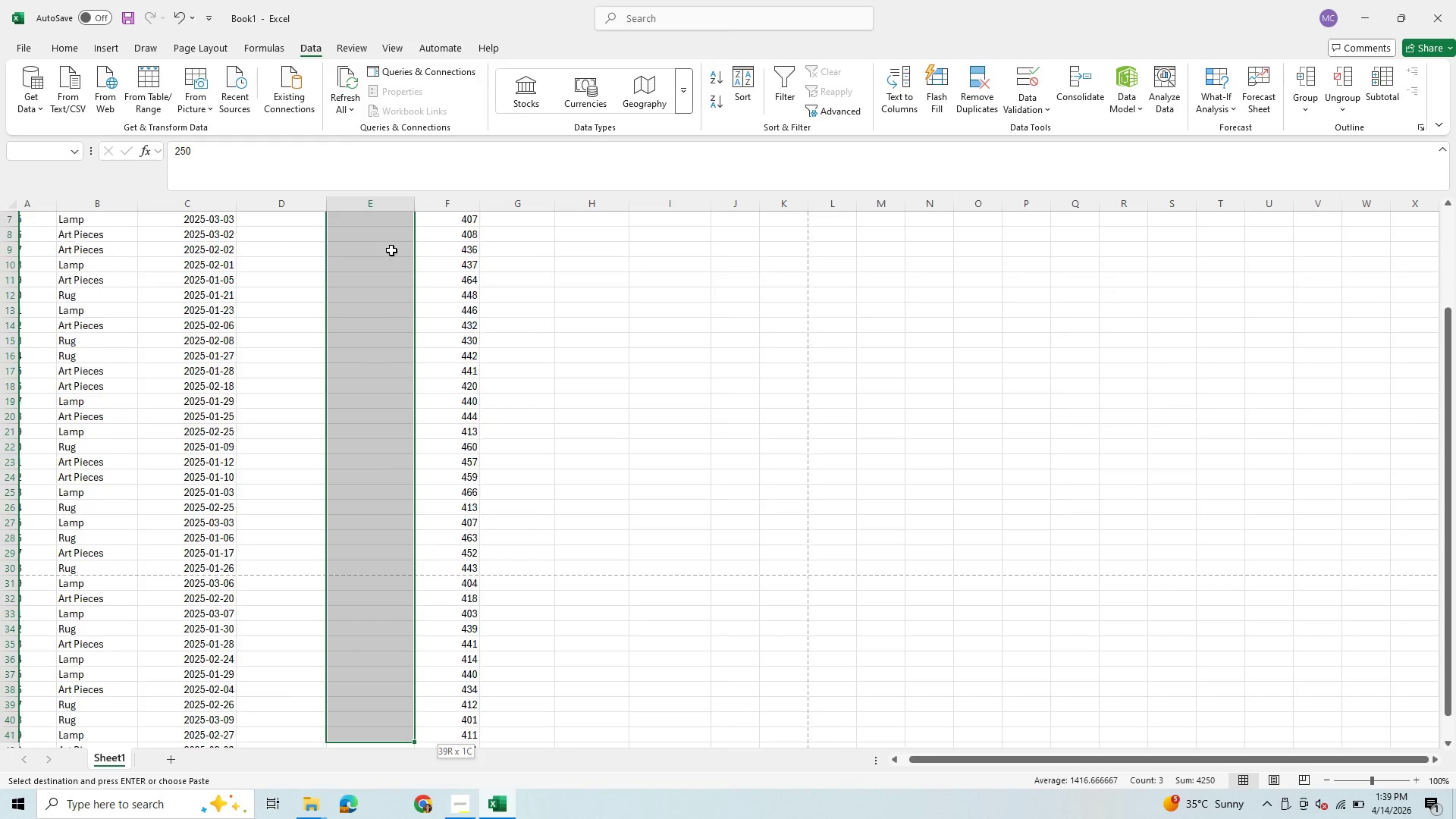 
key(Shift+ArrowDown)
 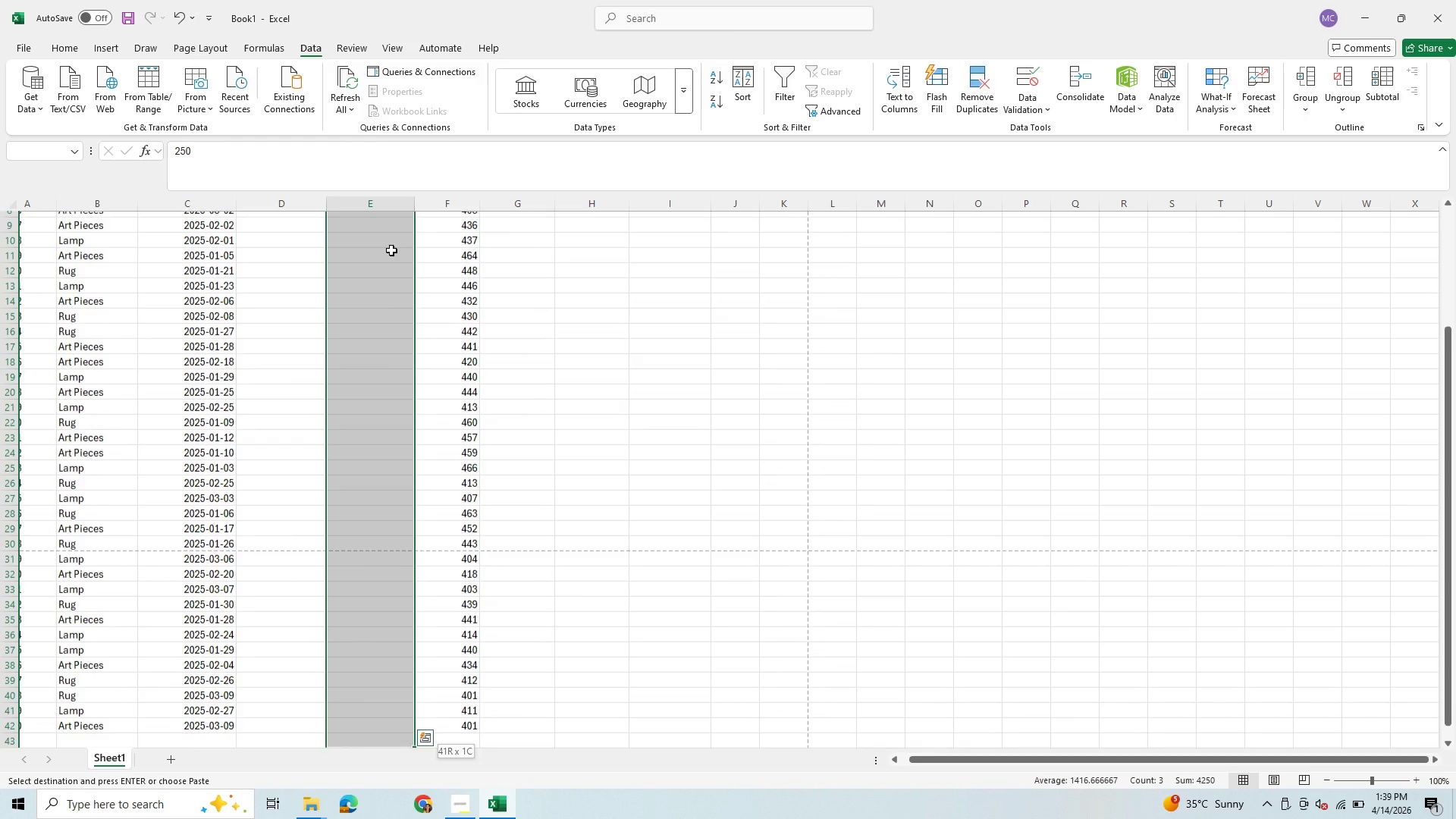 
key(Shift+ArrowDown)
 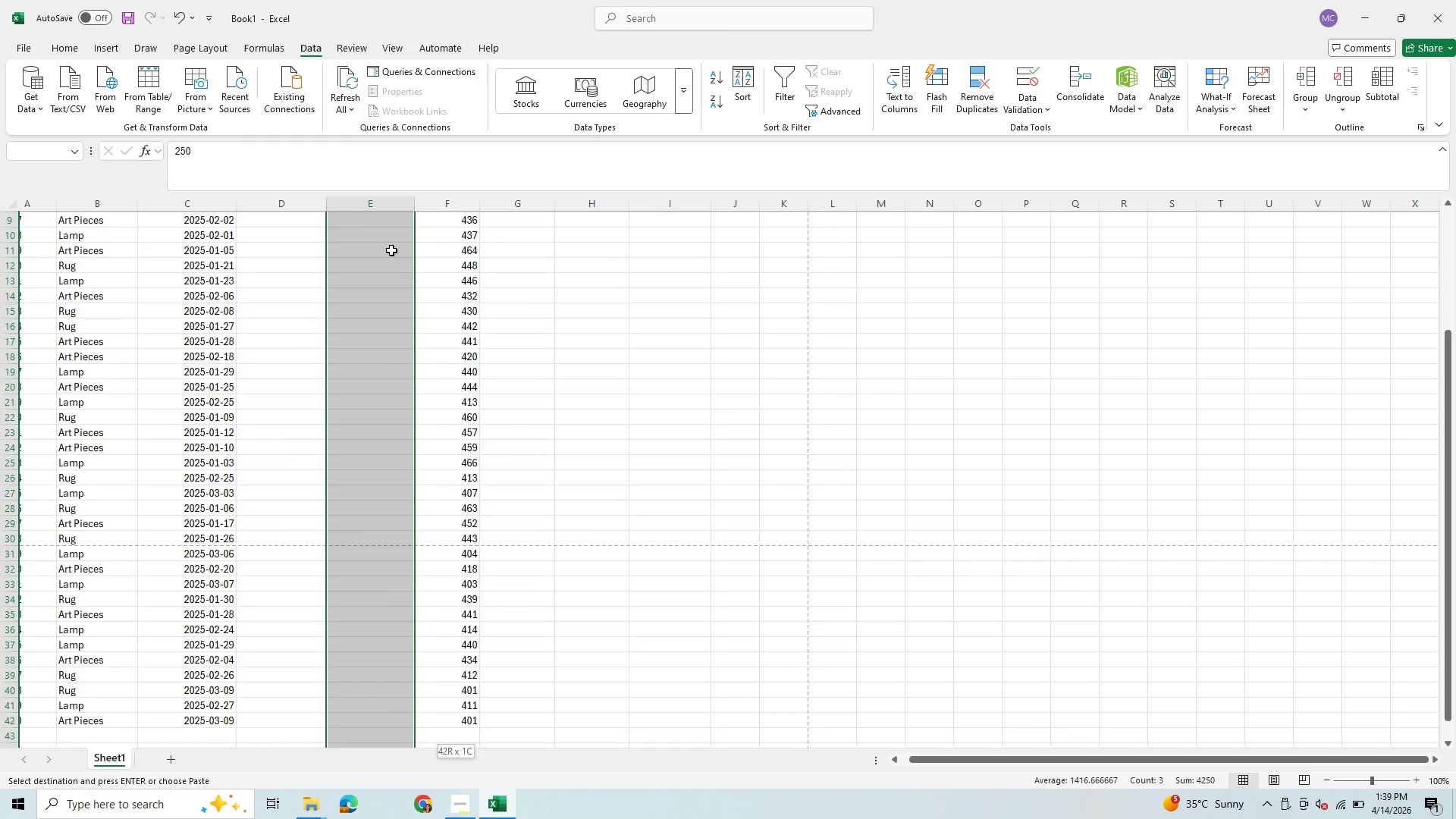 
key(Shift+ArrowDown)
 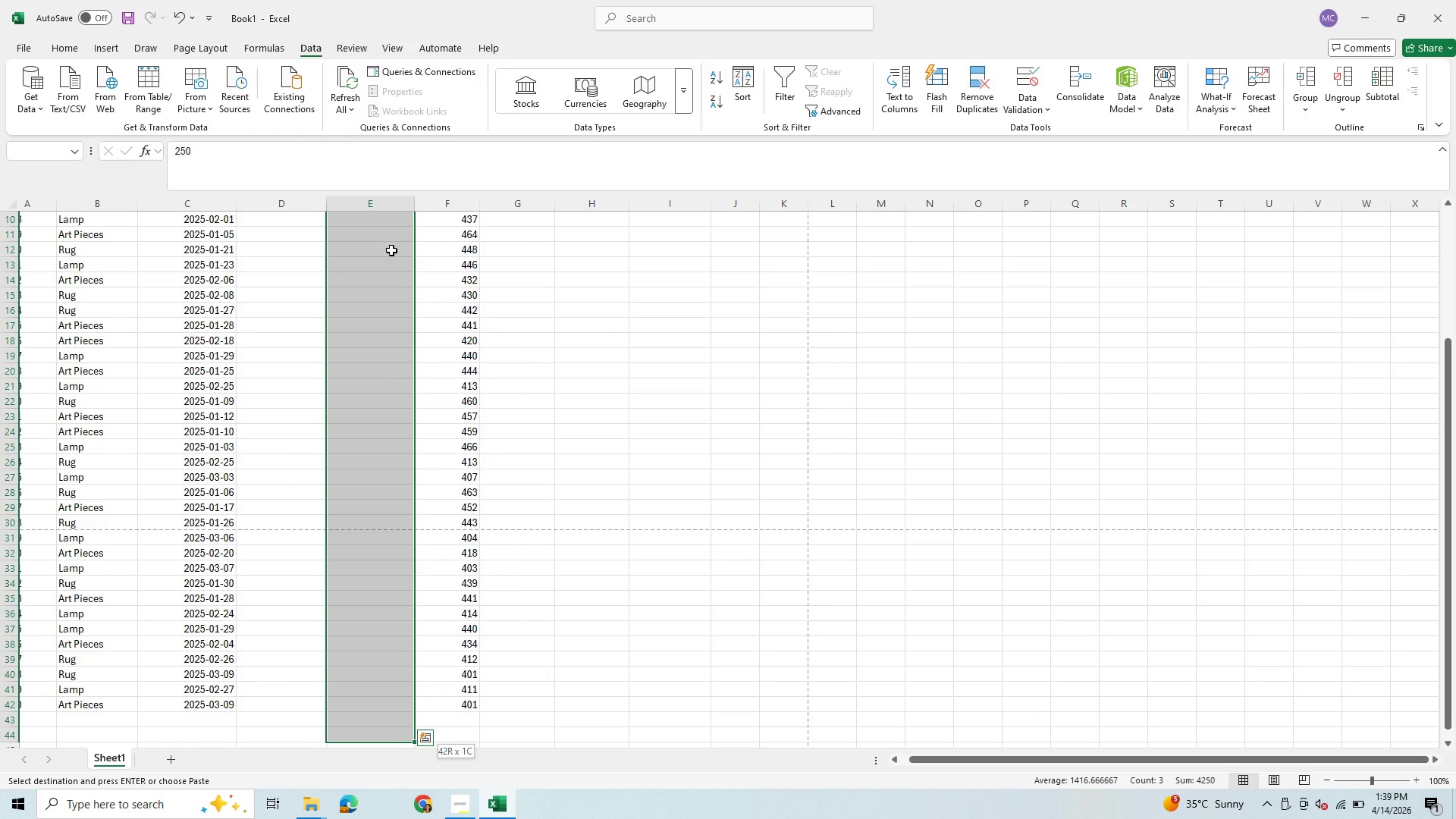 
key(Shift+ArrowUp)
 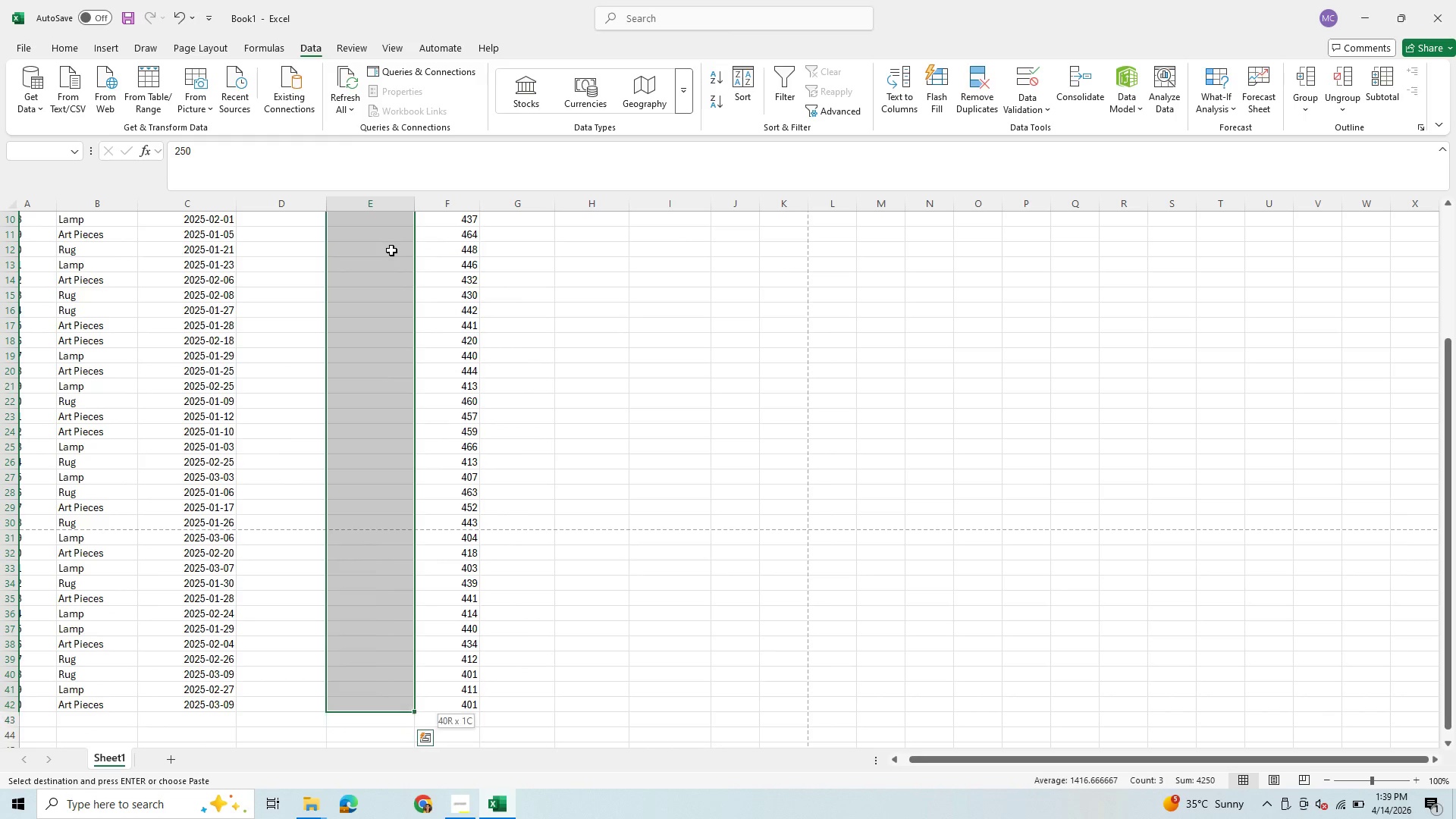 
key(Shift+ArrowUp)
 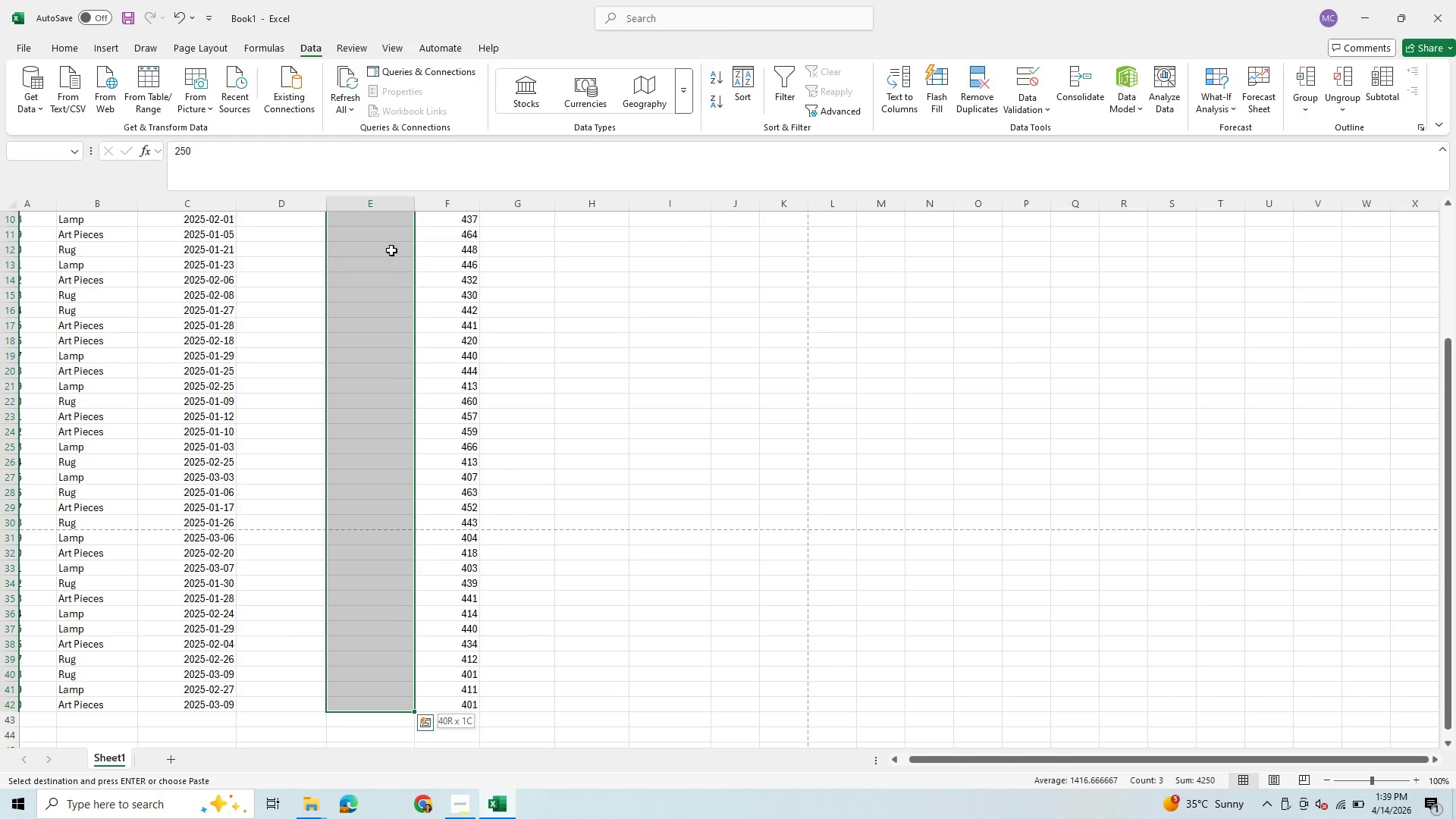 
key(Control+V)
 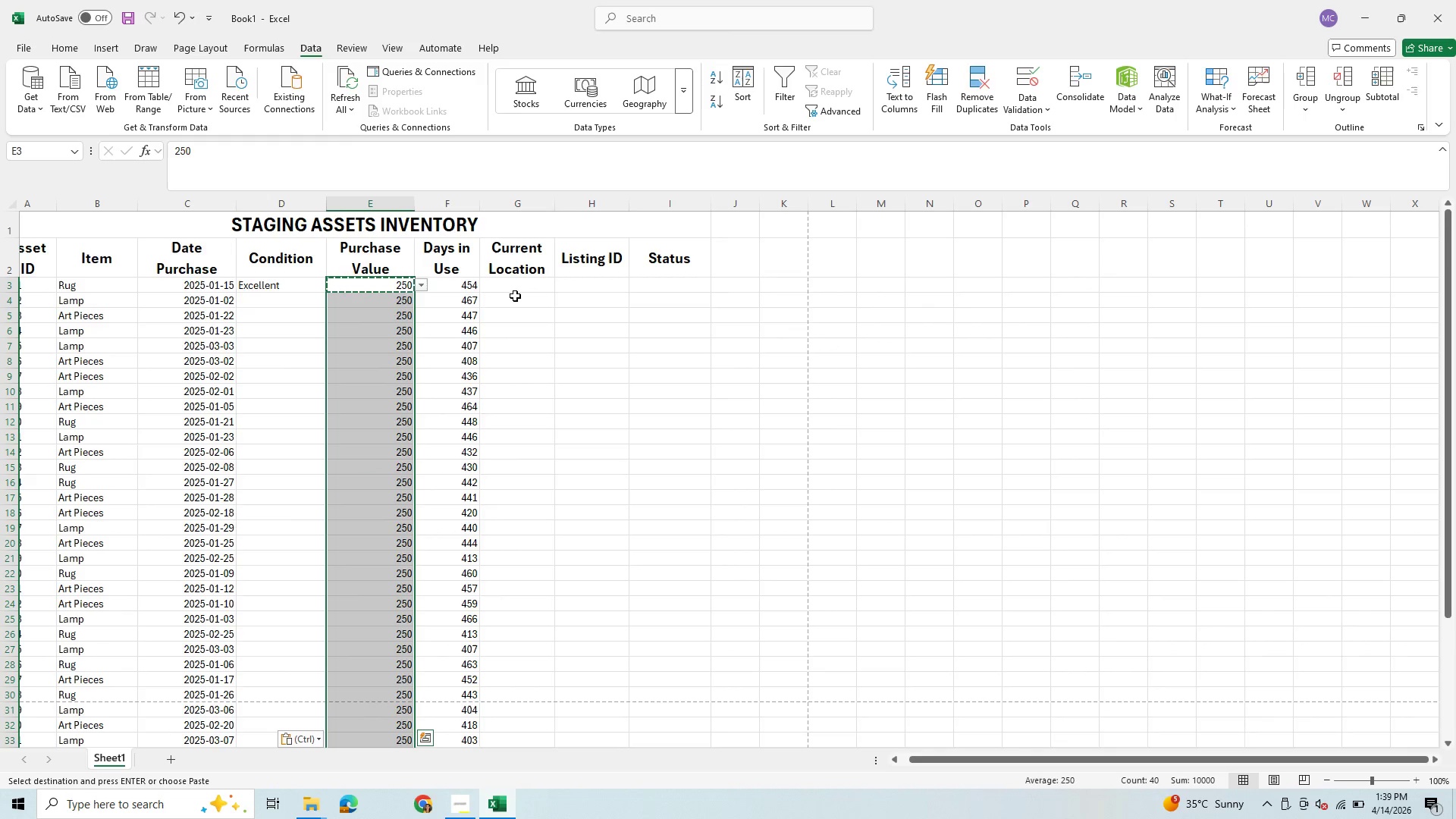 
left_click([524, 294])
 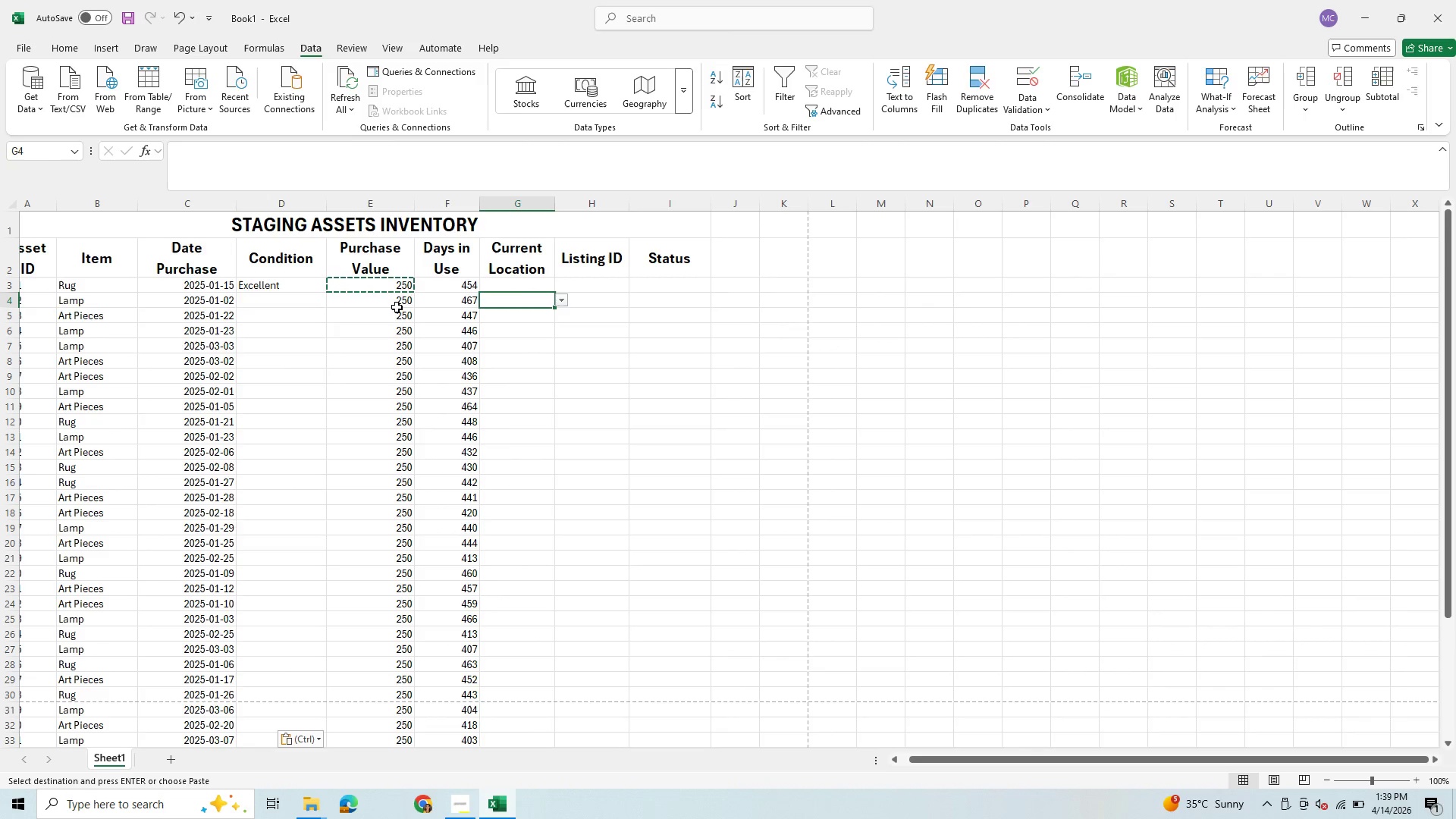 
left_click([397, 307])
 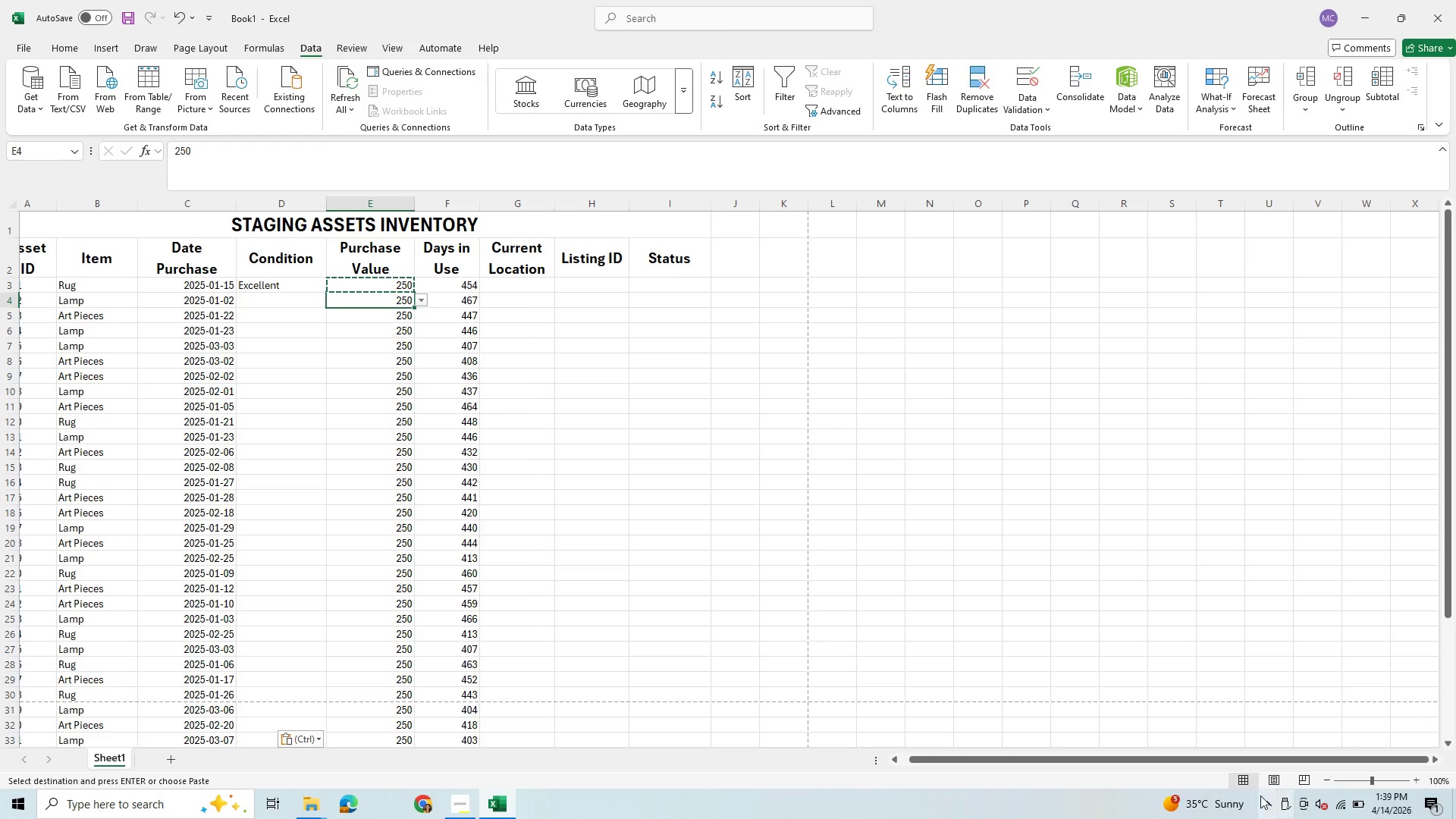 
wait(6.75)
 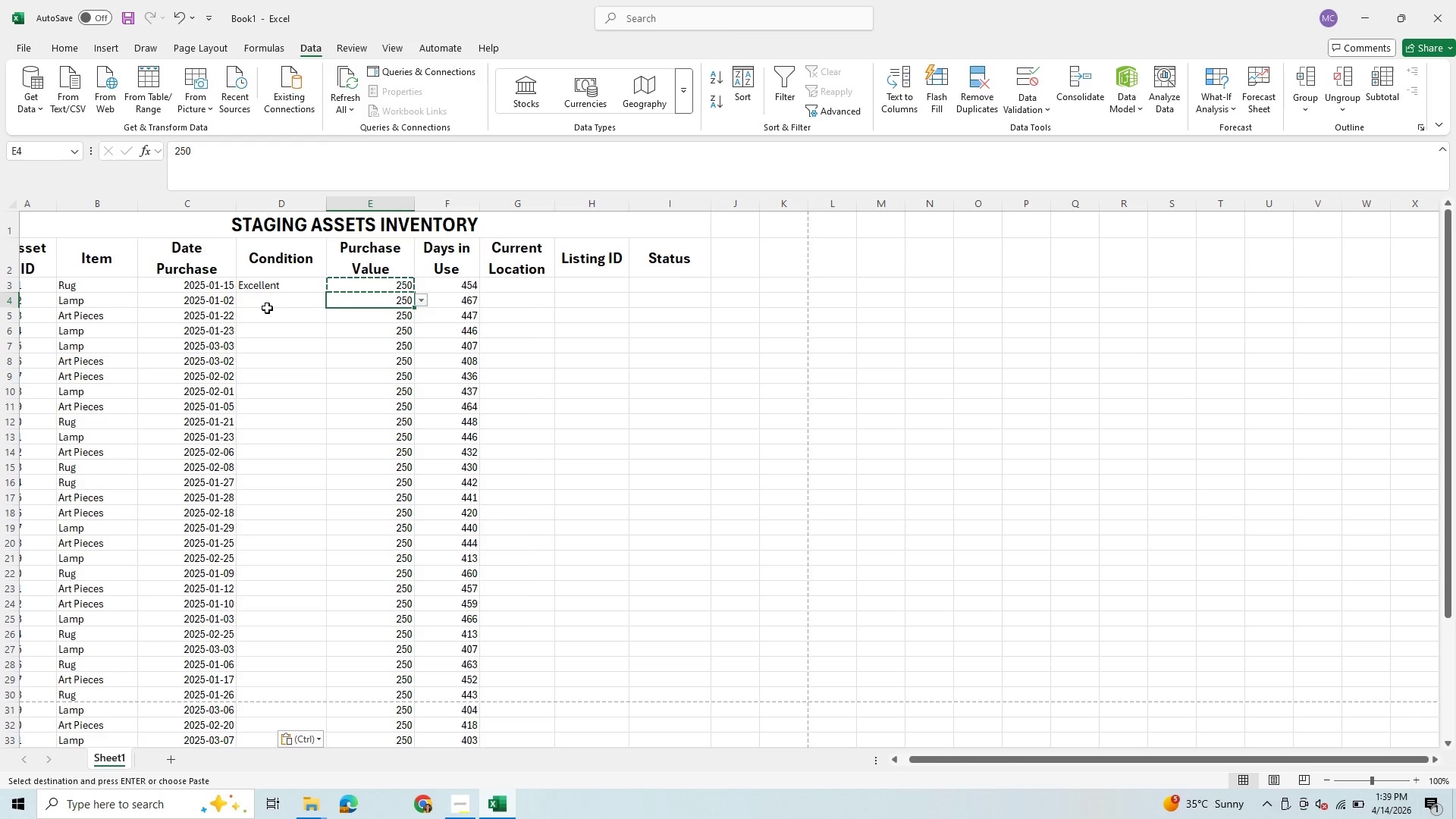 
left_click_drag(start_coordinate=[1214, 759], to_coordinate=[1206, 758])
 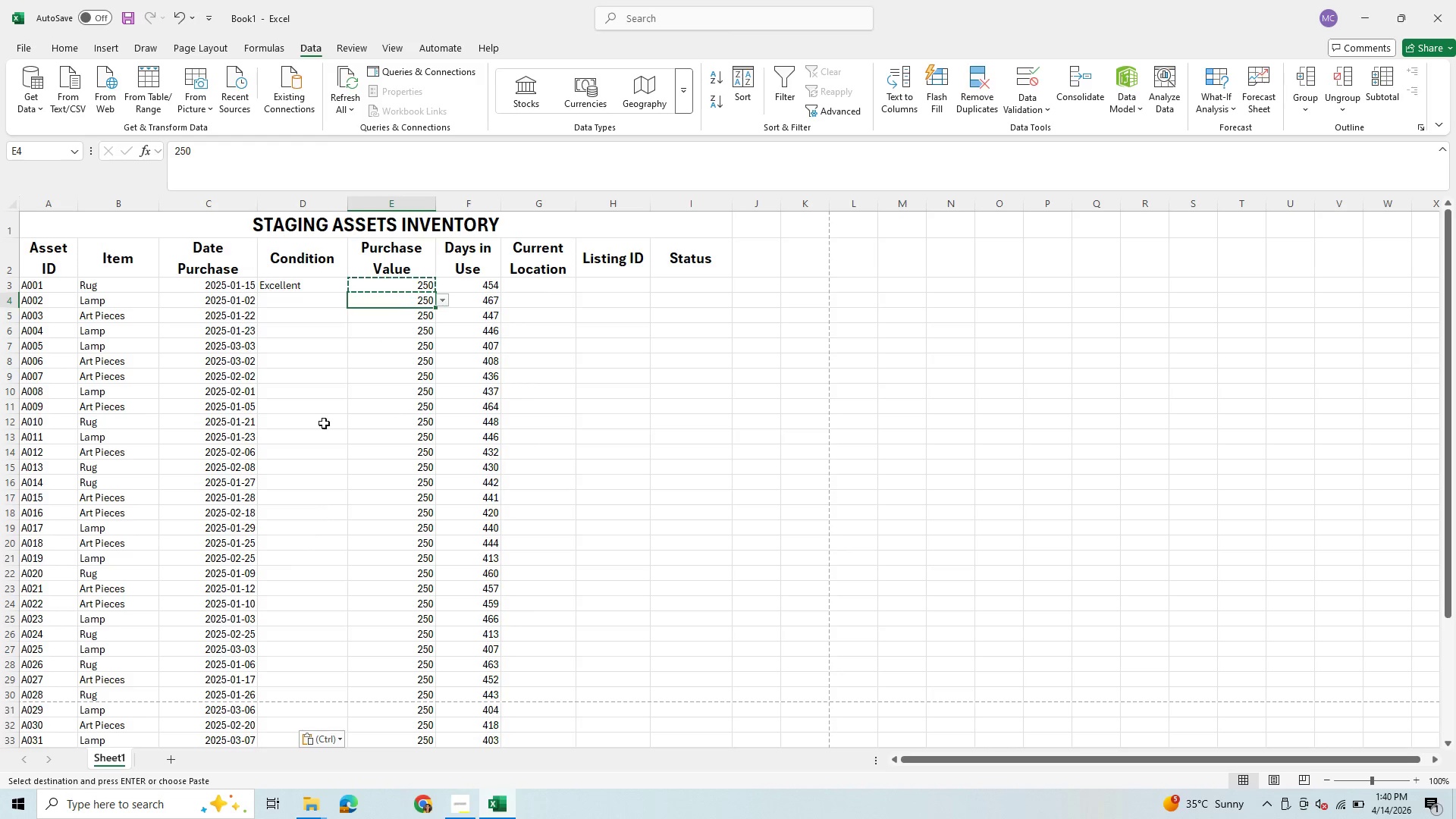 
wait(15.52)
 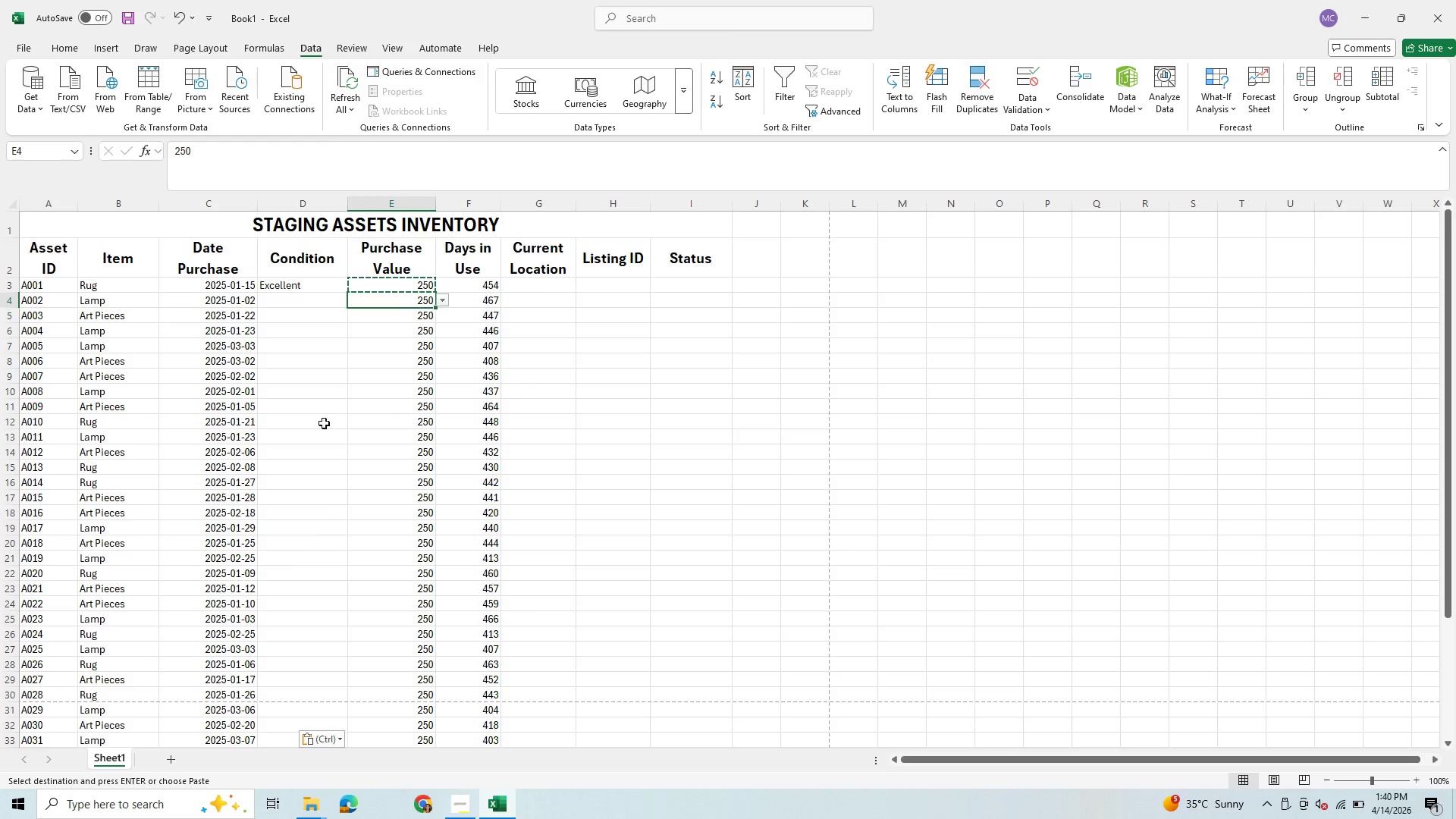 
left_click([378, 332])
 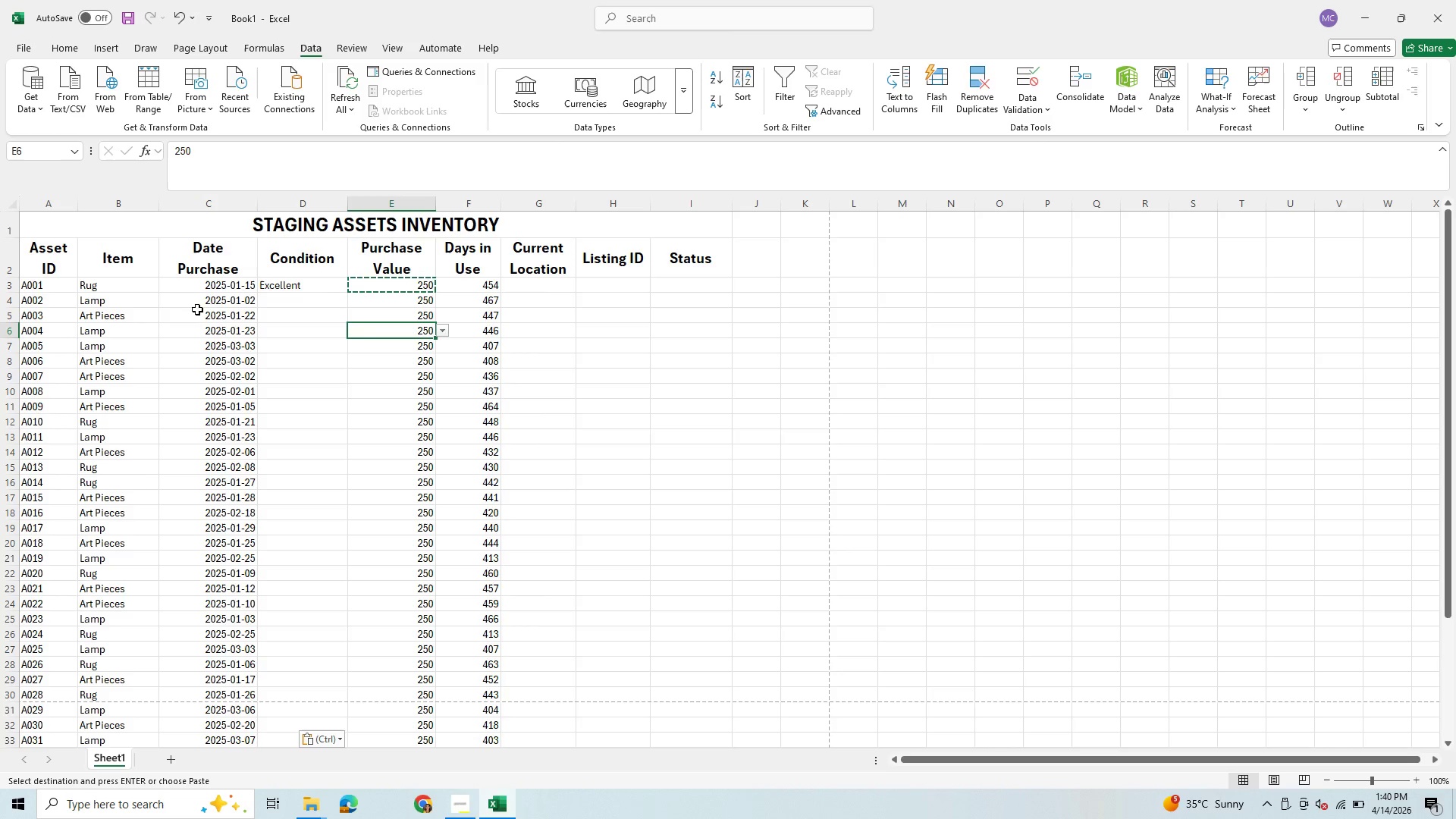 
left_click([287, 299])
 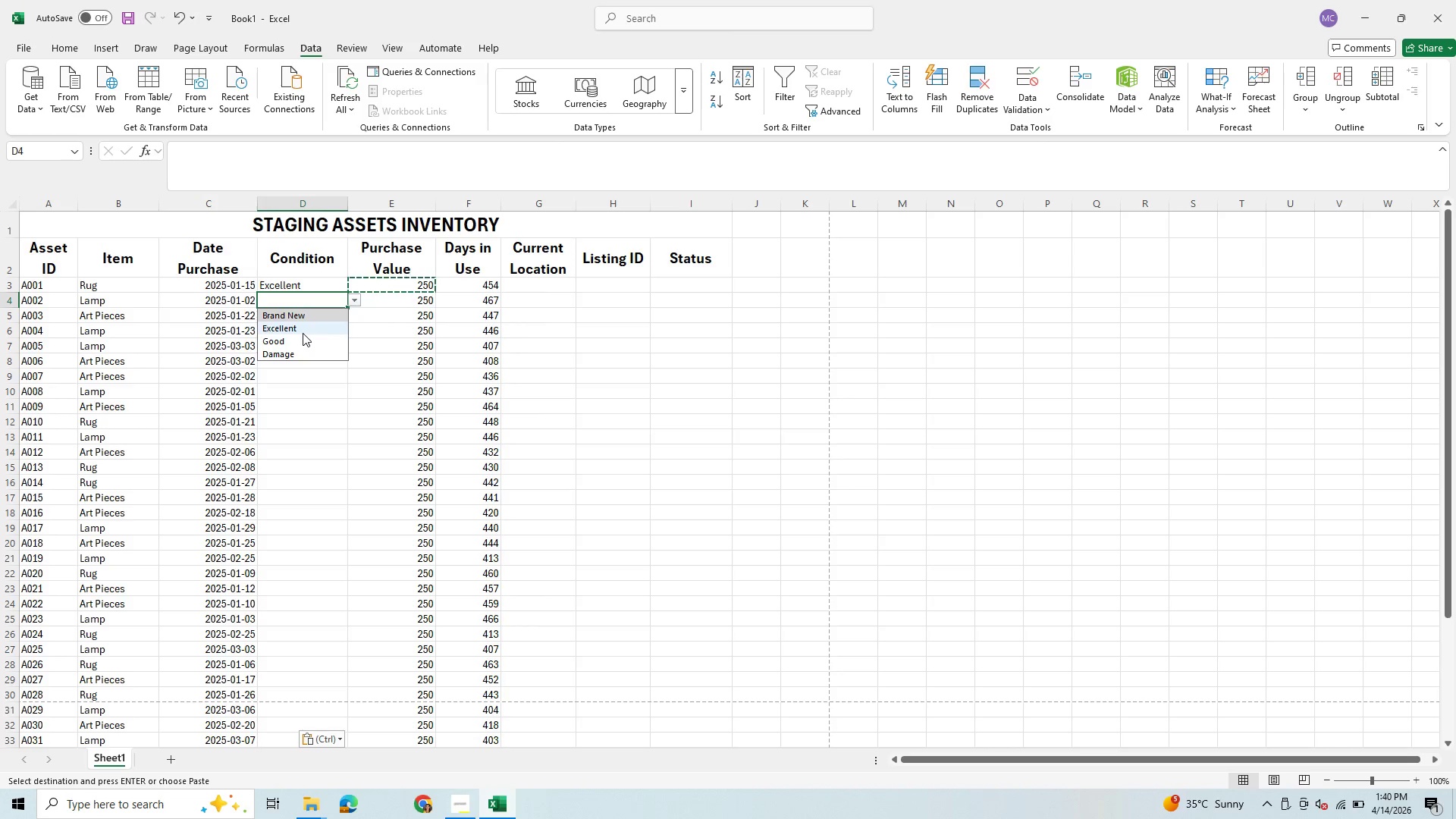 
left_click([306, 315])
 